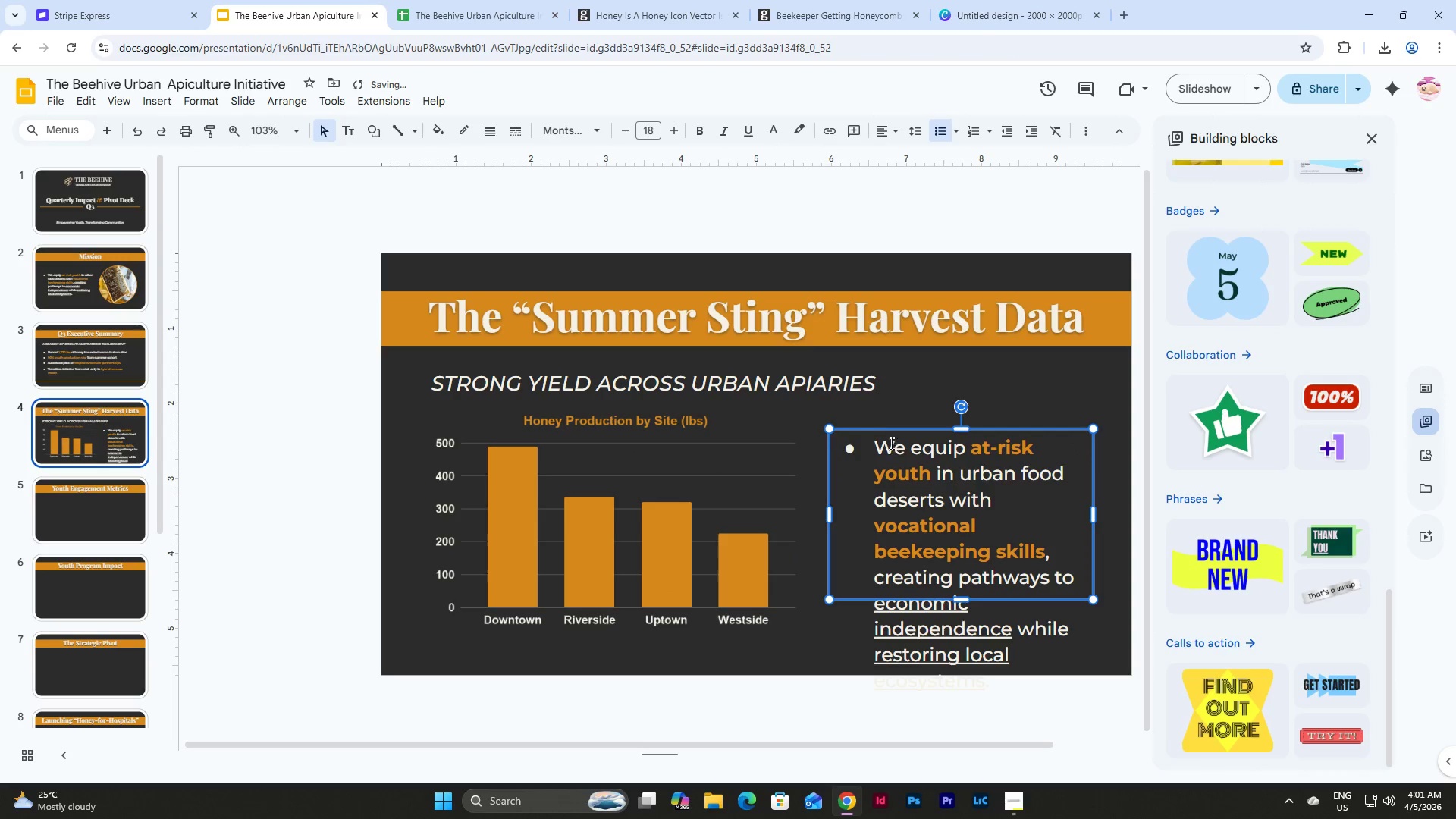 
left_click_drag(start_coordinate=[876, 443], to_coordinate=[1082, 704])
 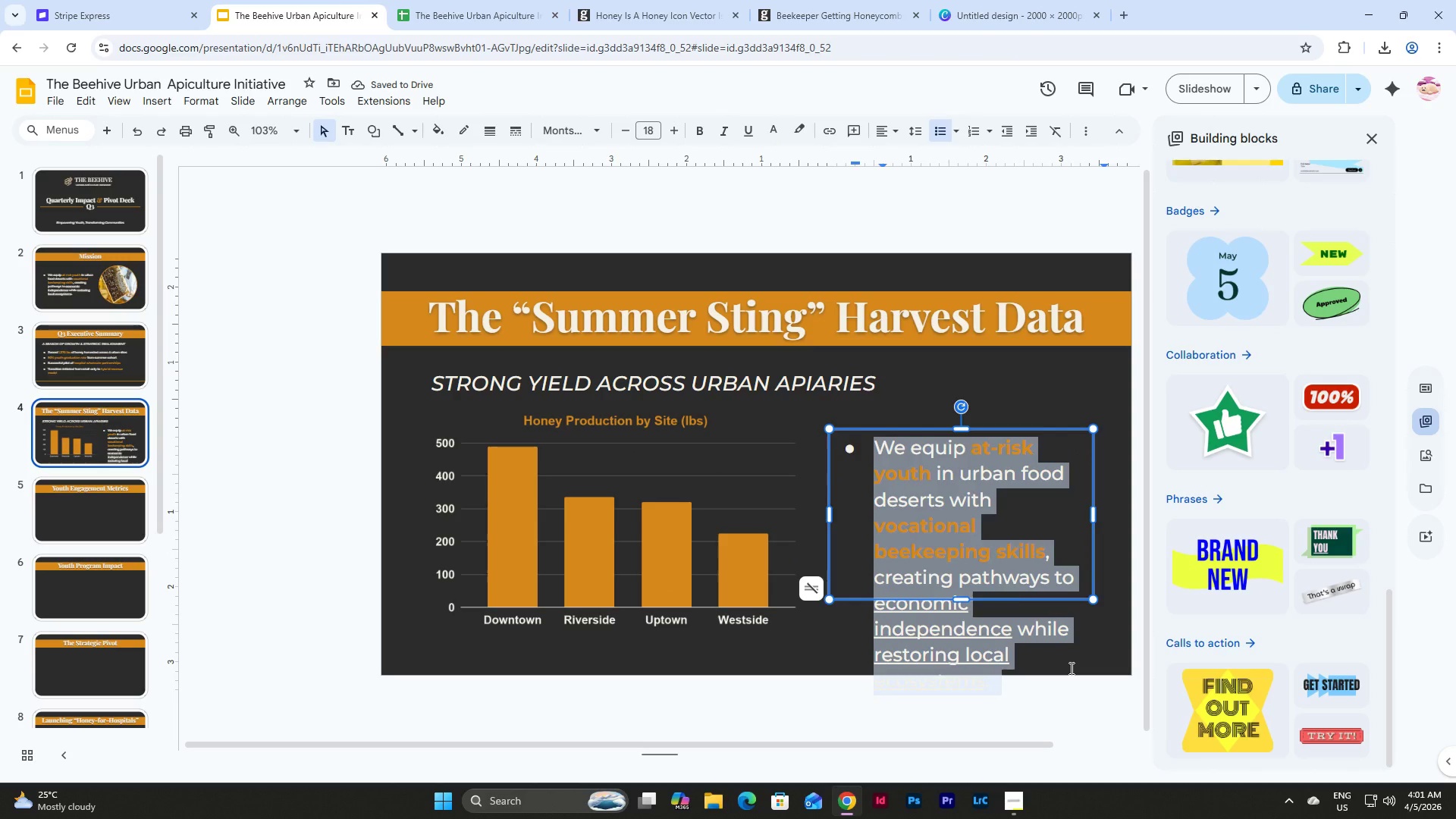 
key(Backspace)
type(Downtown site)
 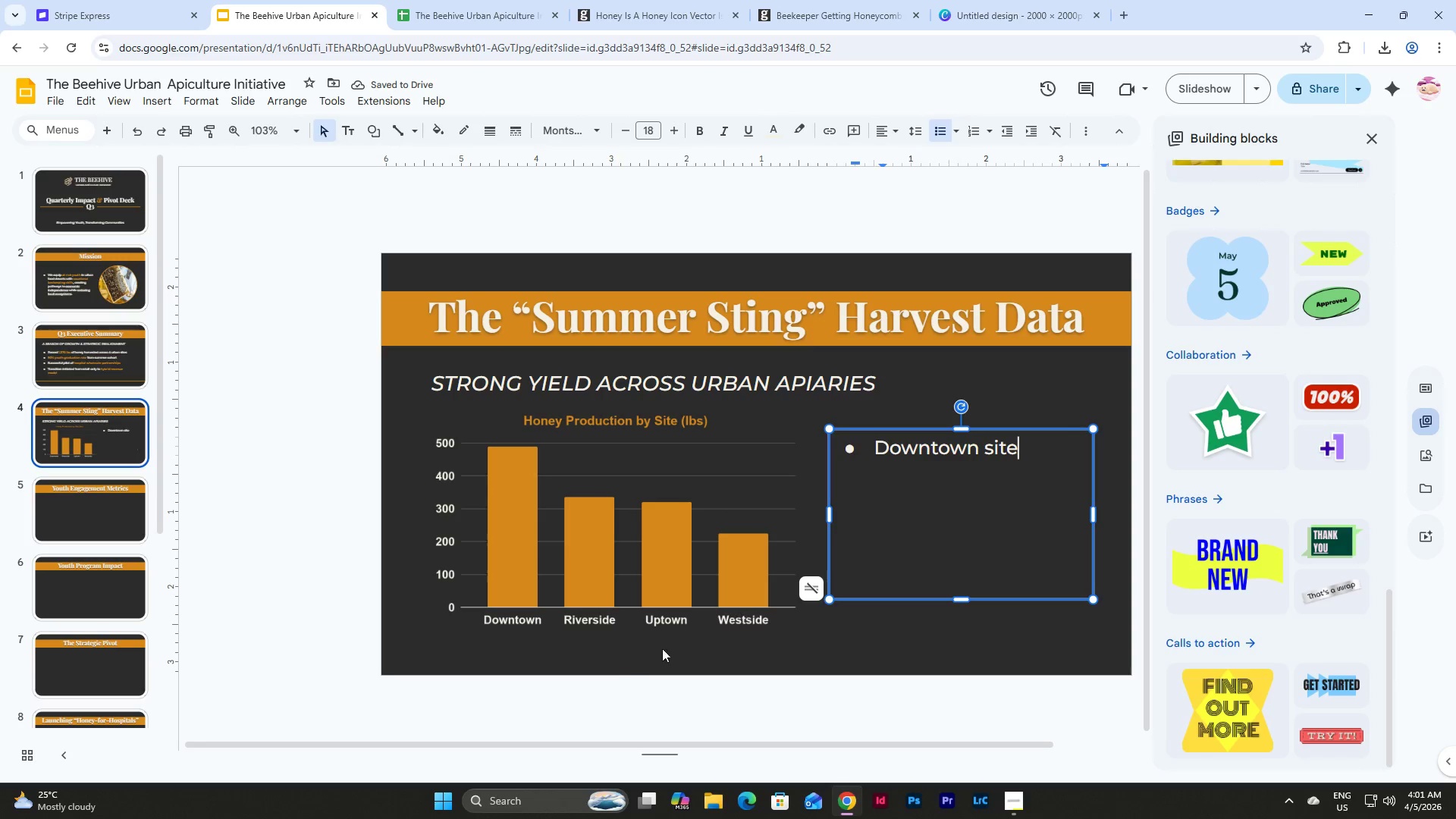 
left_click([452, 474])
 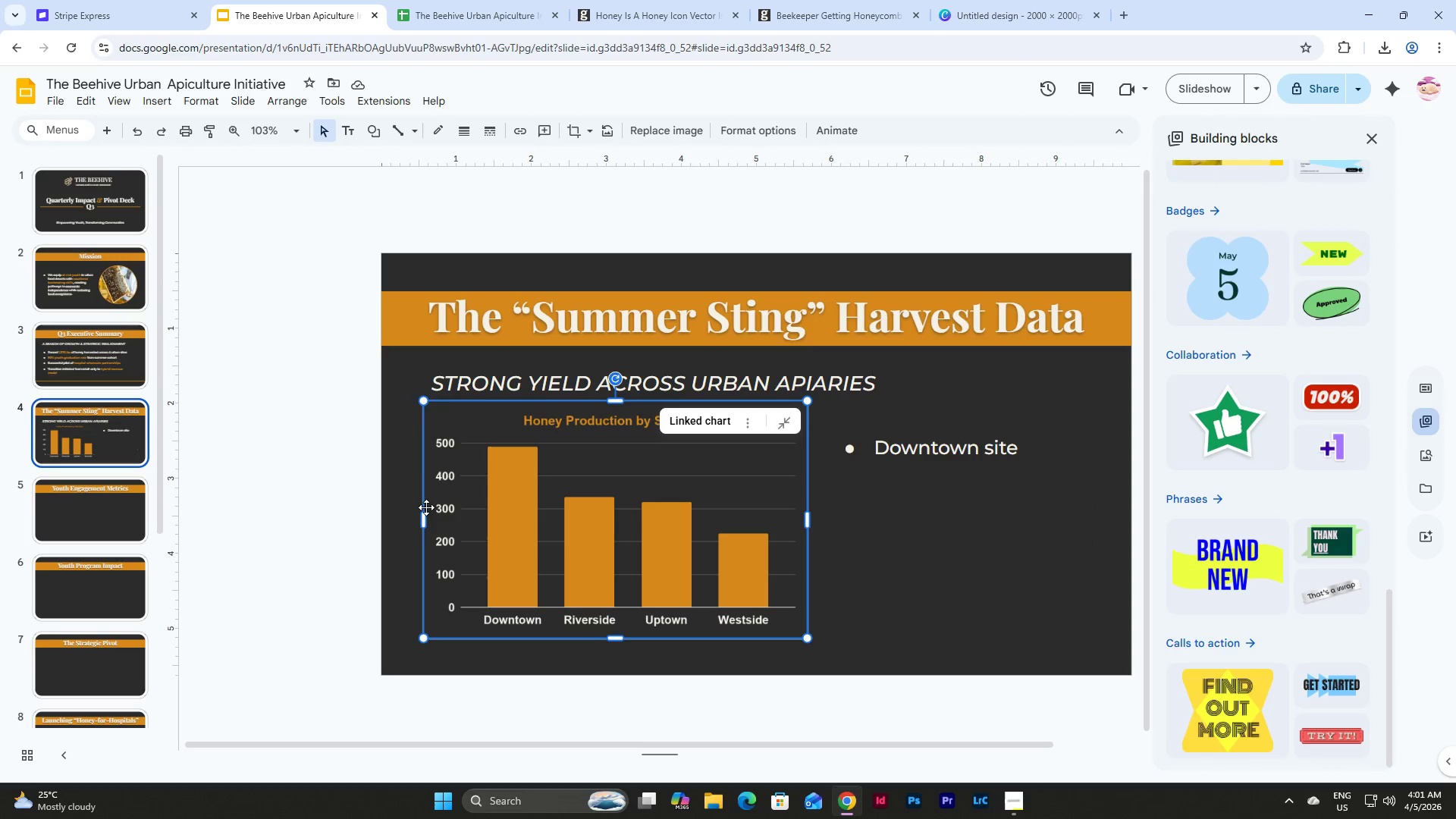 
left_click([457, 387])
 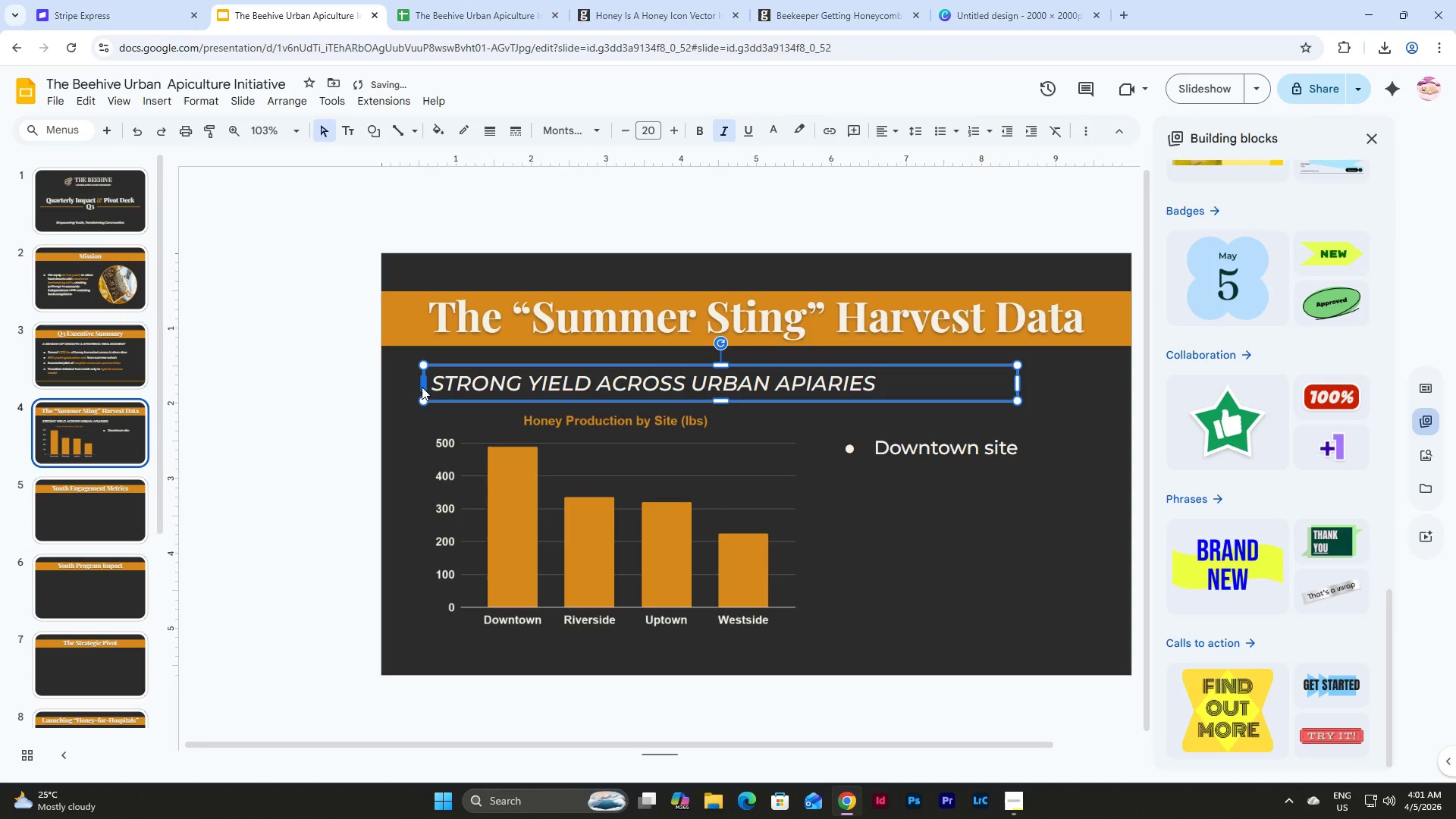 
left_click([1027, 449])
 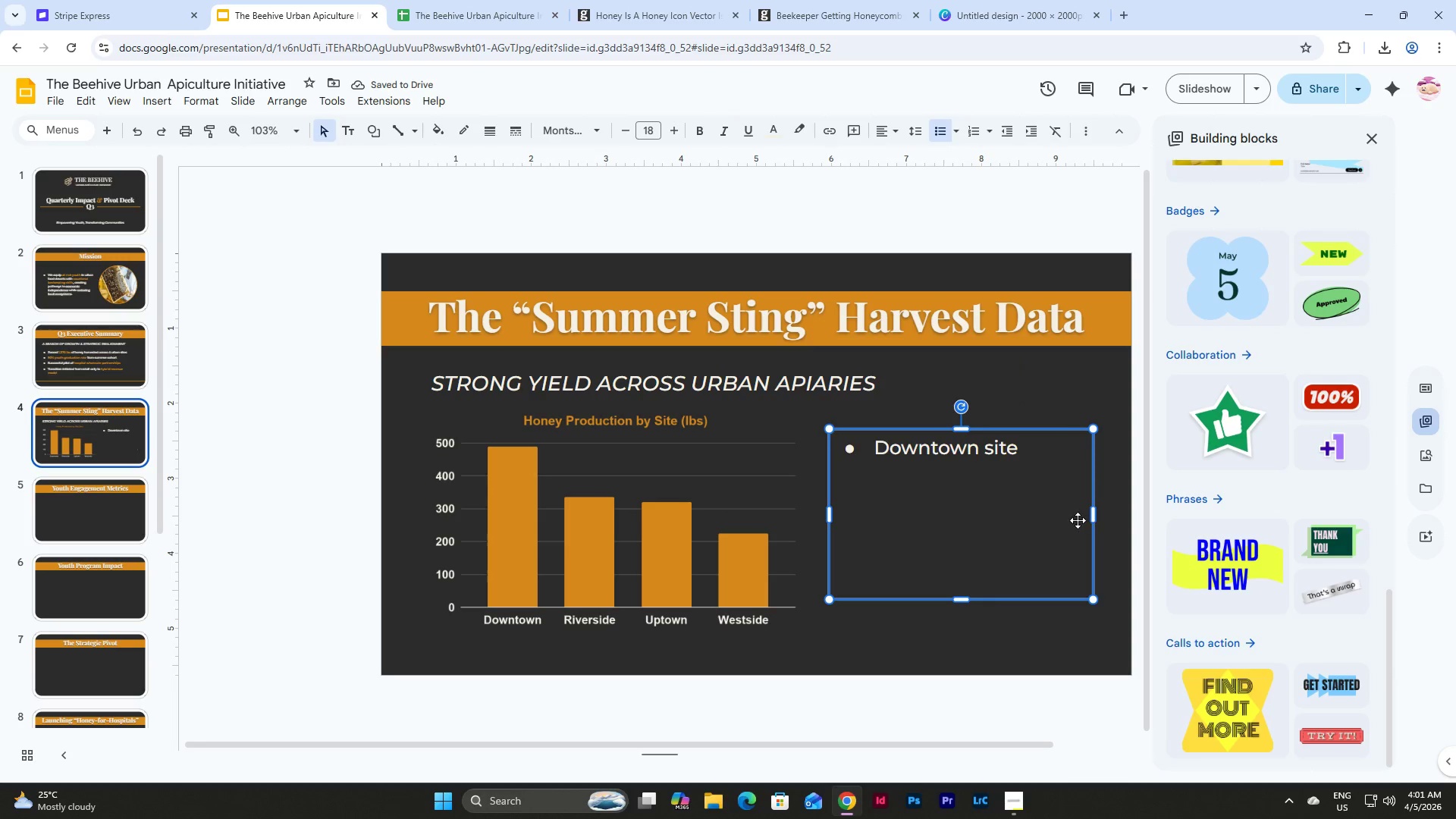 
left_click_drag(start_coordinate=[1094, 515], to_coordinate=[1084, 516])
 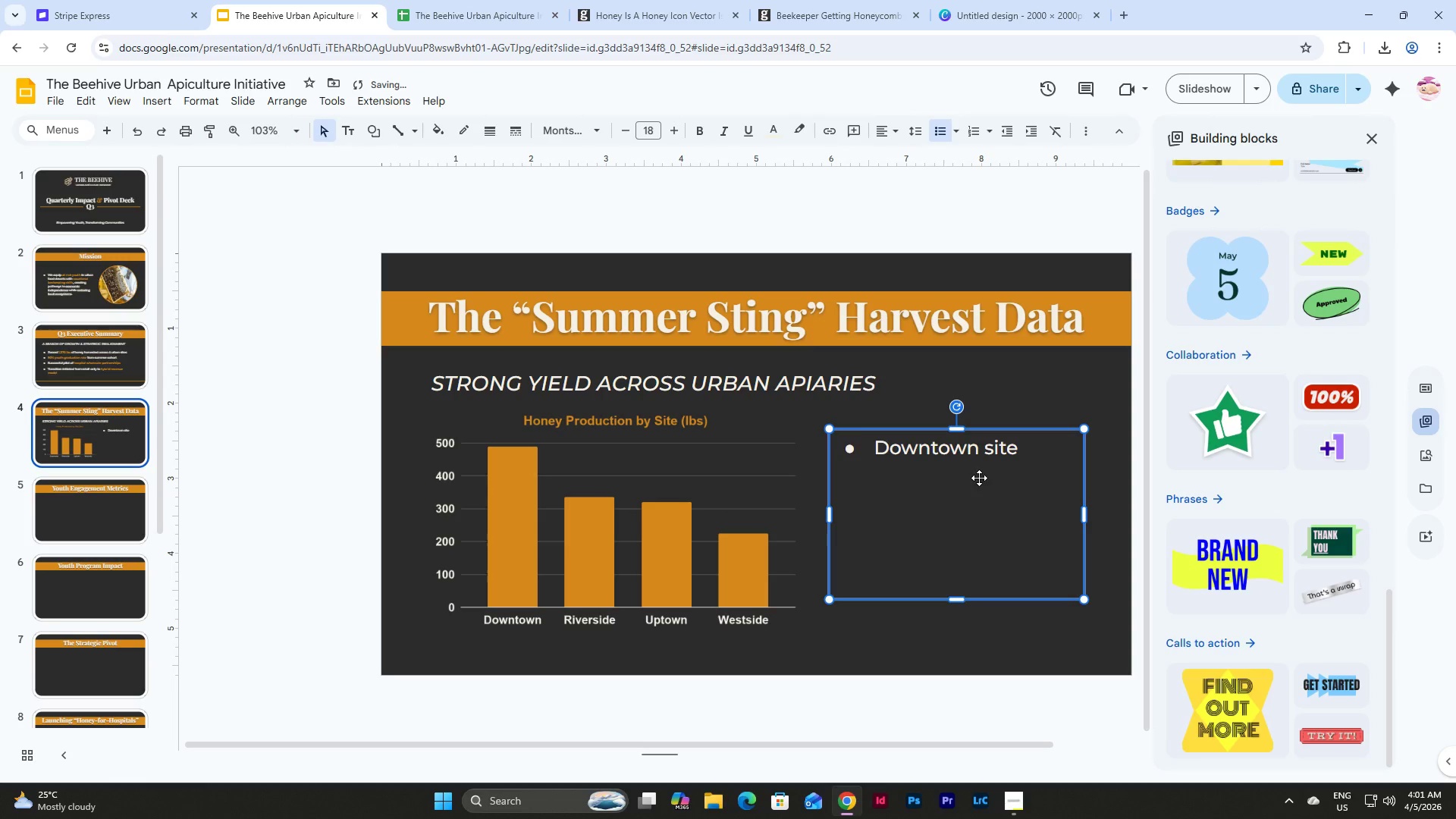 
left_click([106, 346])
 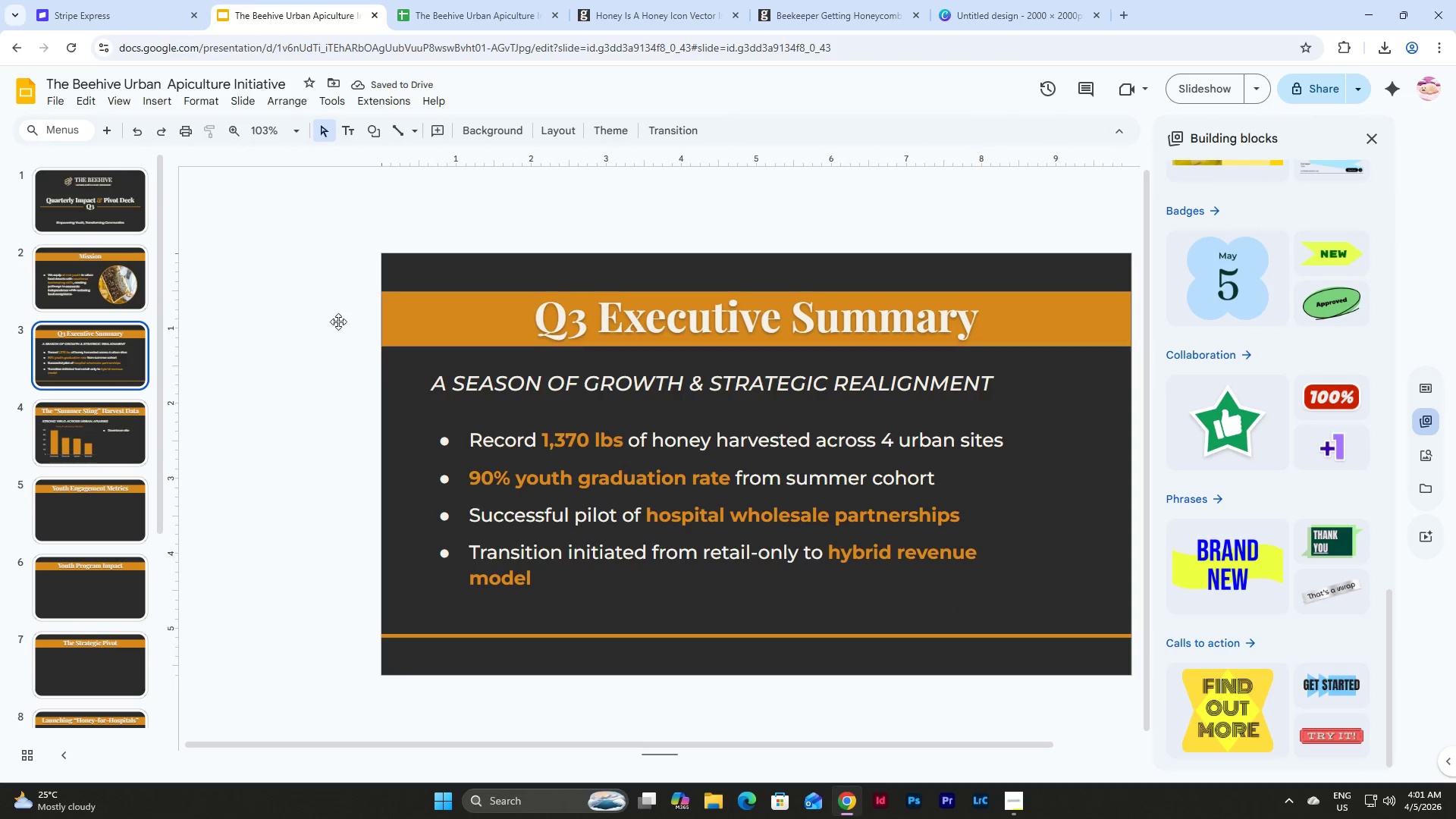 
left_click([74, 278])
 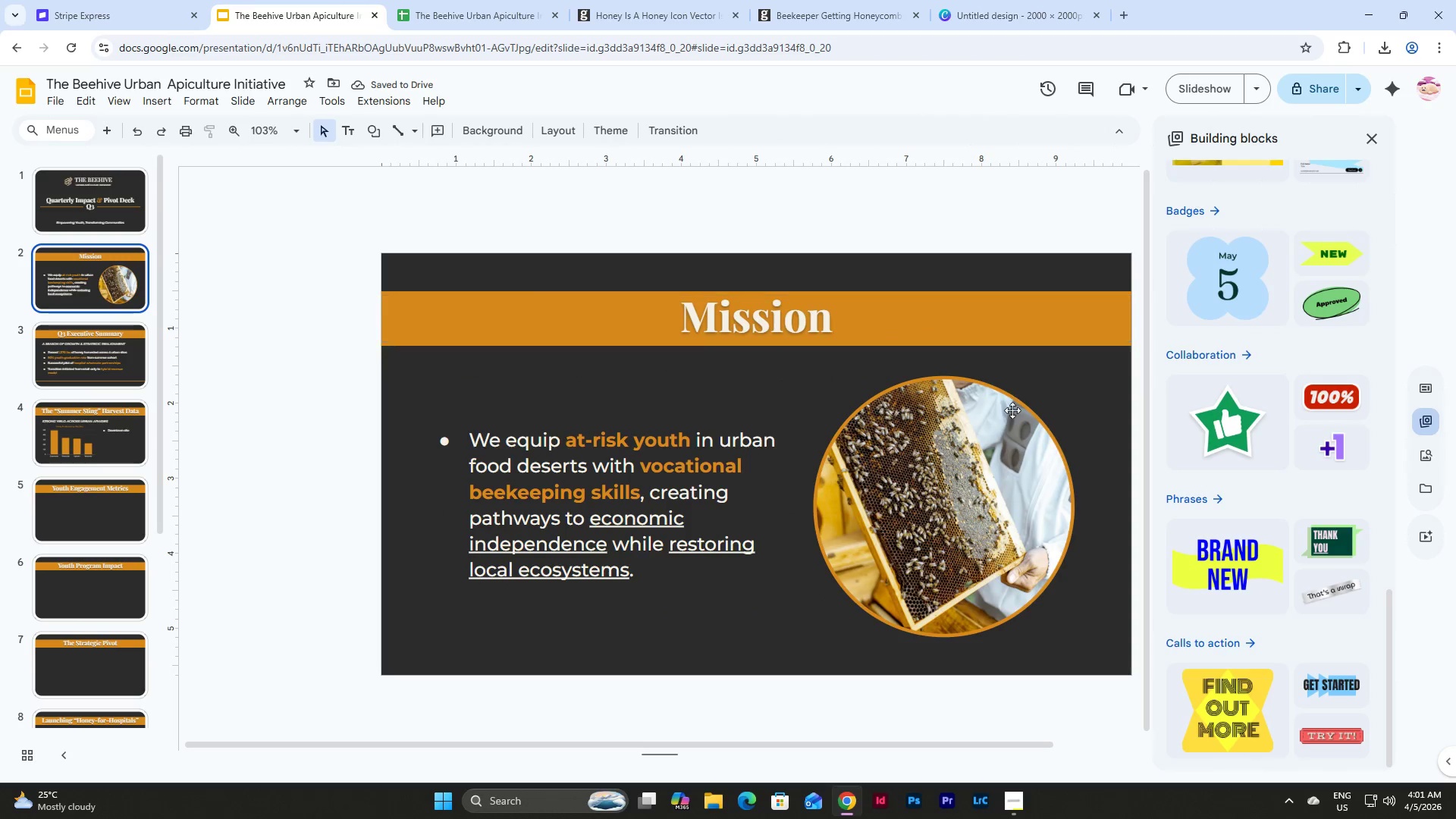 
left_click([1009, 440])
 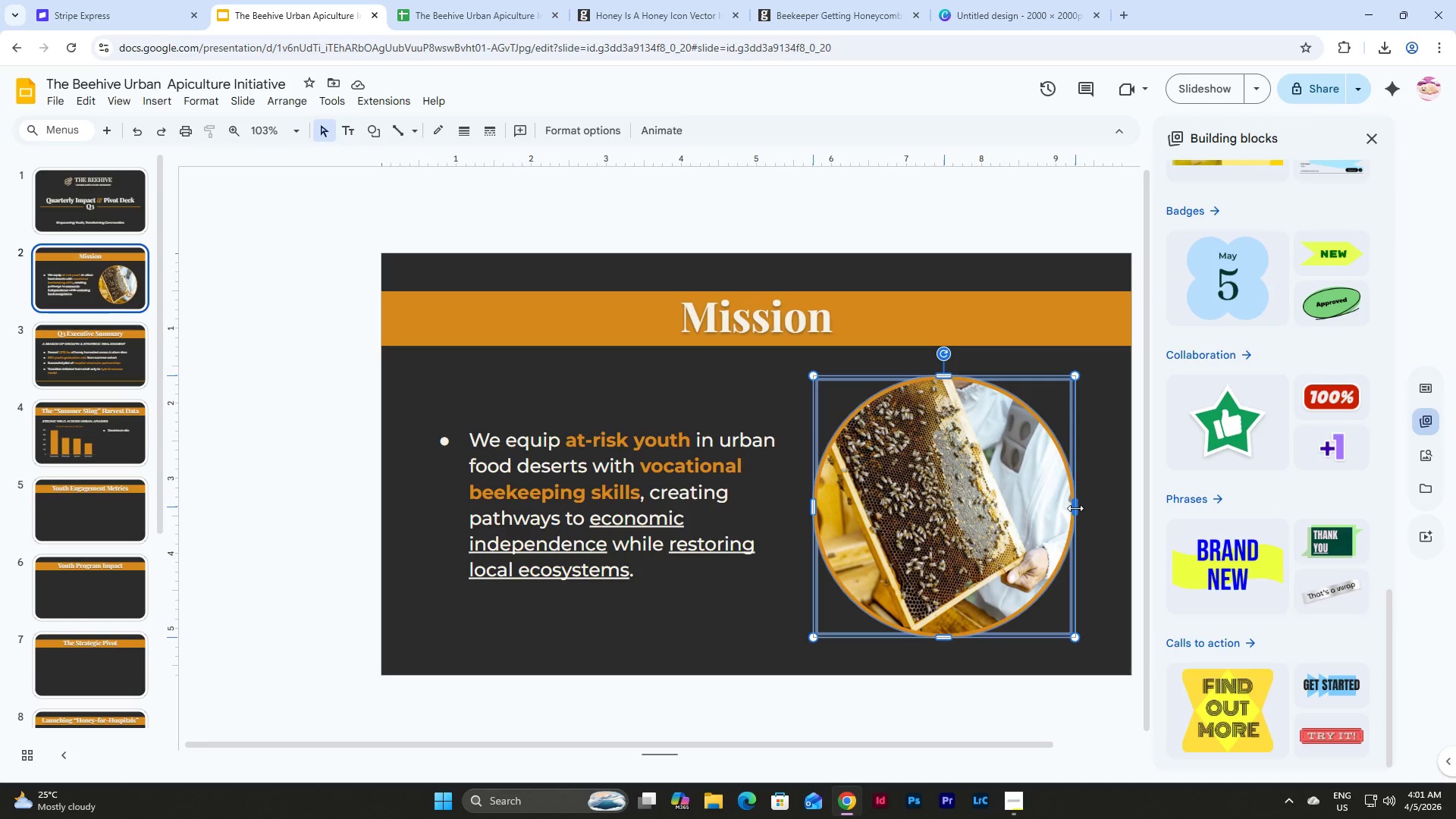 
left_click([1075, 508])
 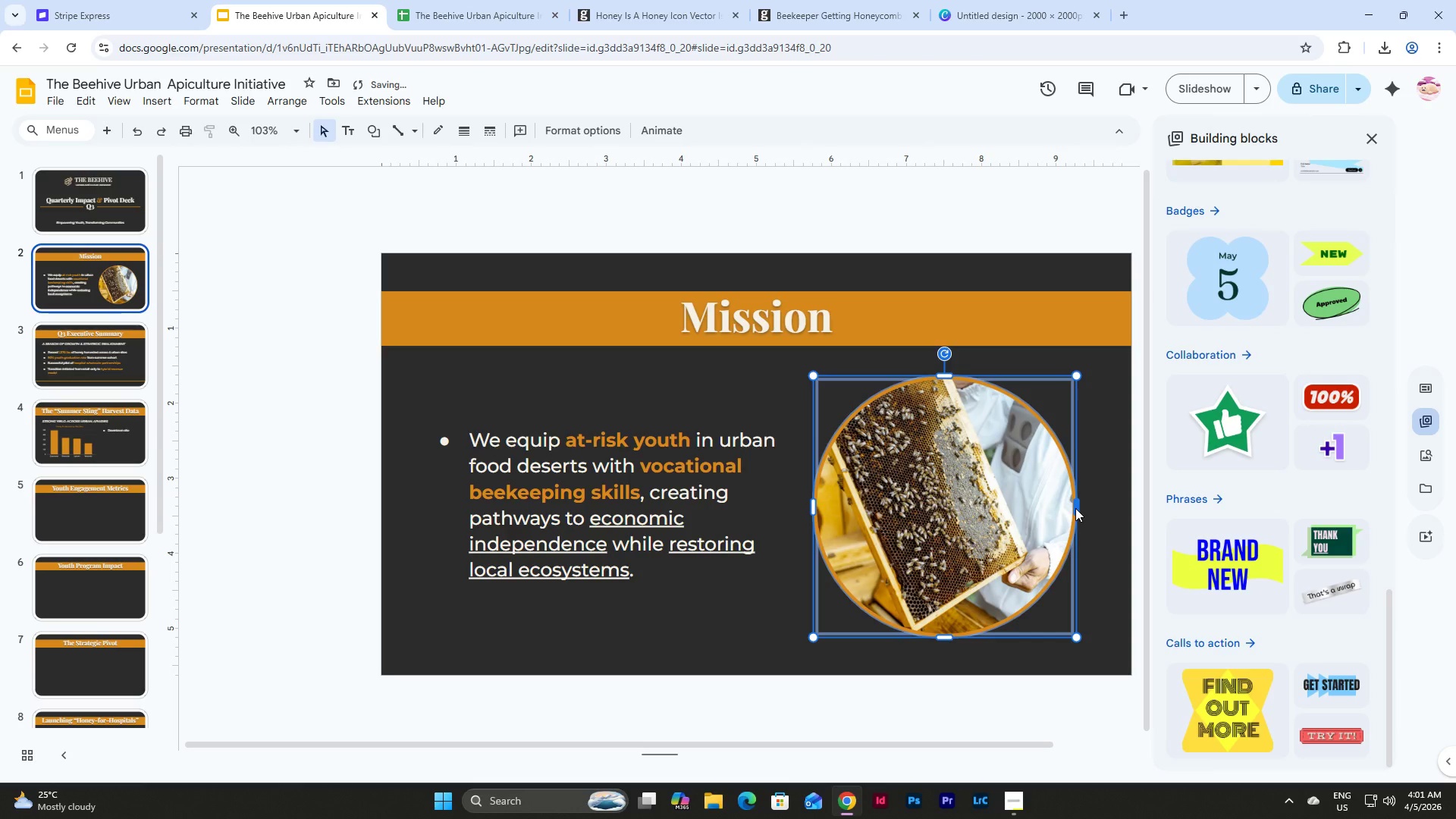 
key(Control+Z)
 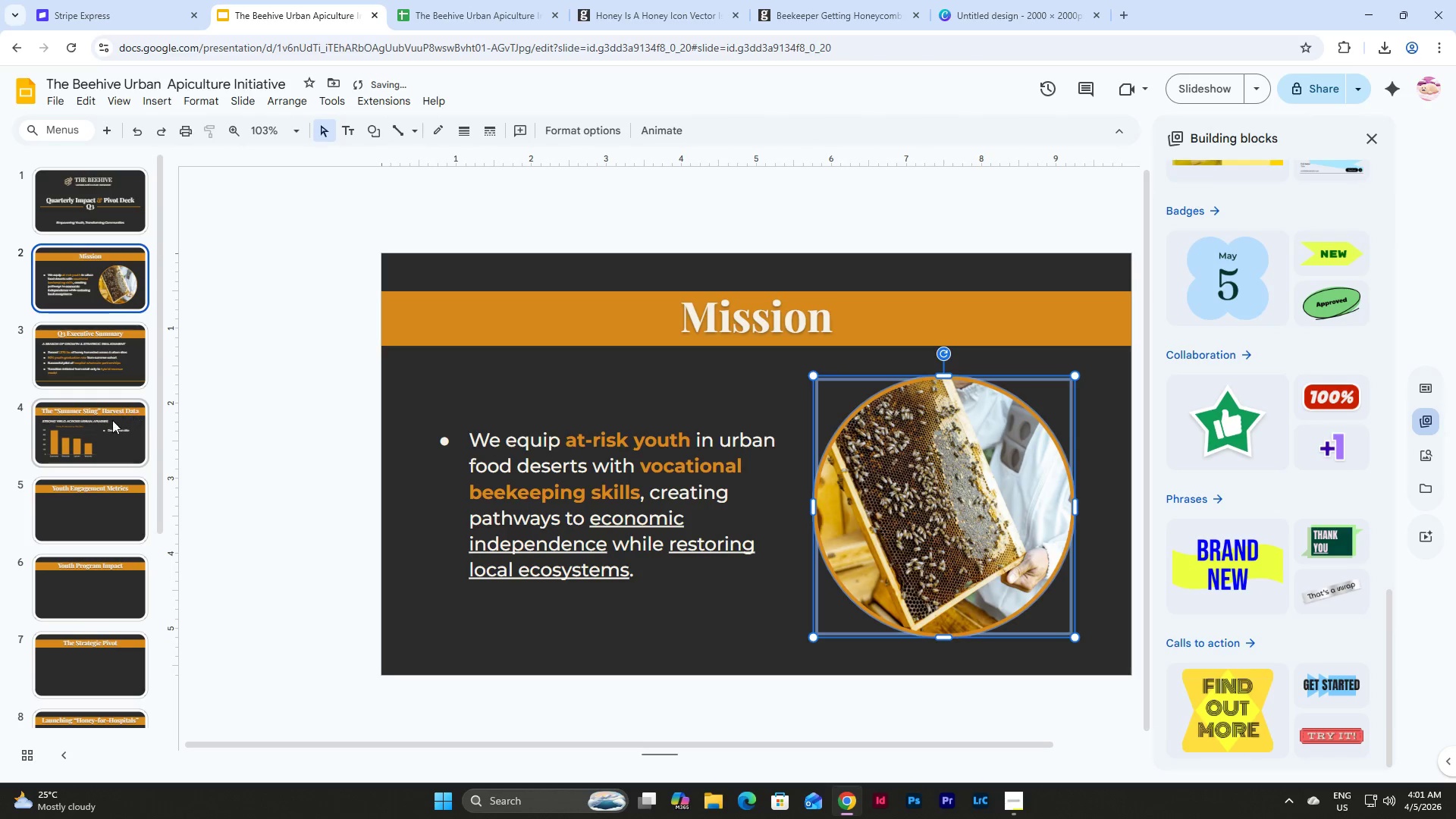 
left_click([111, 420])
 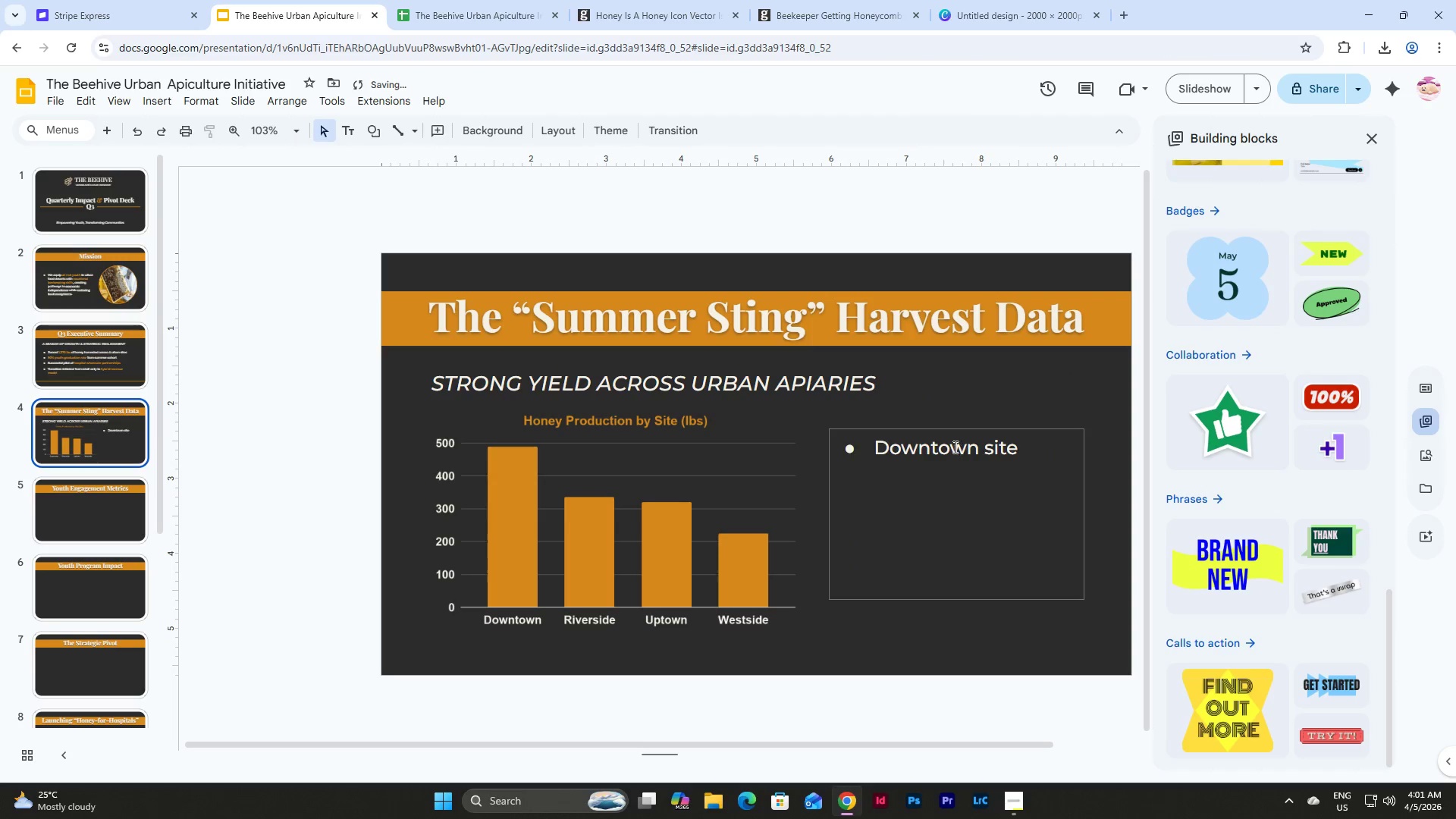 
left_click([1015, 450])
 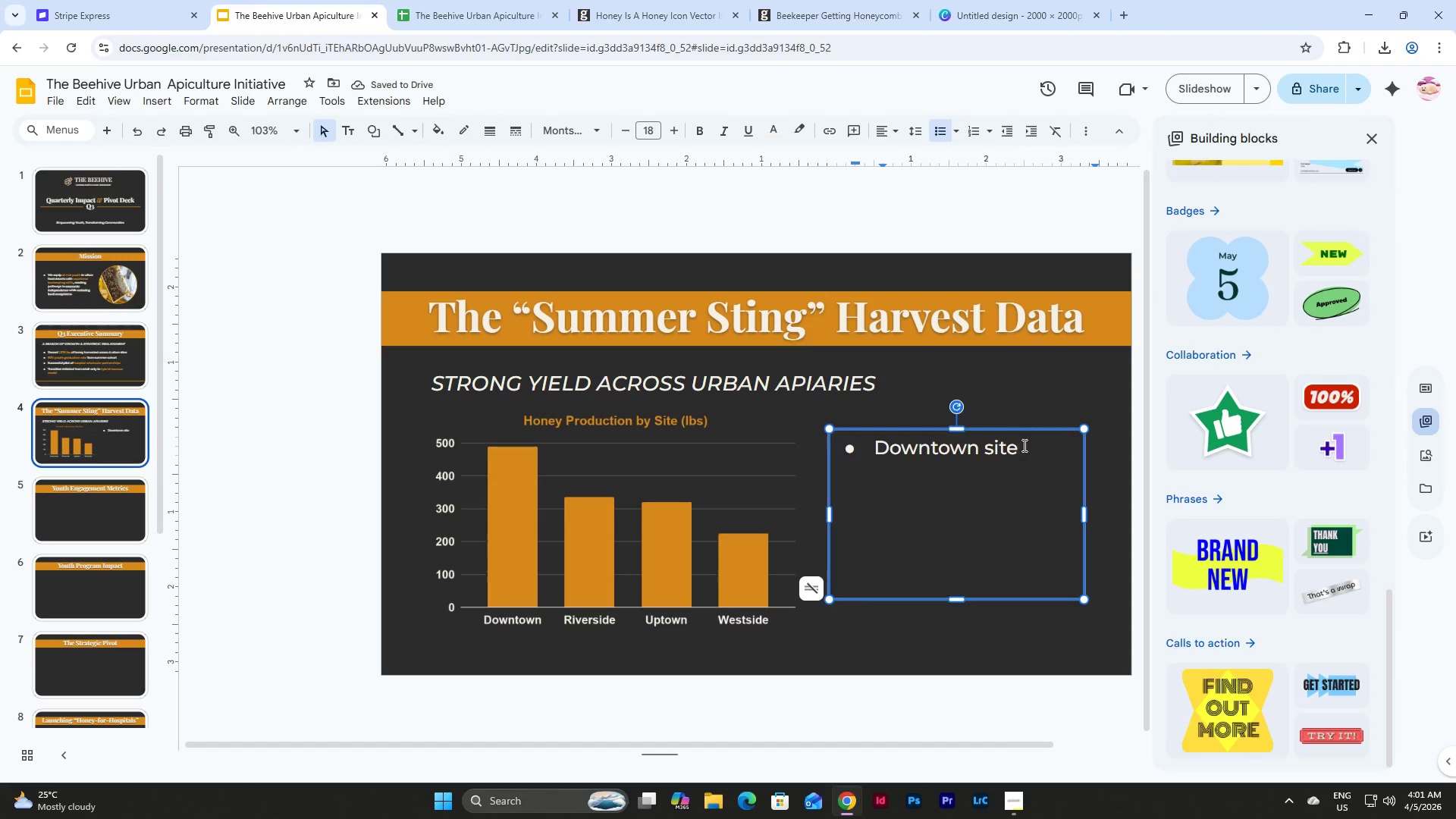 
type( outperformed due to optimized hive density & earlier season activation.)
 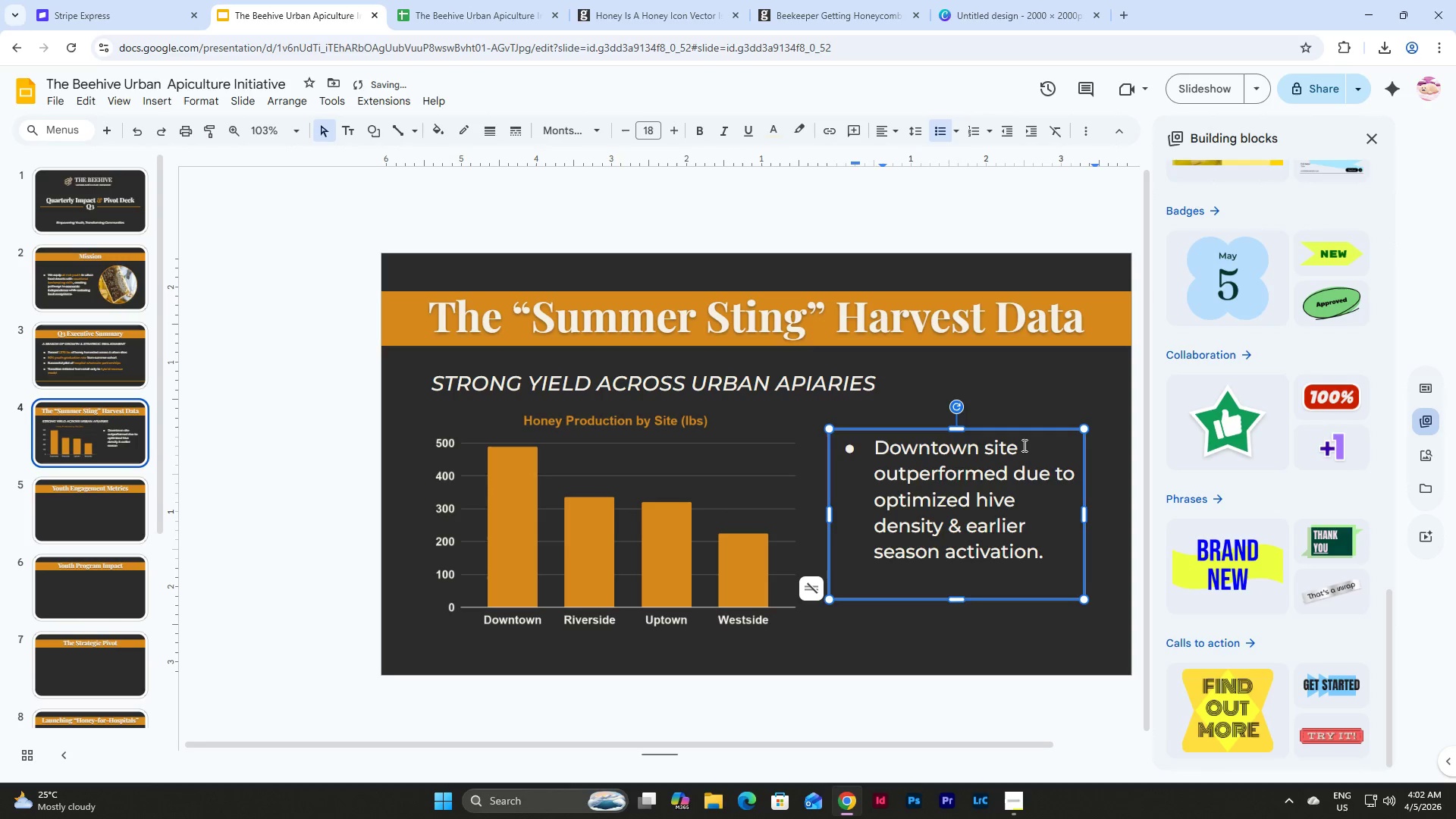 
left_click_drag(start_coordinate=[954, 598], to_coordinate=[954, 576])
 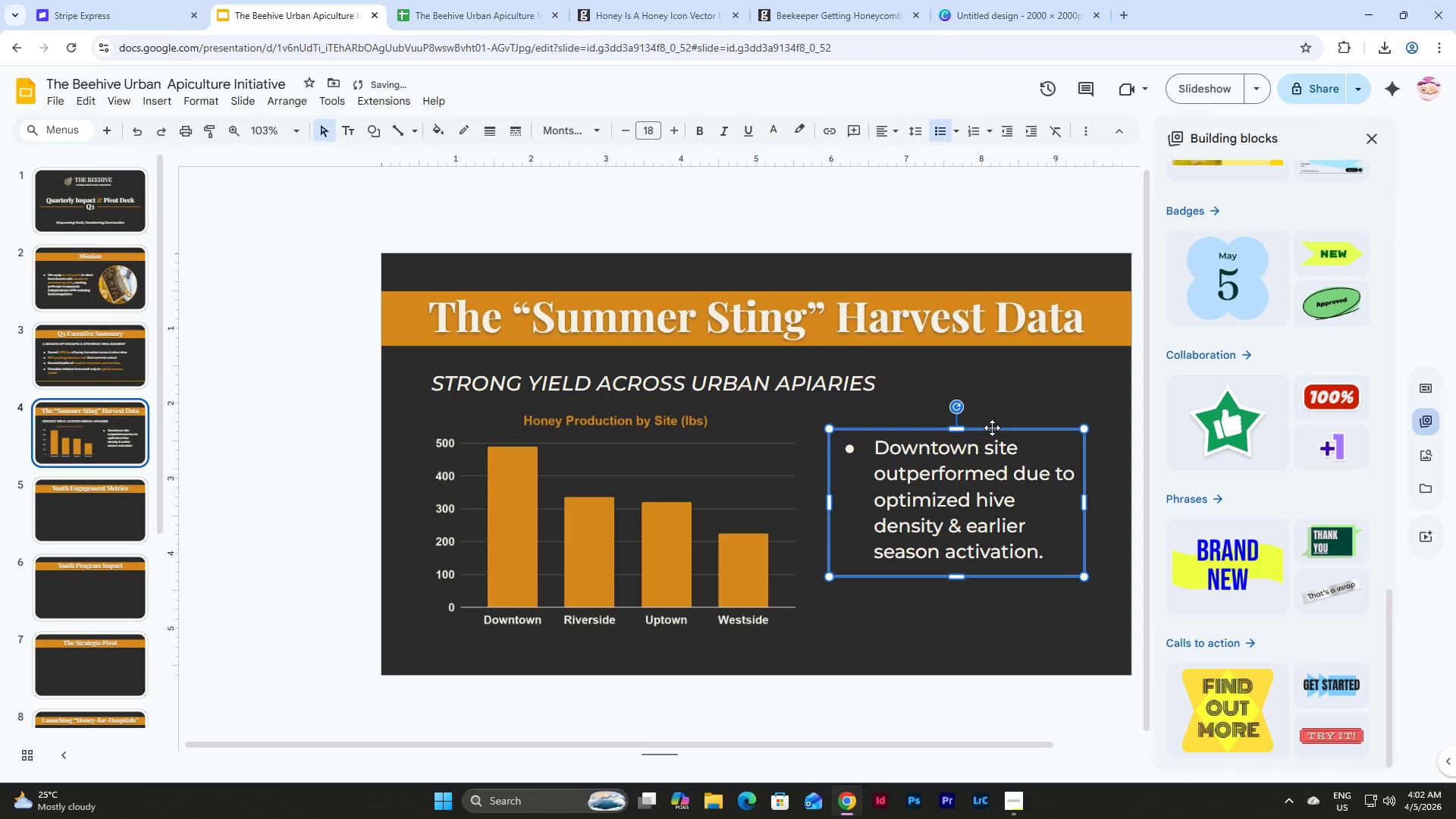 
left_click_drag(start_coordinate=[992, 428], to_coordinate=[992, 445])
 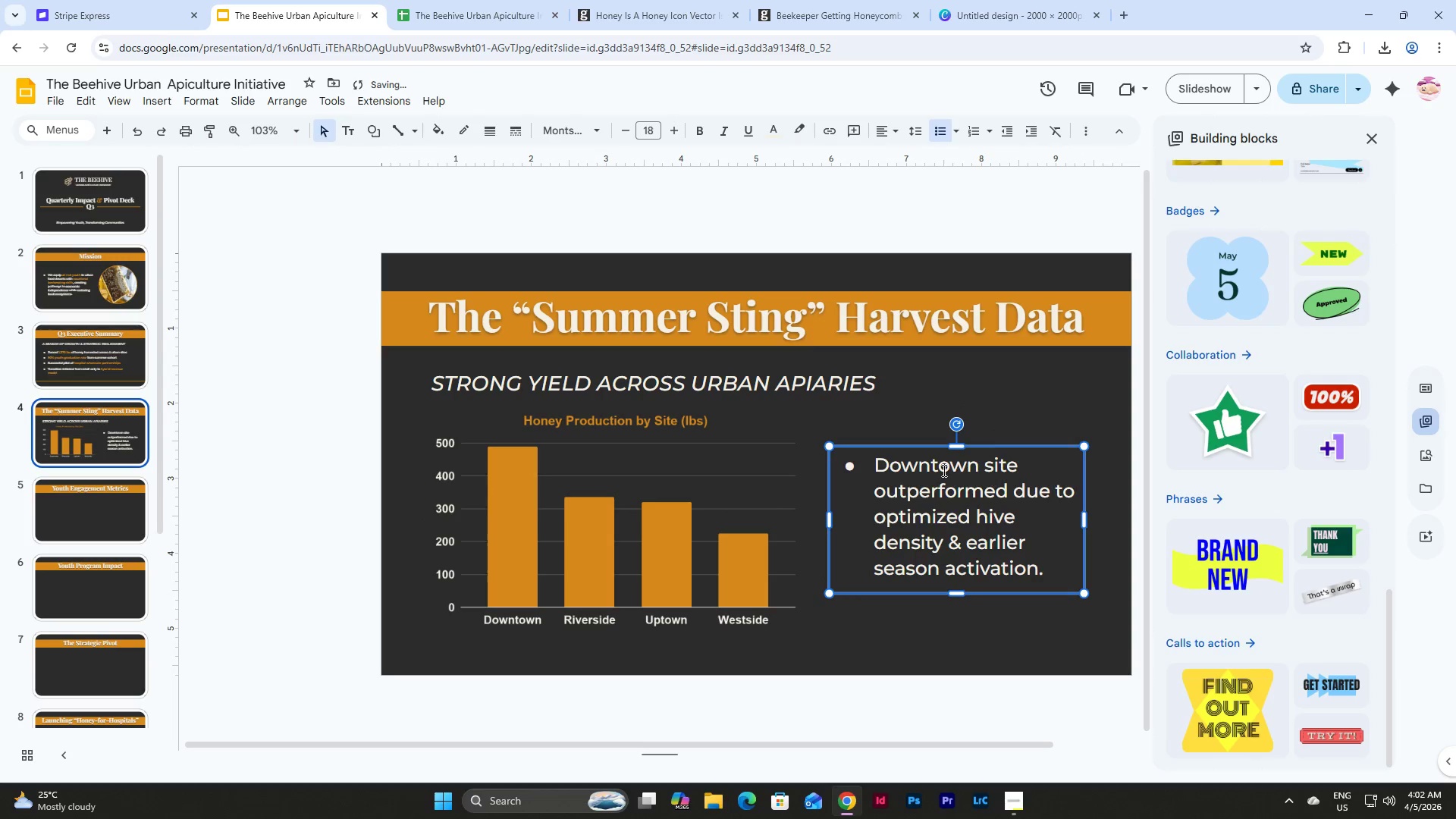 
left_click([936, 469])
 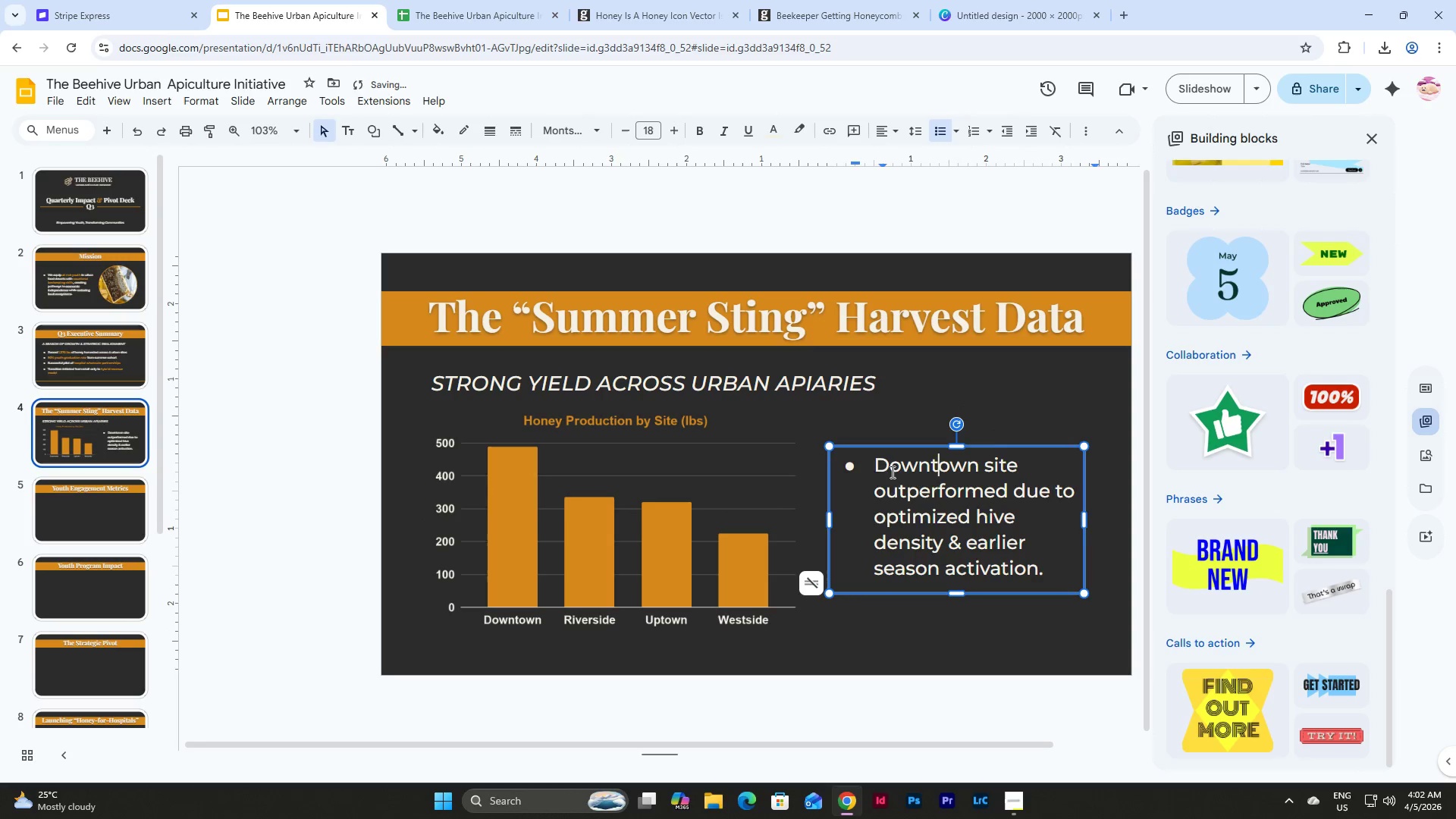 
left_click_drag(start_coordinate=[873, 468], to_coordinate=[1013, 469])
 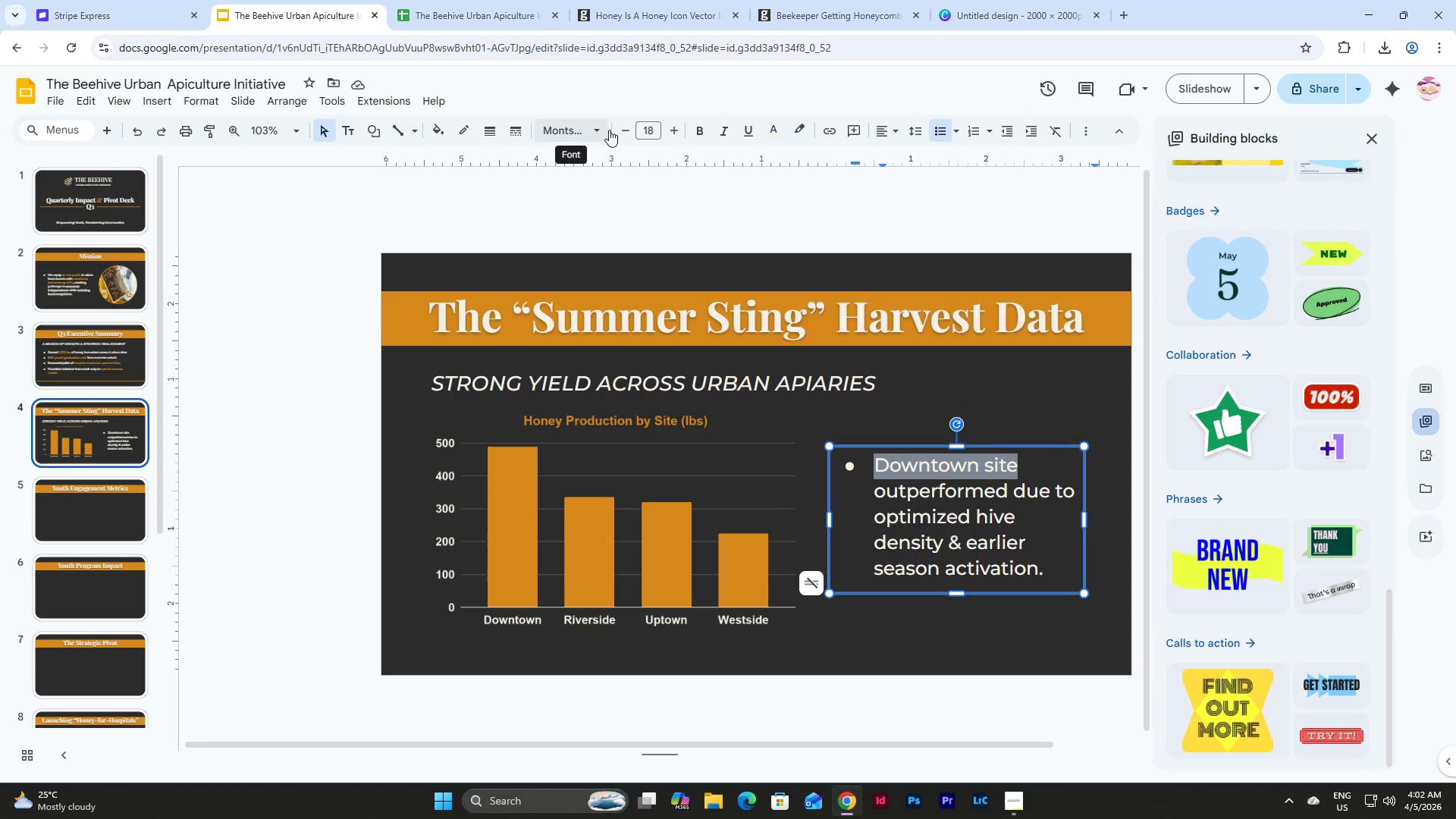 
left_click([700, 136])
 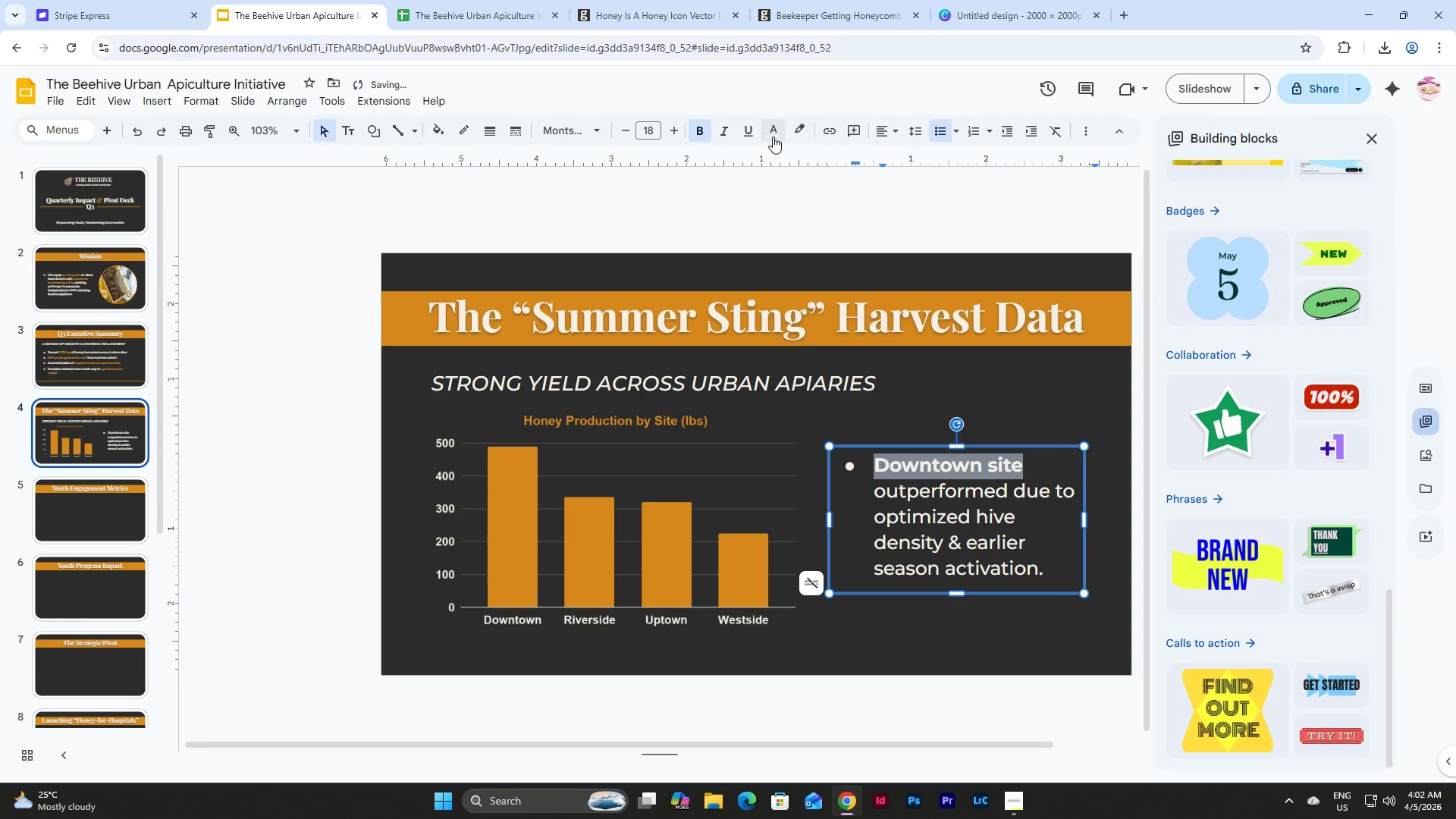 
left_click([772, 136])
 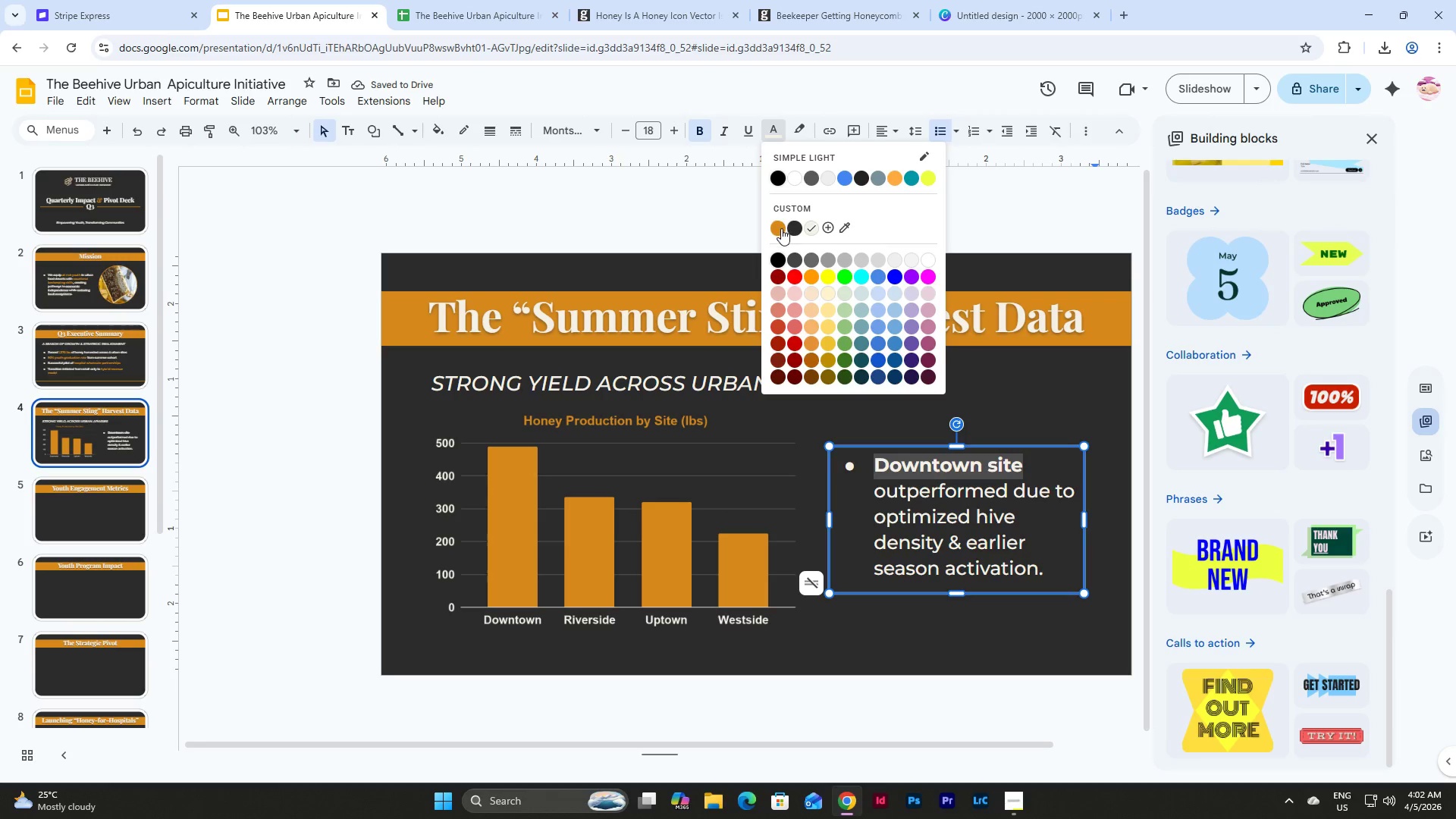 
left_click([781, 228])
 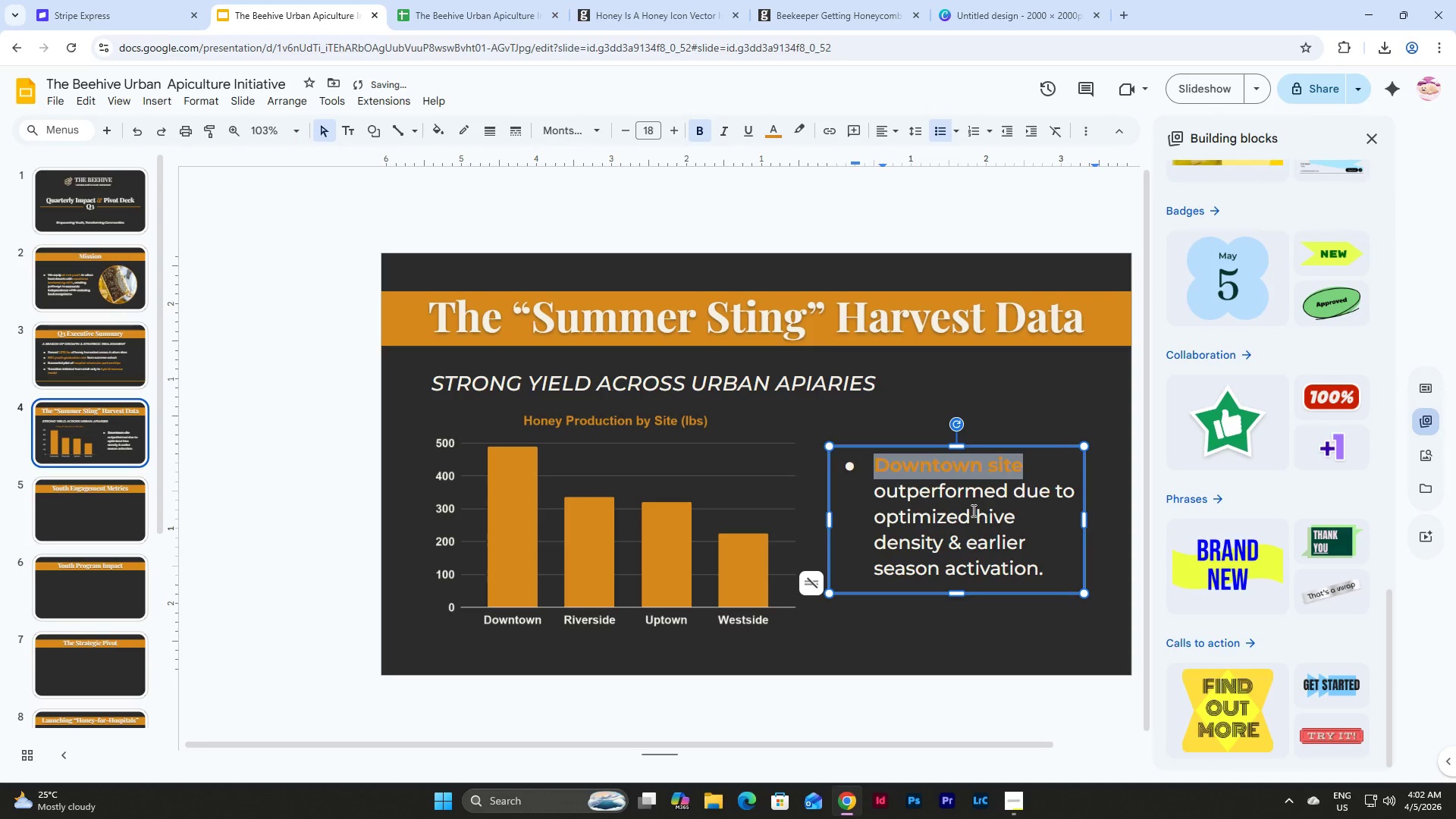 
left_click([970, 513])
 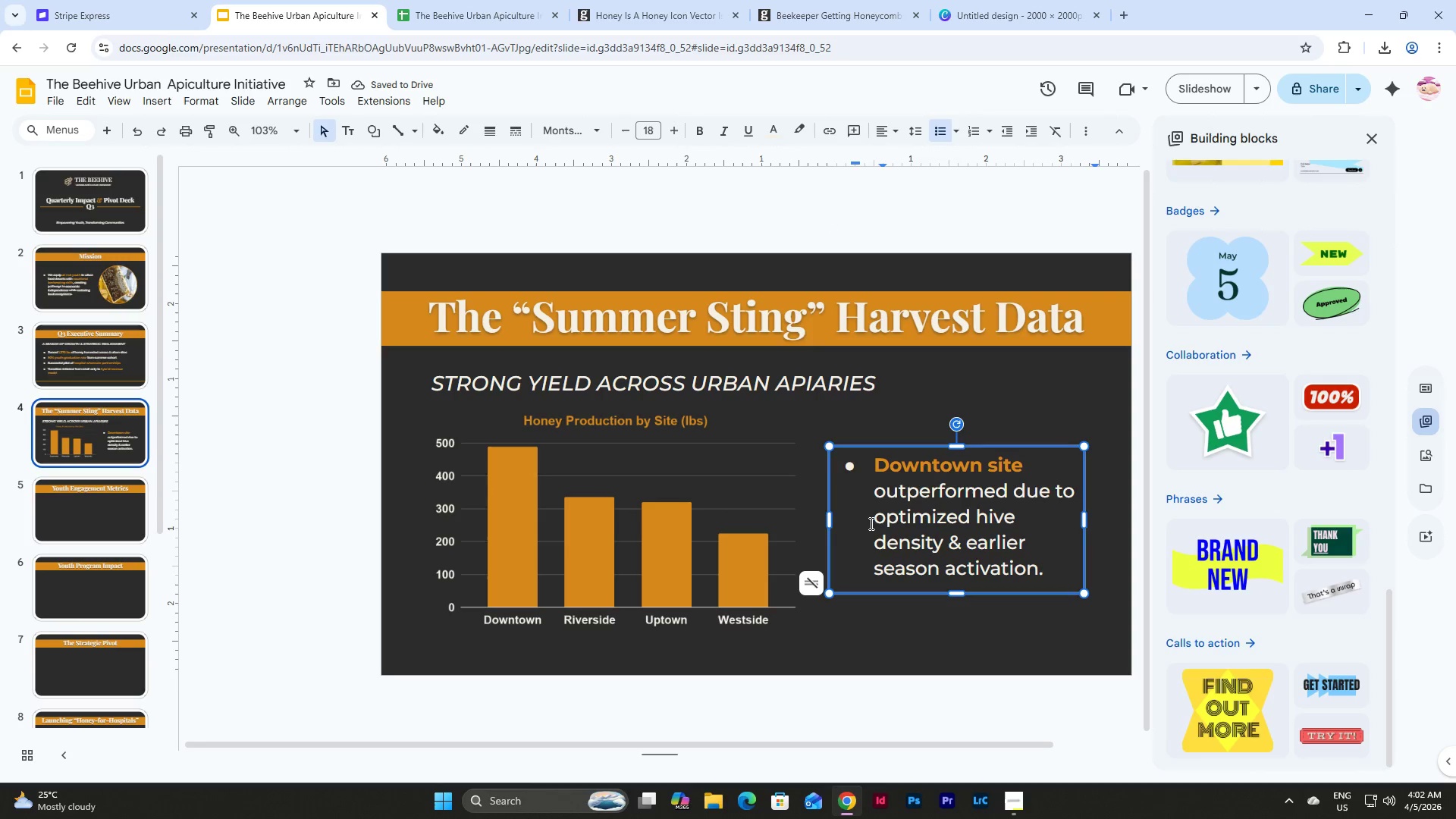 
left_click_drag(start_coordinate=[874, 520], to_coordinate=[943, 545])
 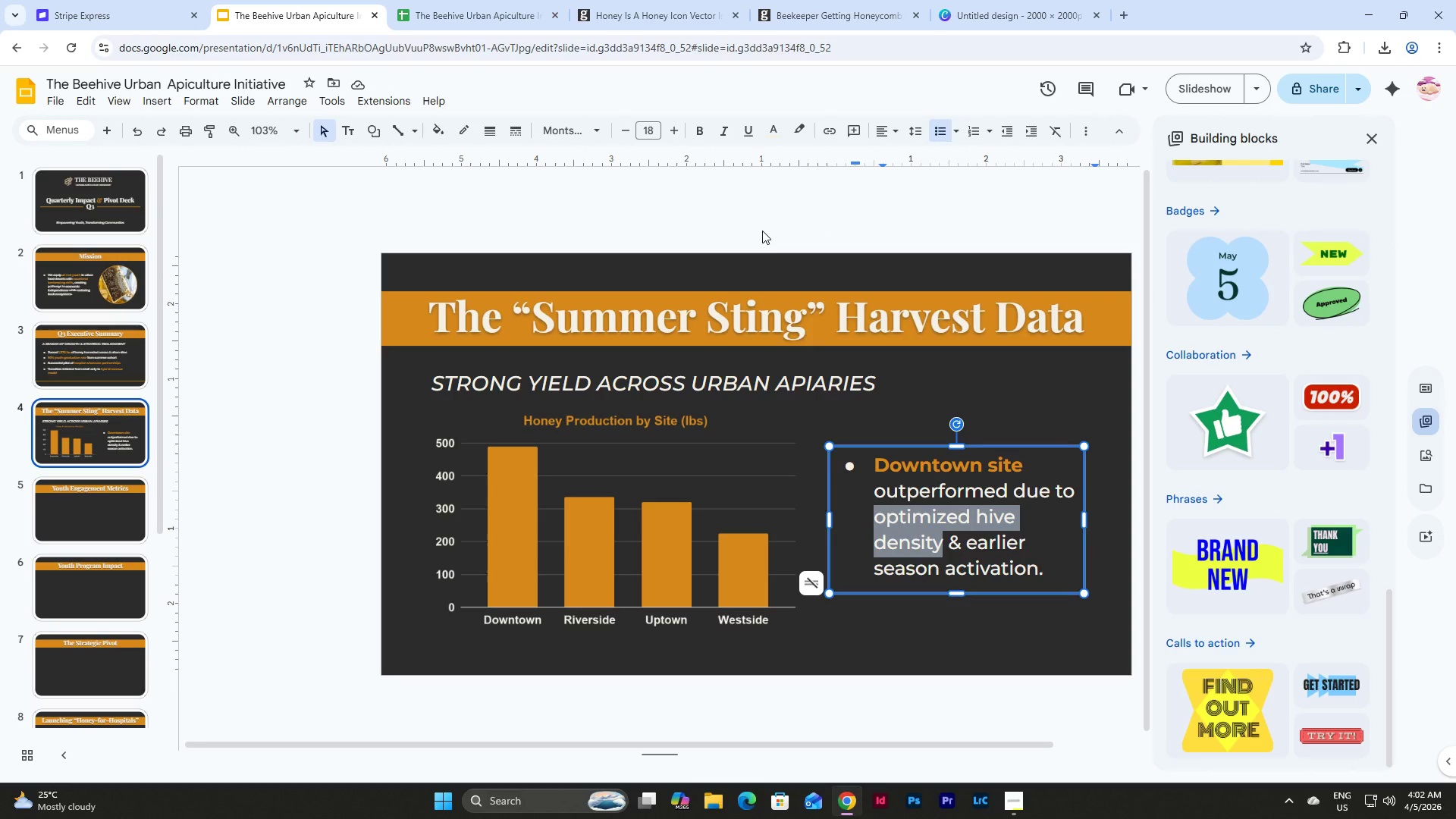 
left_click([956, 510])
 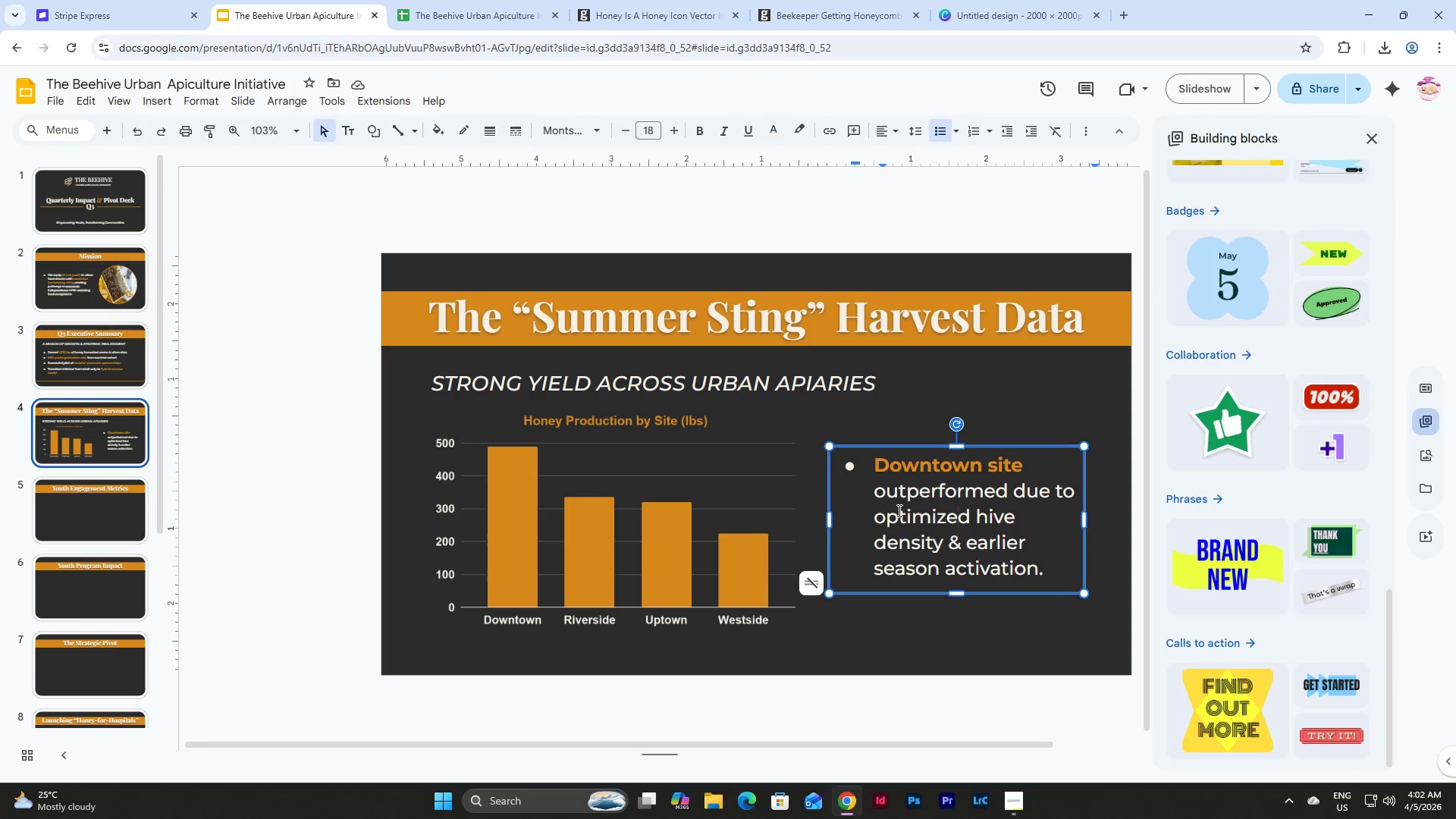 
wait(8.59)
 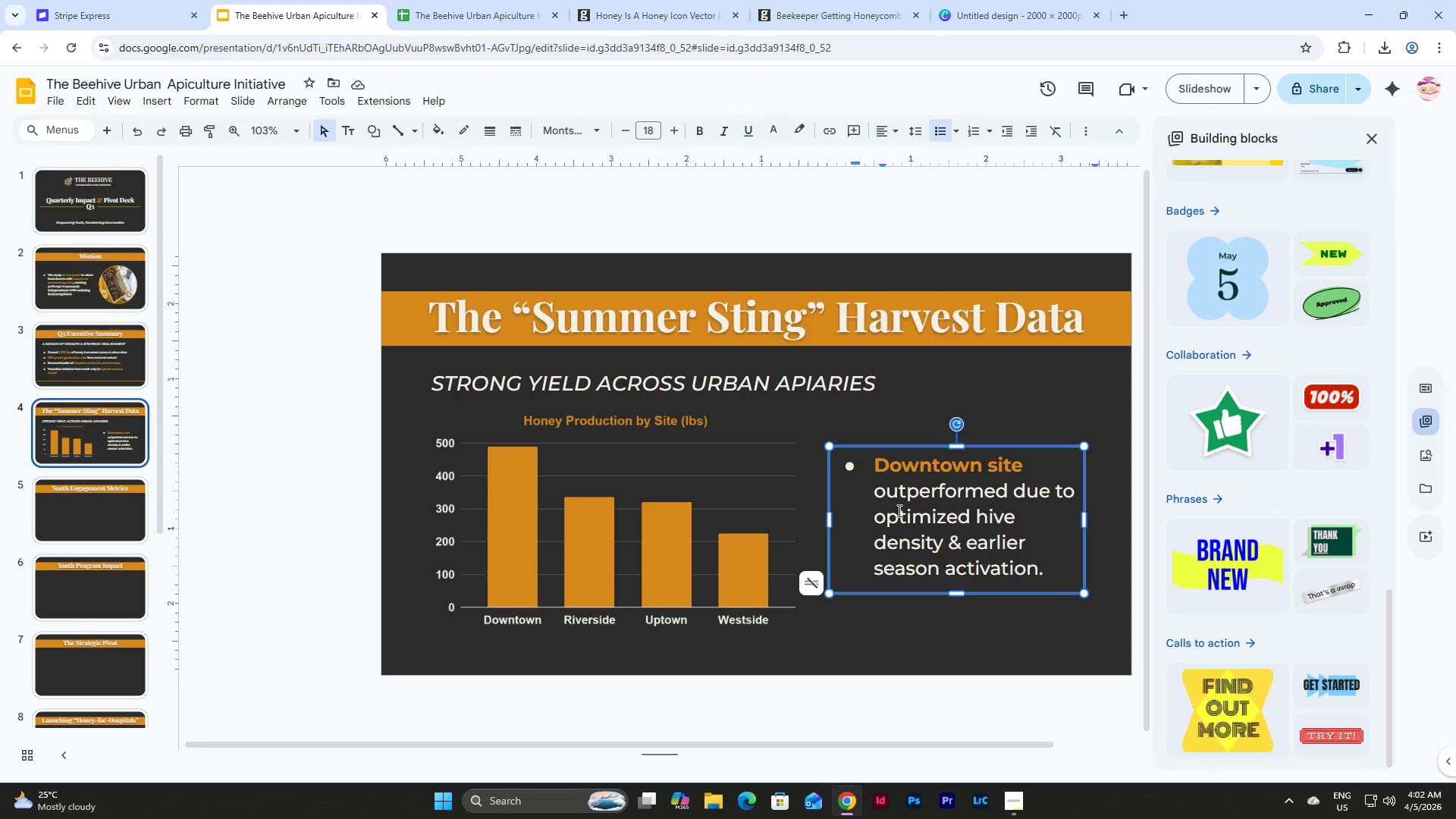 
left_click_drag(start_coordinate=[877, 519], to_coordinate=[944, 544])
 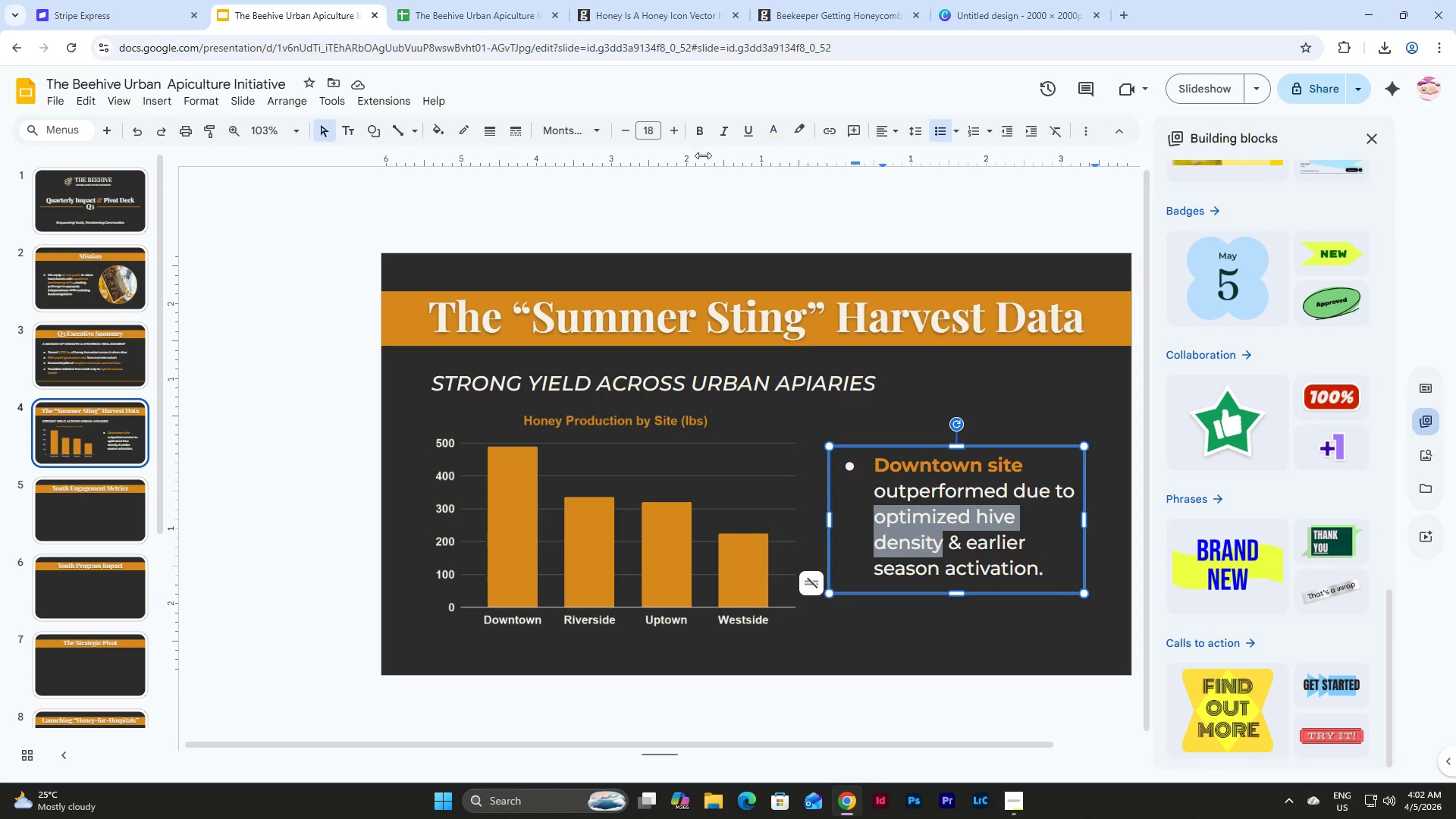 
left_click([695, 131])
 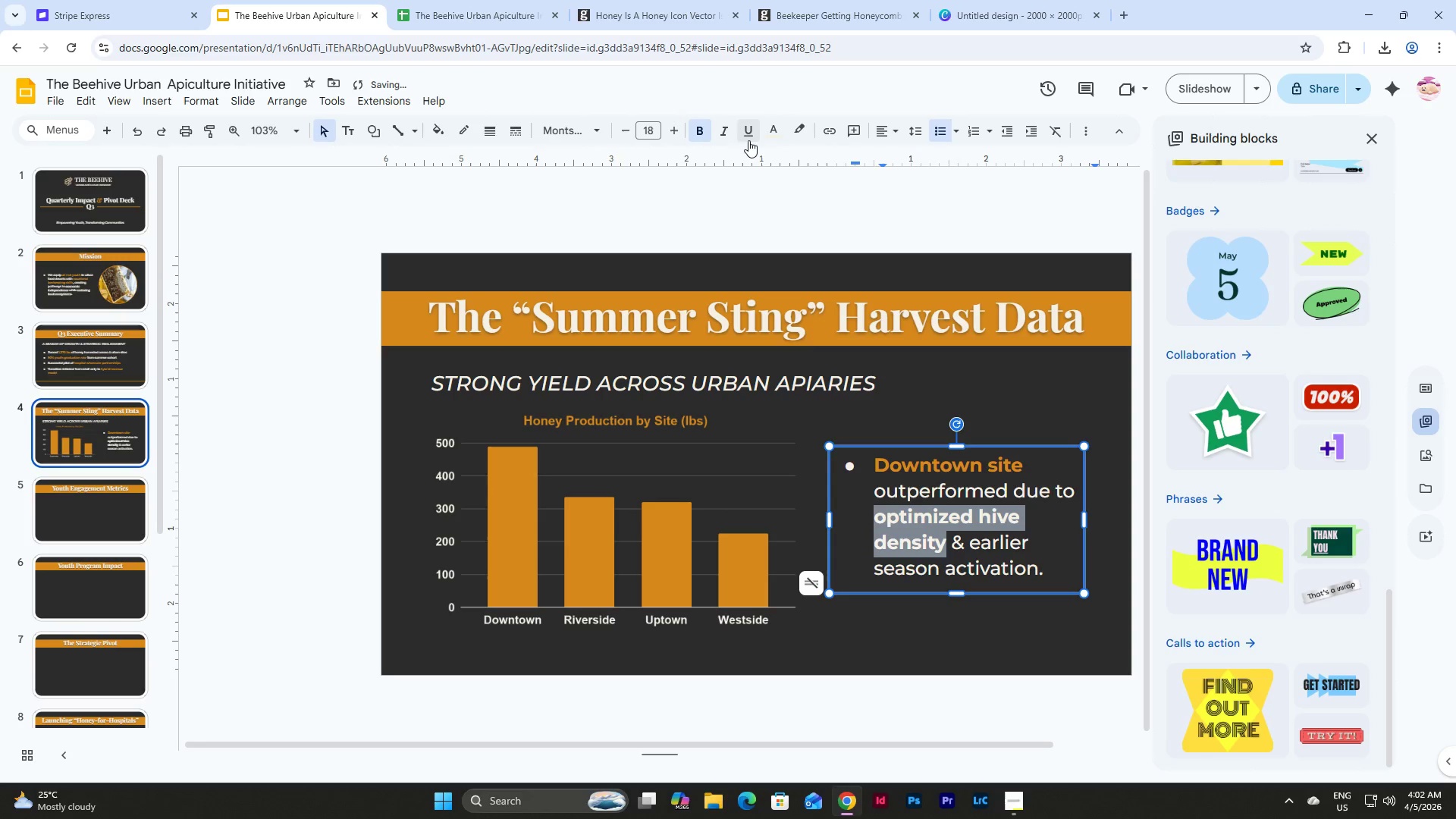 
left_click([767, 135])
 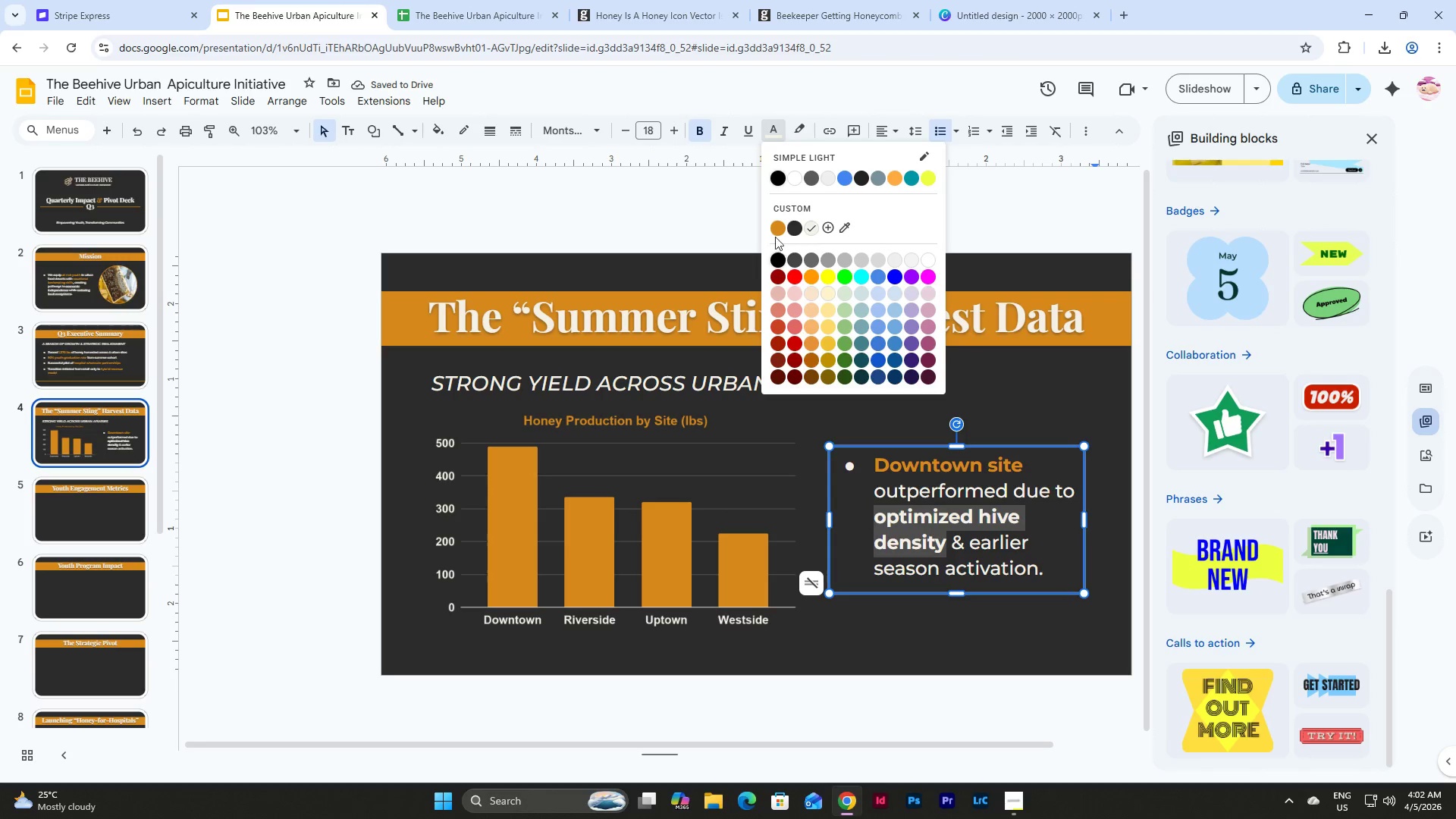 
left_click([775, 233])
 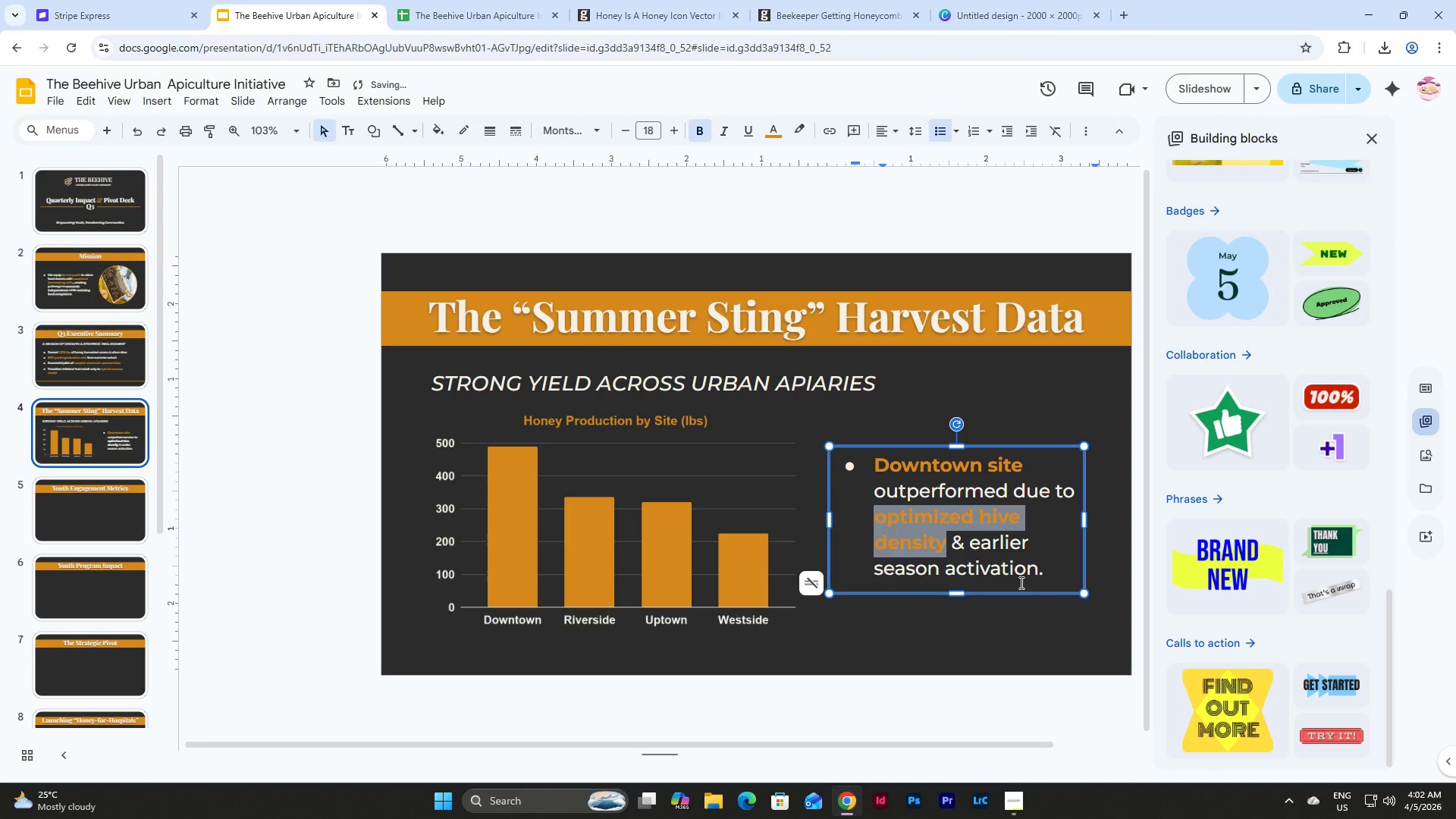 
left_click([981, 559])
 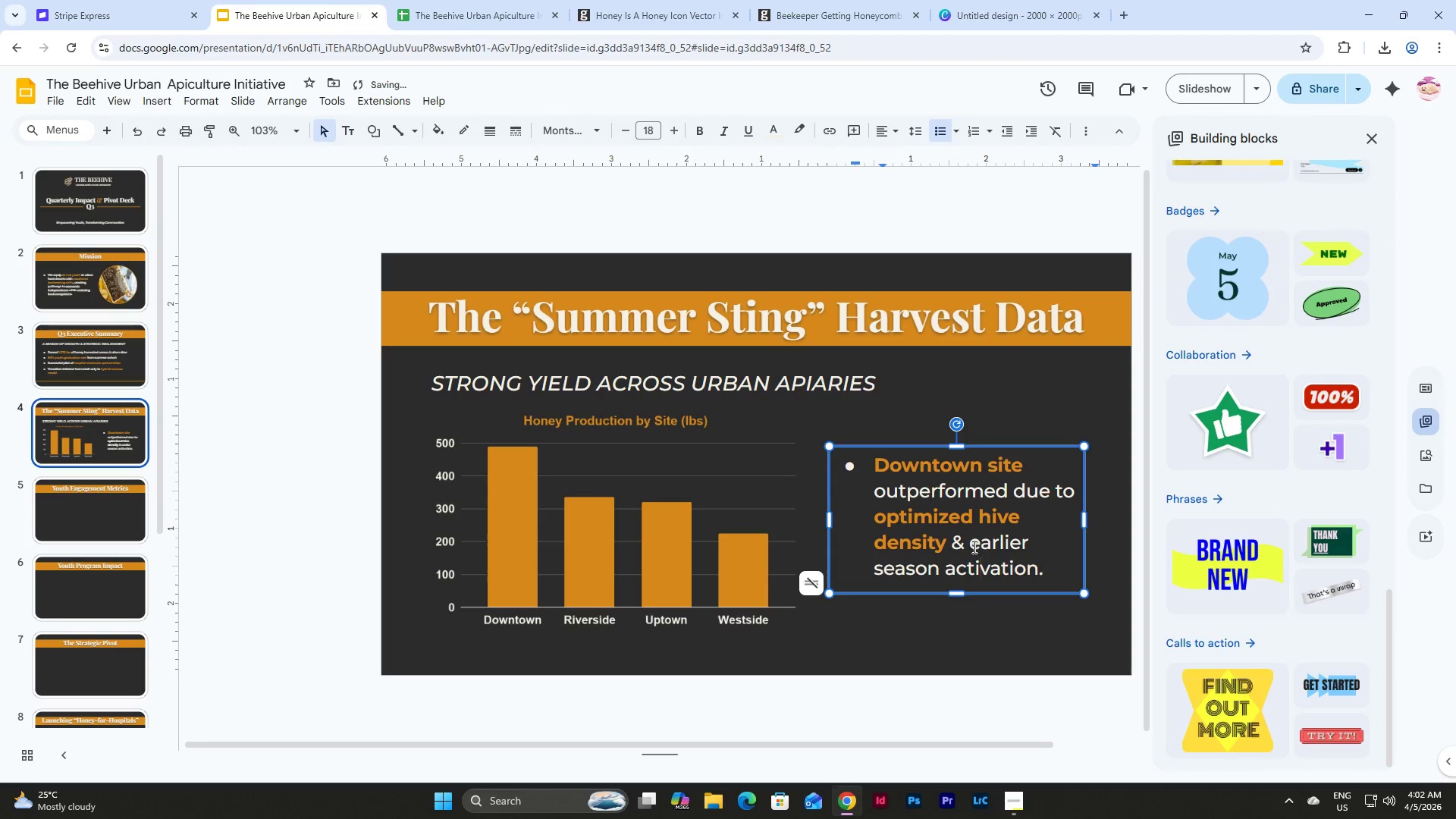 
left_click_drag(start_coordinate=[973, 546], to_coordinate=[1037, 568])
 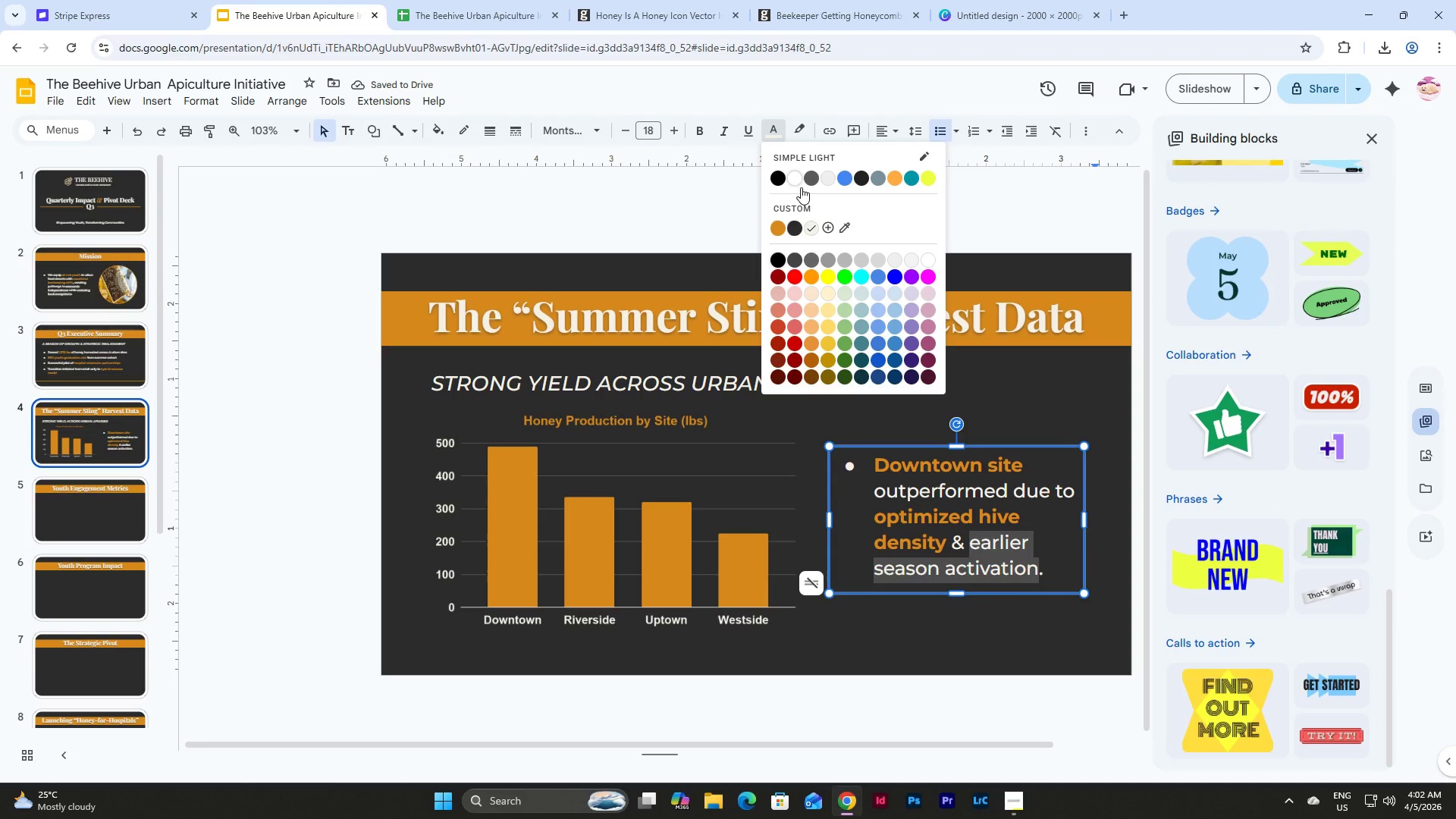 
left_click([776, 227])
 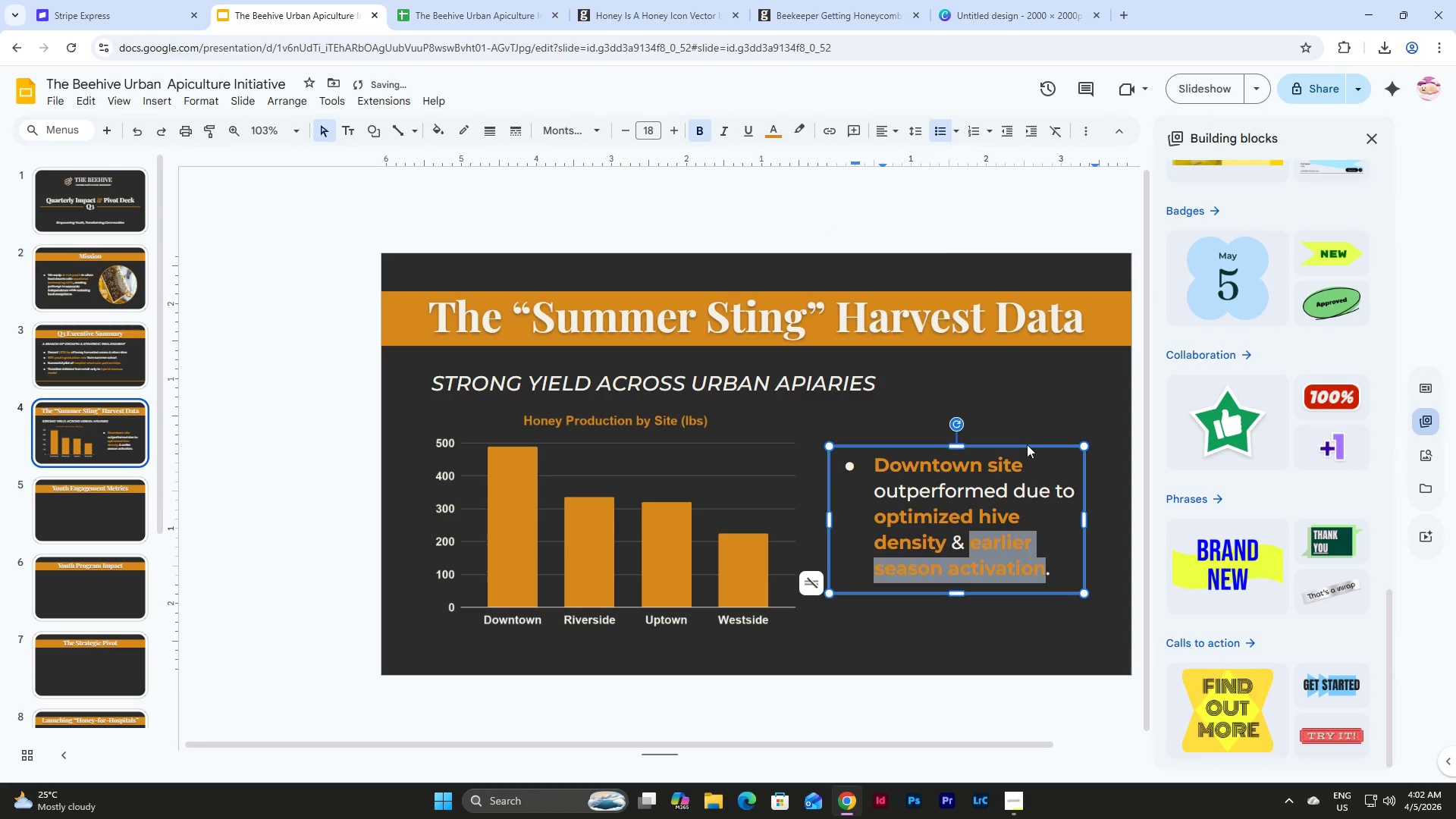 
left_click([1047, 399])
 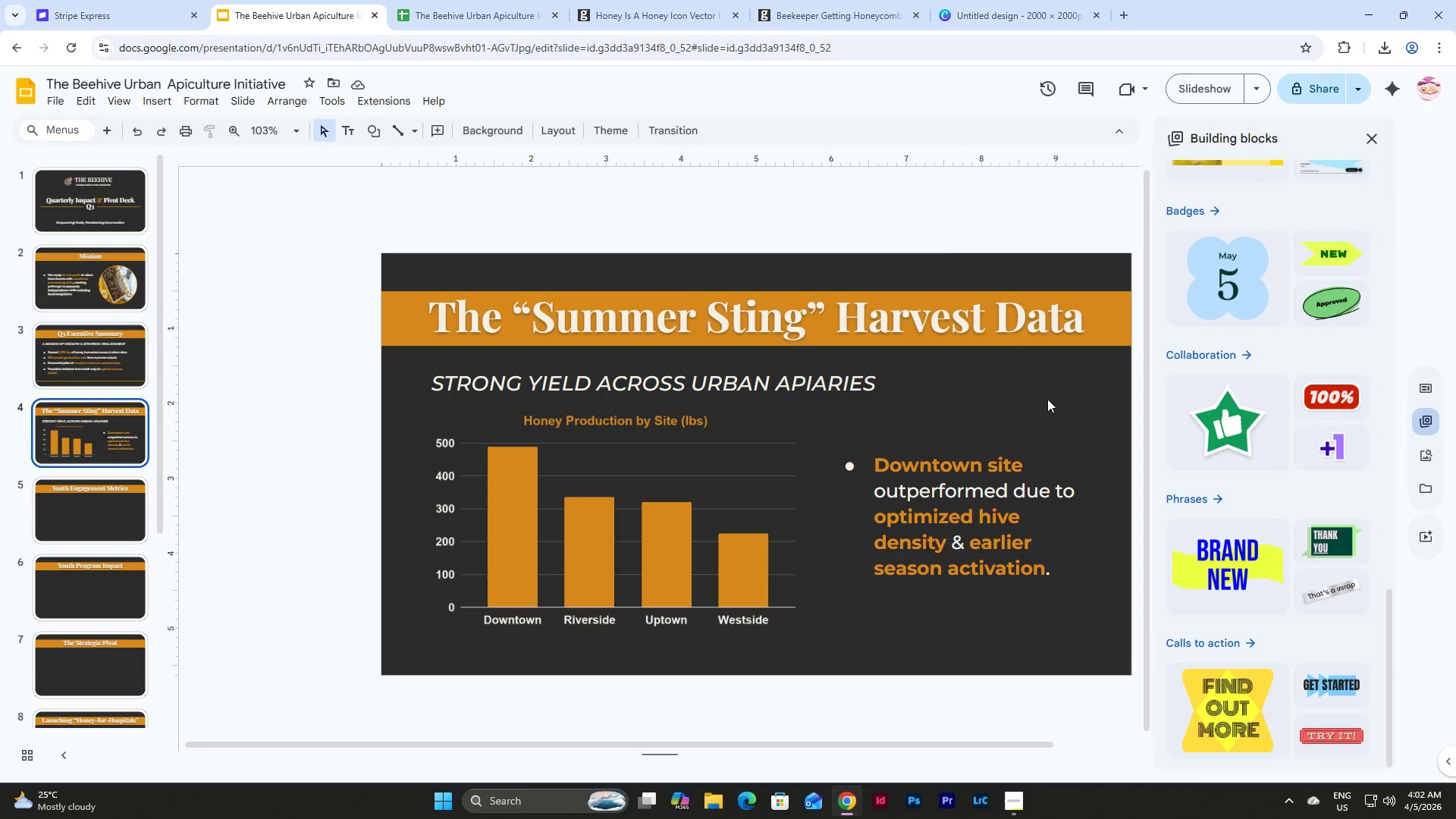 
wait(9.47)
 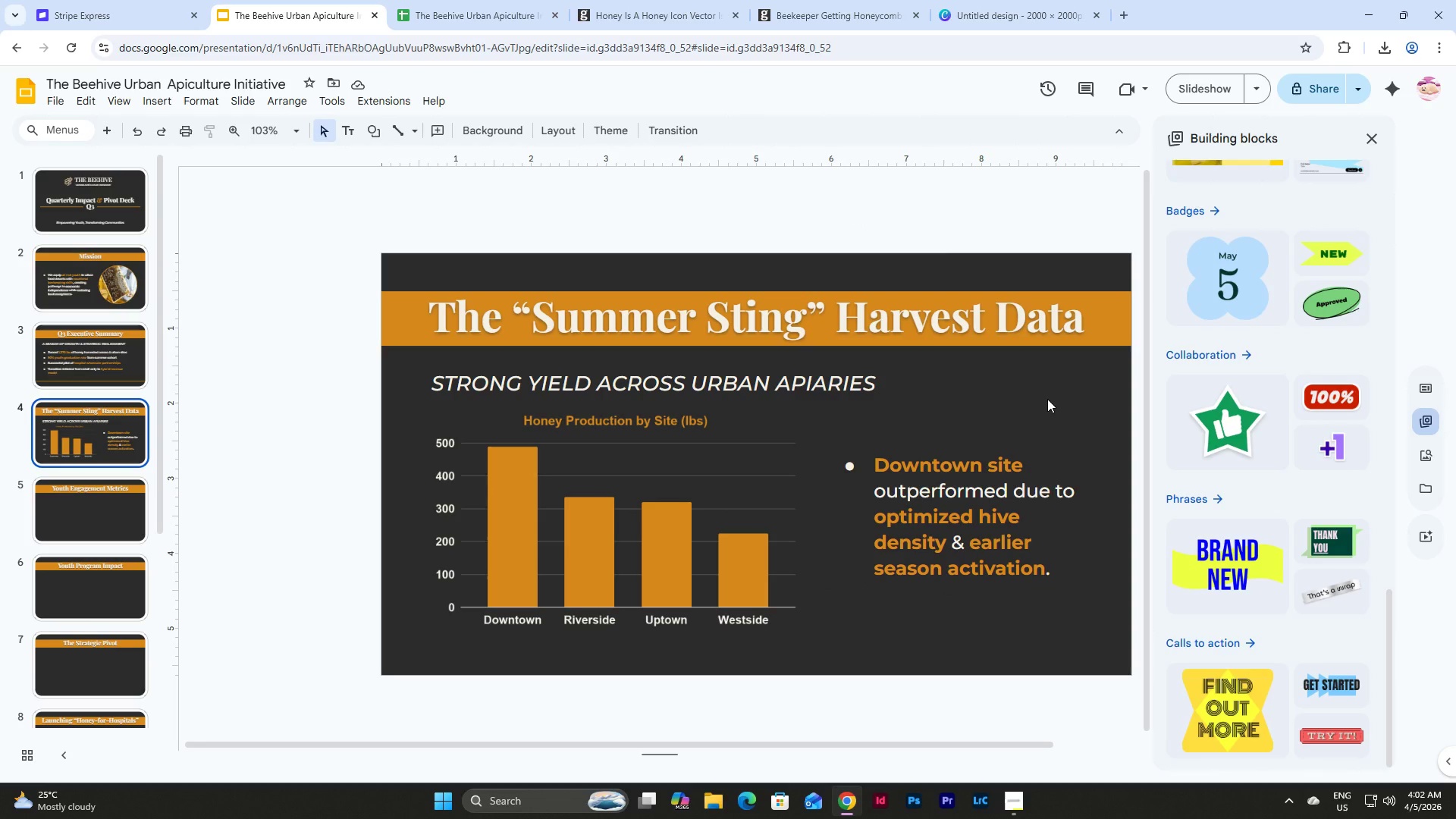 
key(Control+Z)
 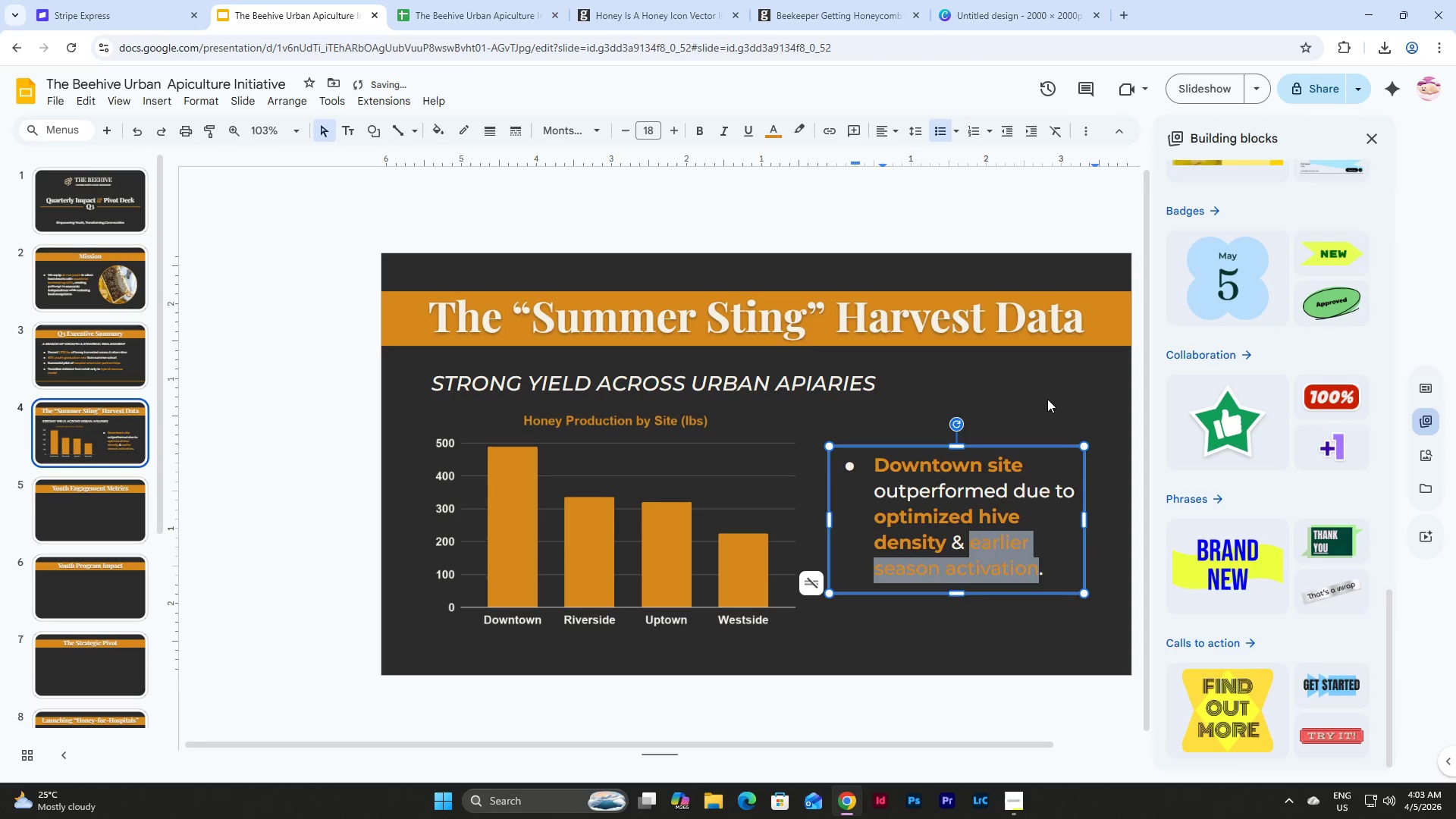 
key(Control+Z)
 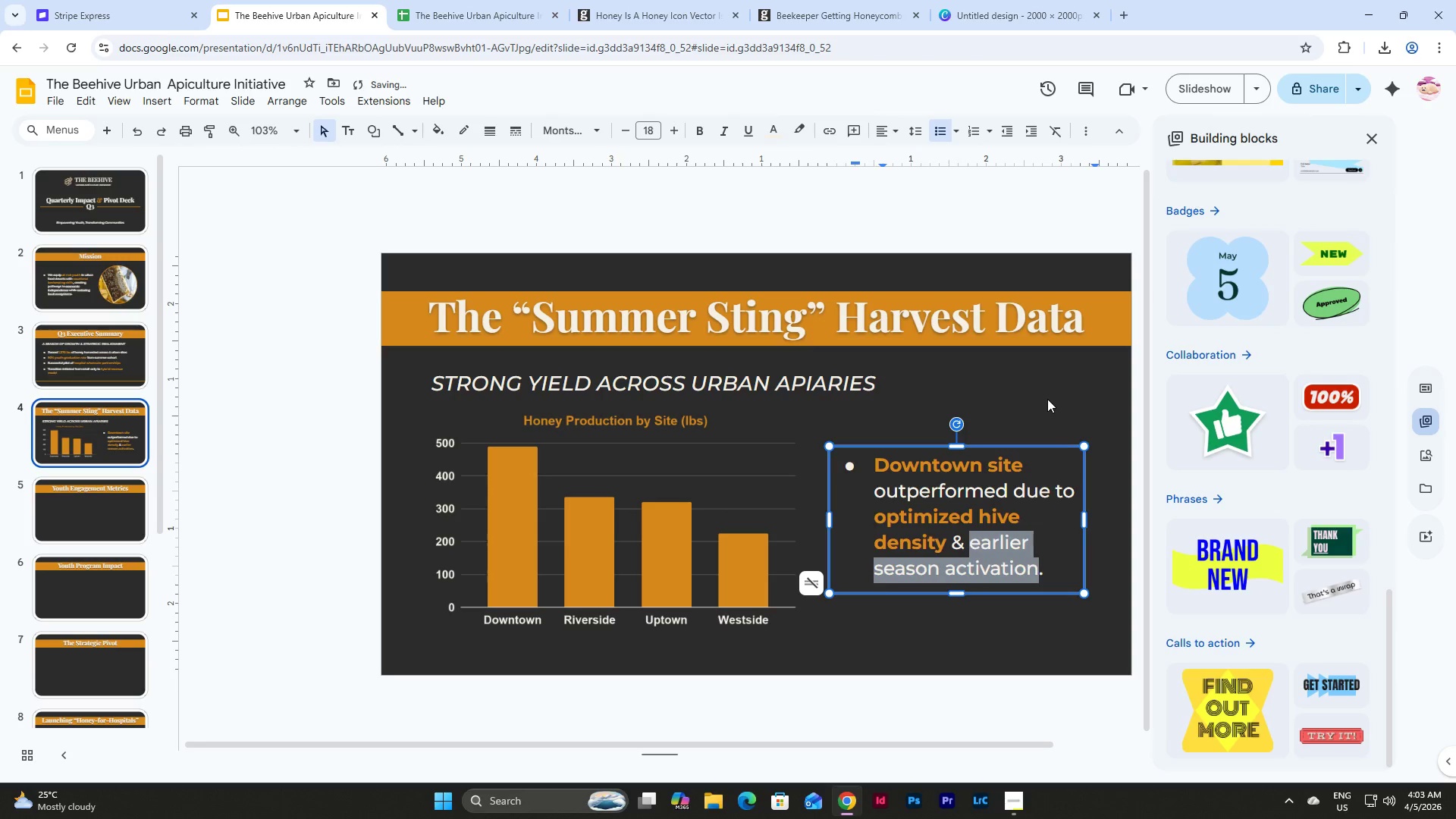 
key(Control+Z)
 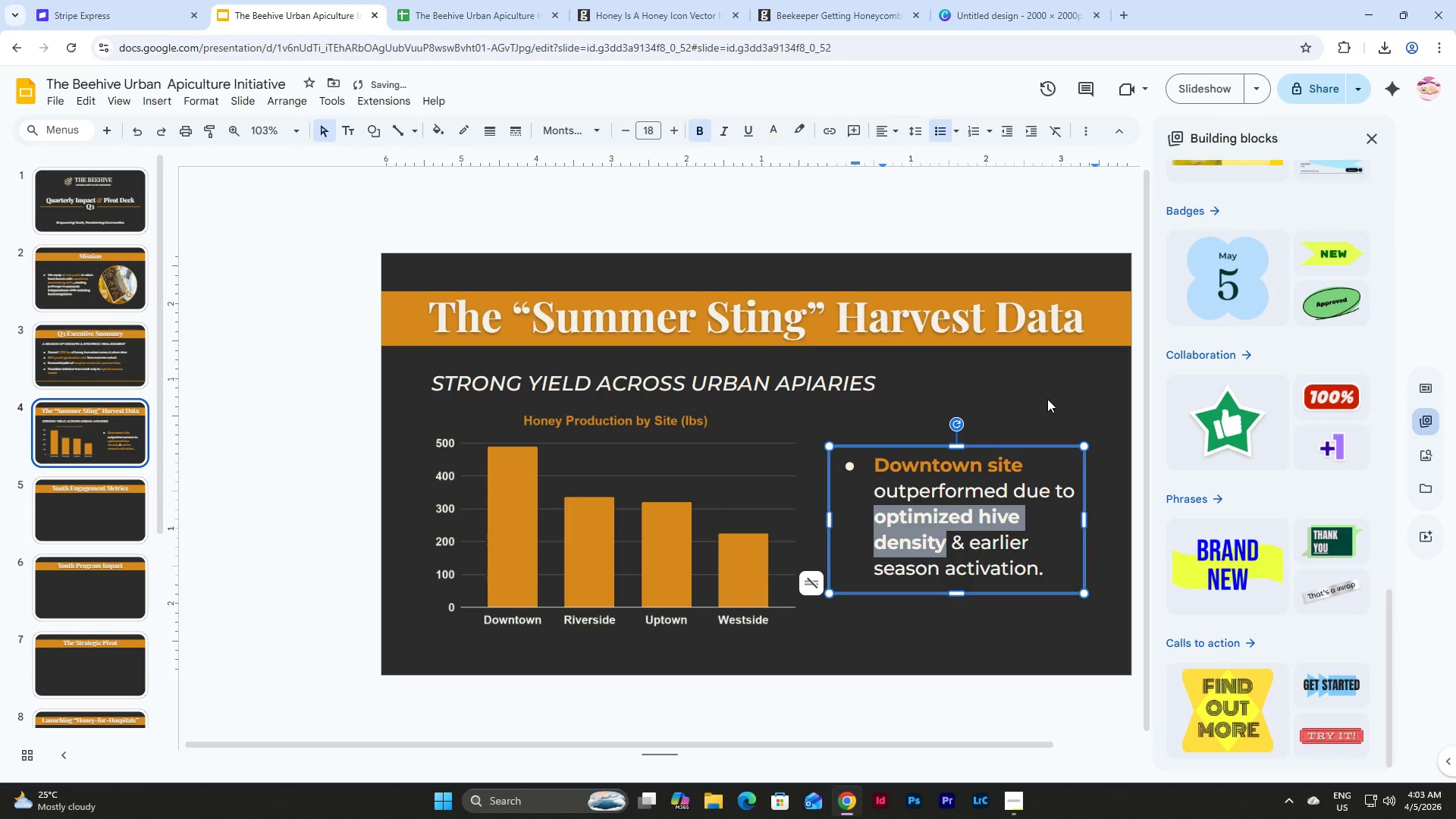 
key(Control+Z)
 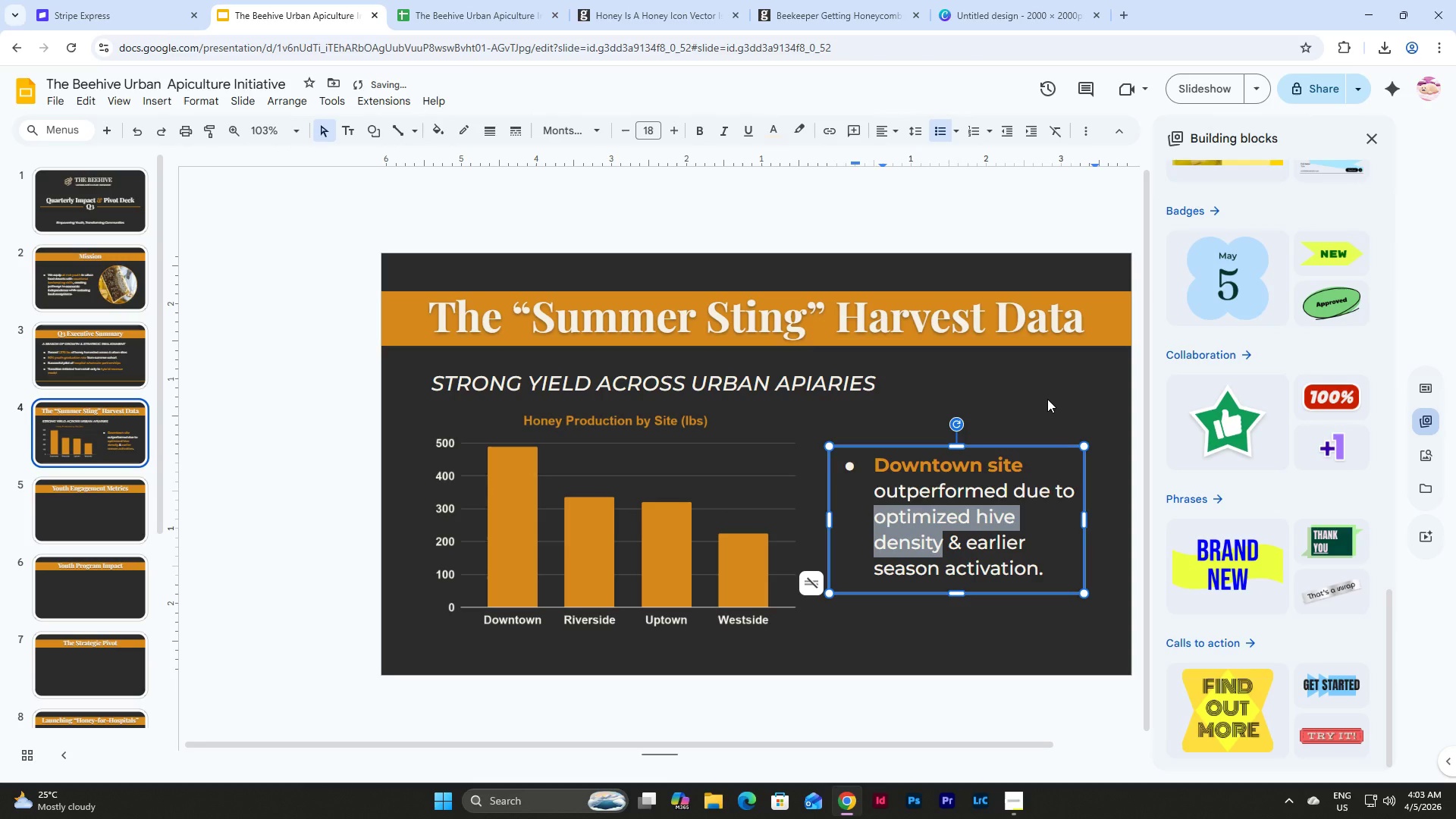 
left_click([1047, 399])
 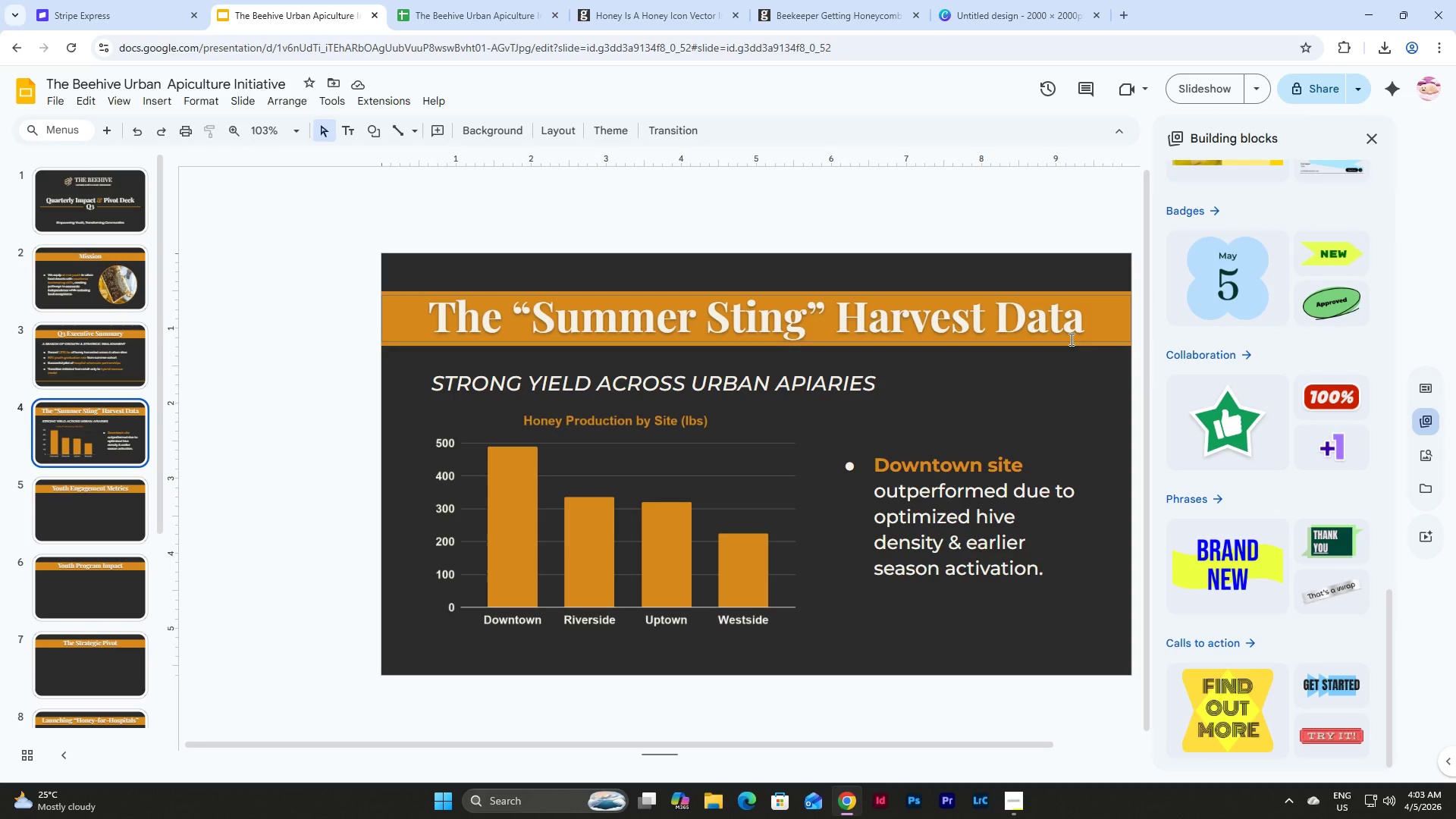 
wait(51.34)
 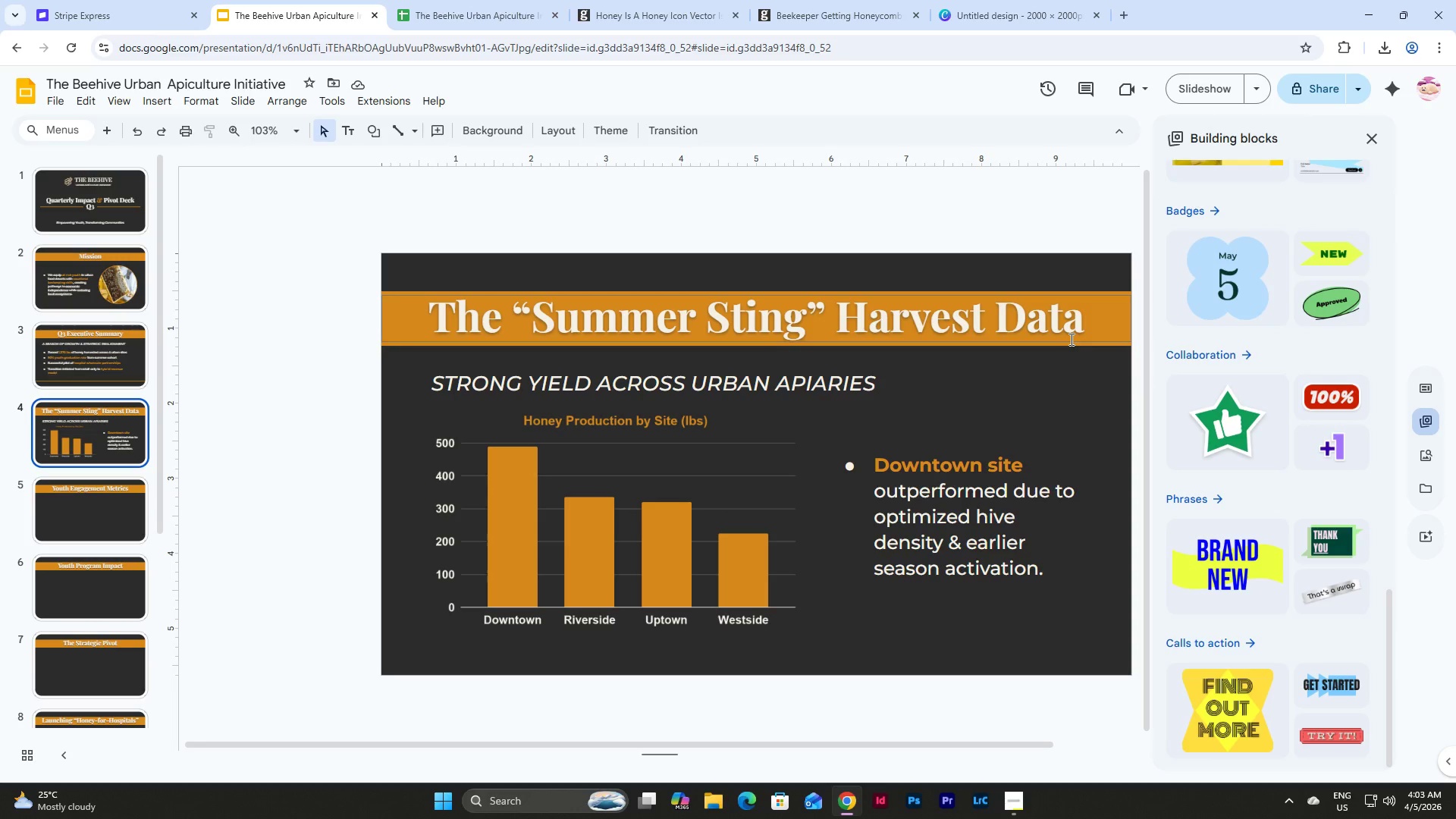 
double_click([1059, 372])
 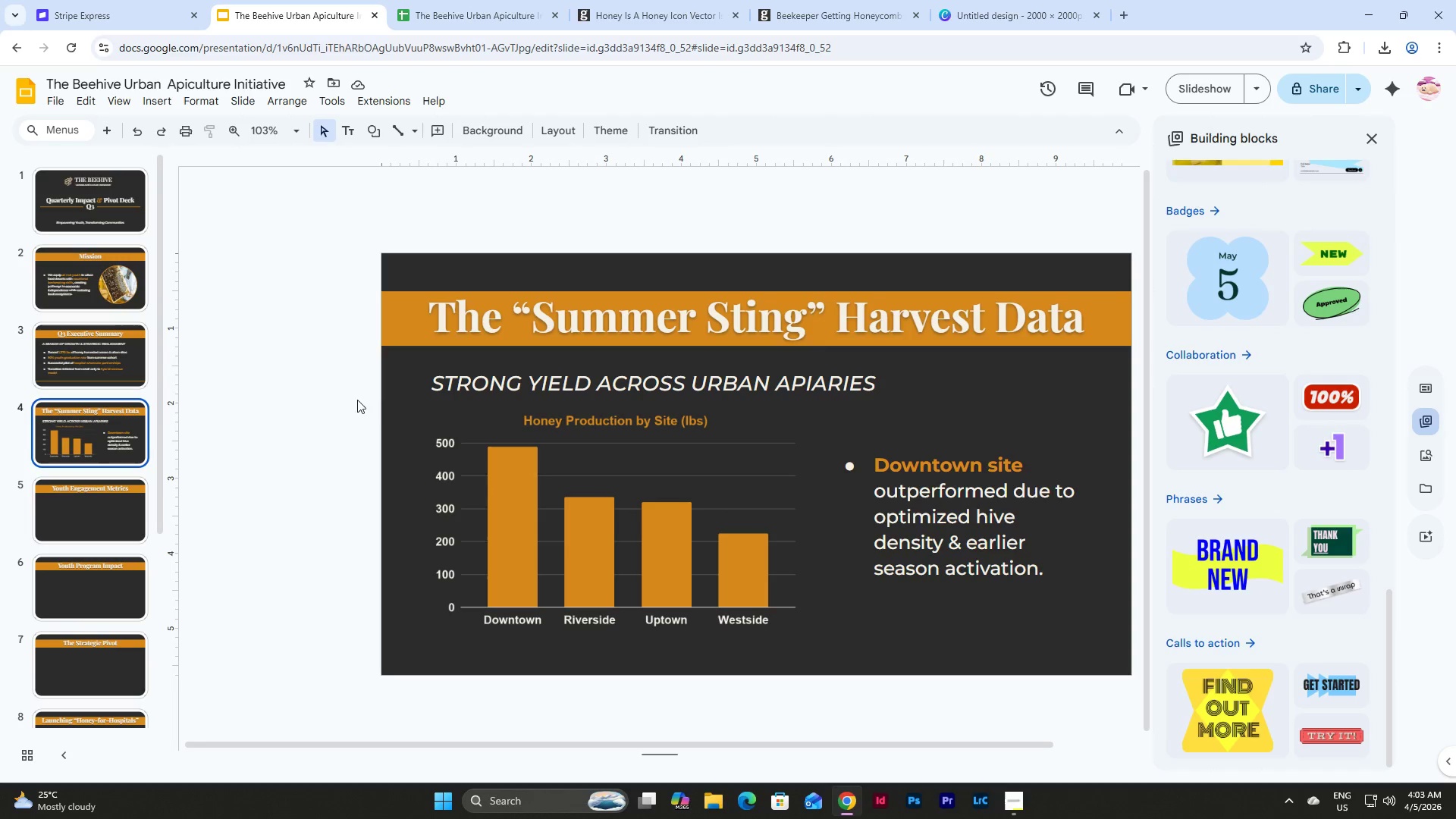 
scroll: coordinate [79, 265], scroll_direction: up, amount: 3.0
 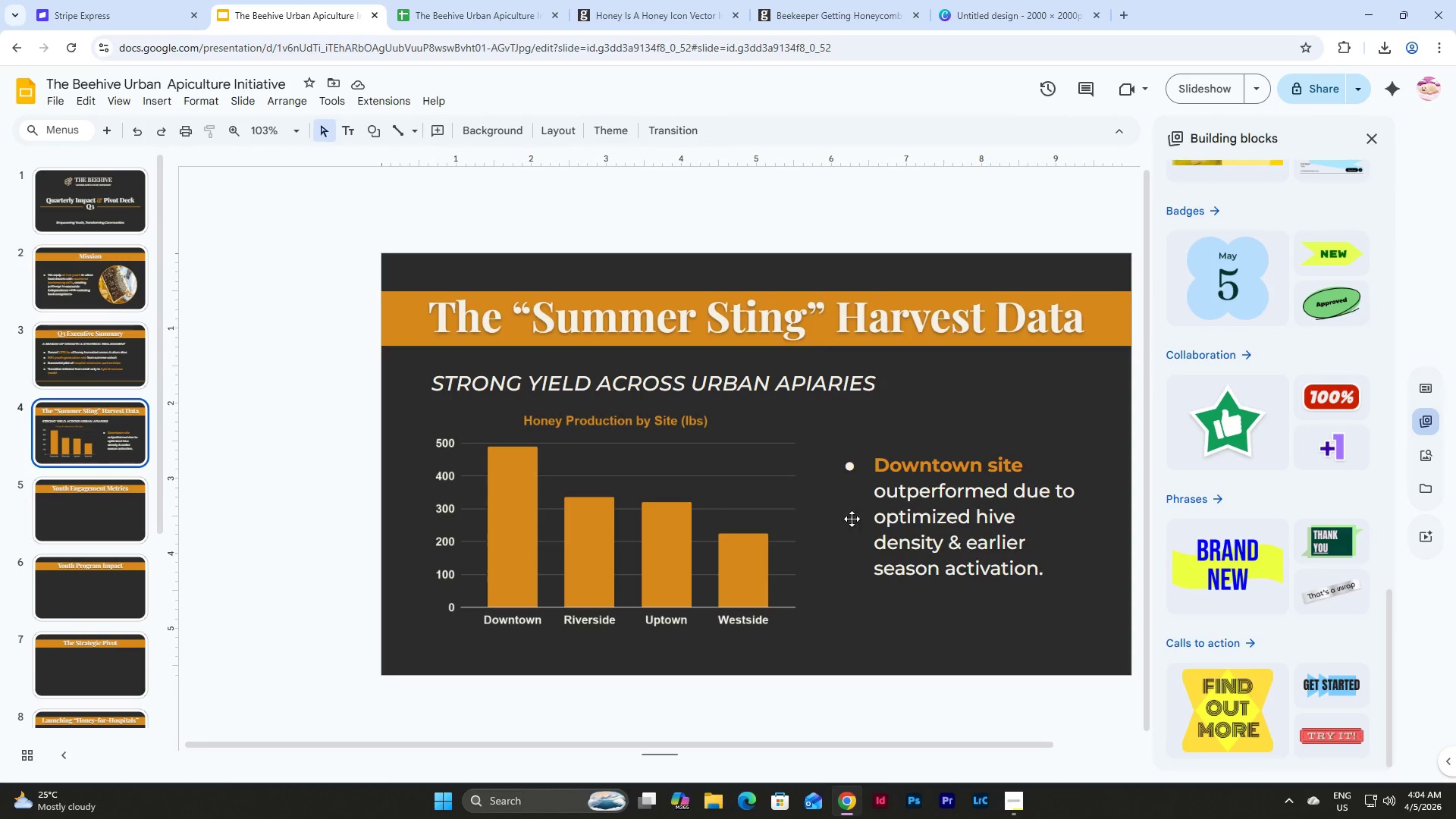 
left_click([901, 528])
 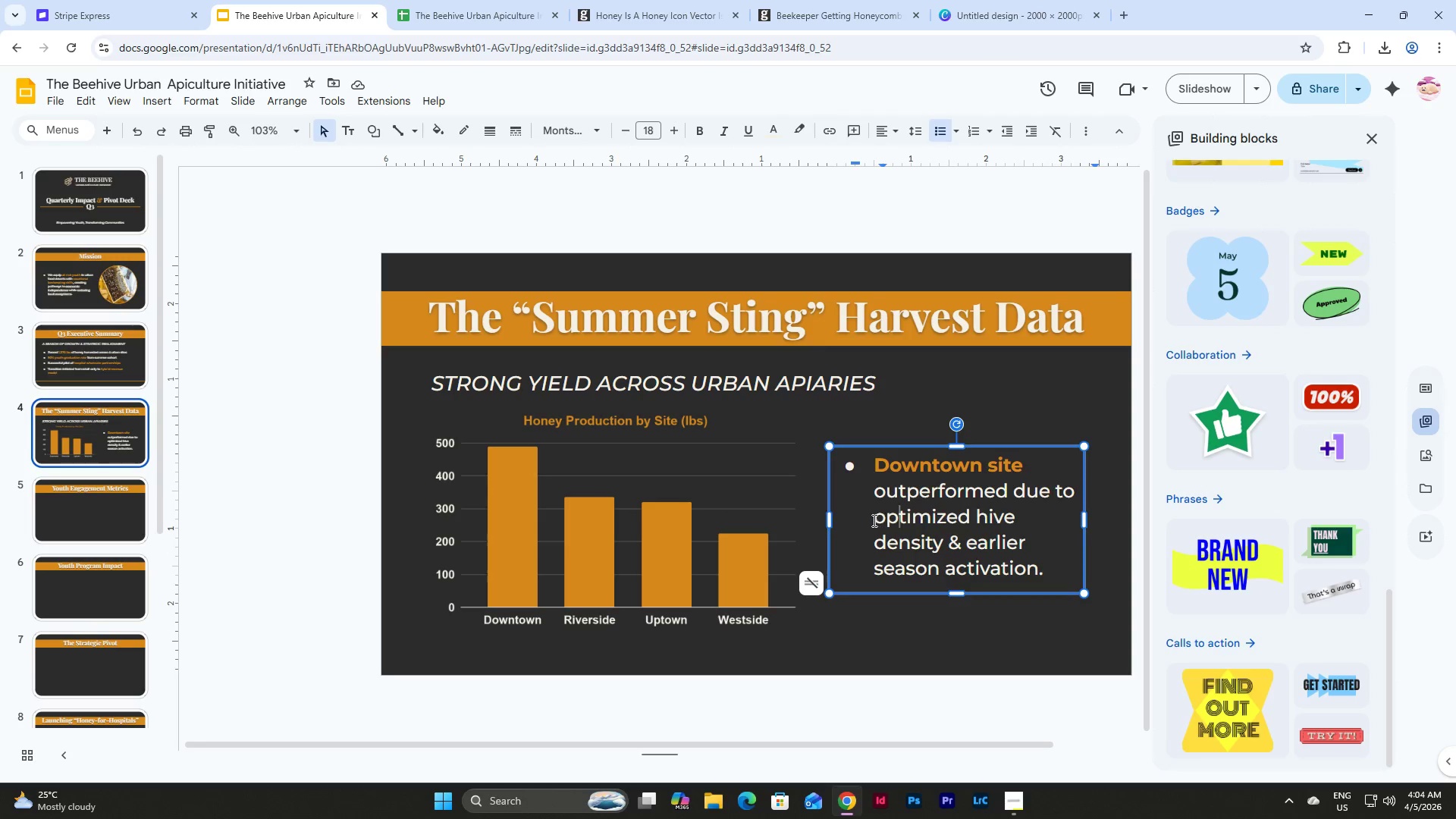 
left_click_drag(start_coordinate=[873, 520], to_coordinate=[941, 544])
 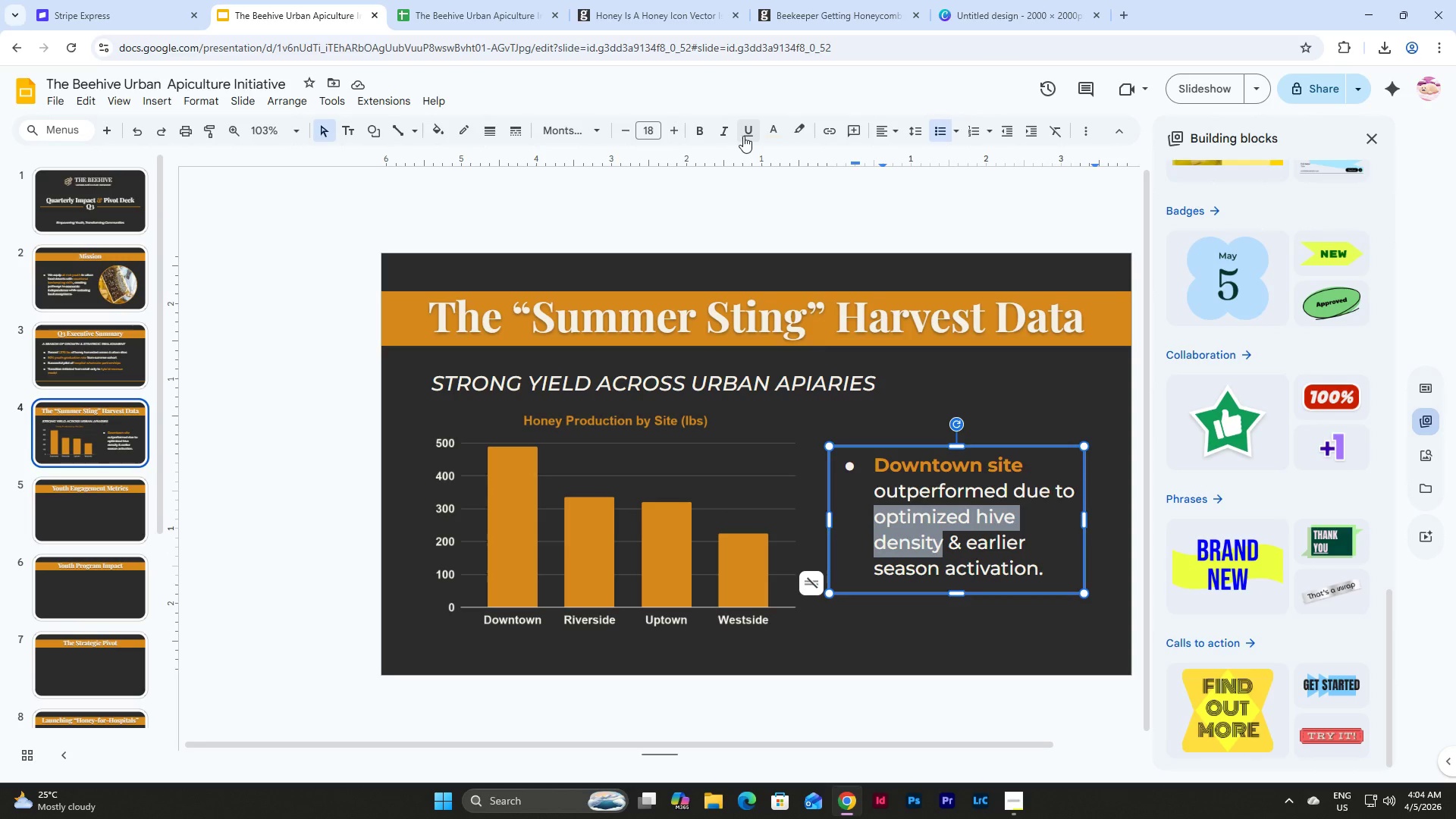 
left_click([746, 135])
 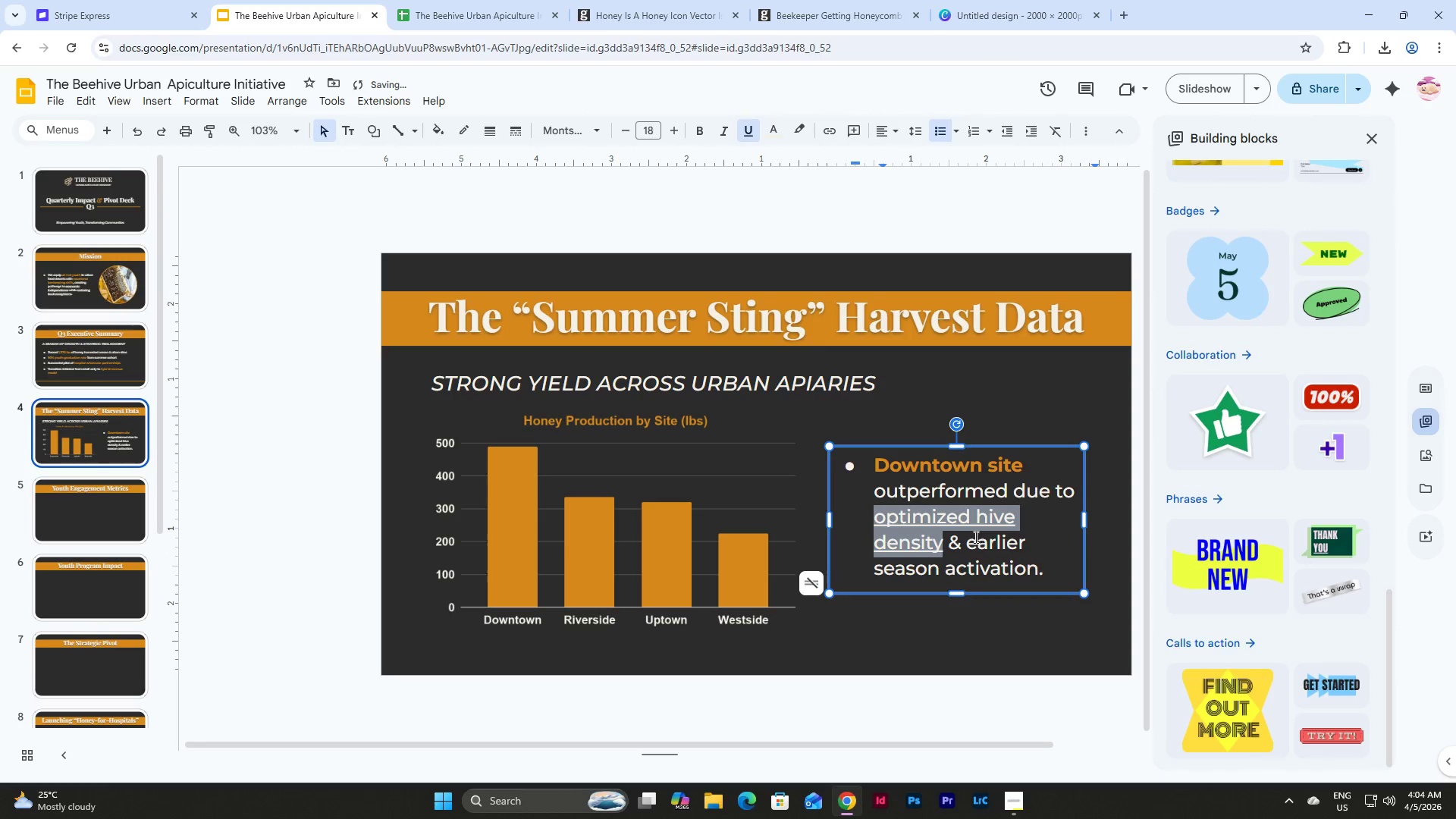 
left_click_drag(start_coordinate=[970, 543], to_coordinate=[1034, 570])
 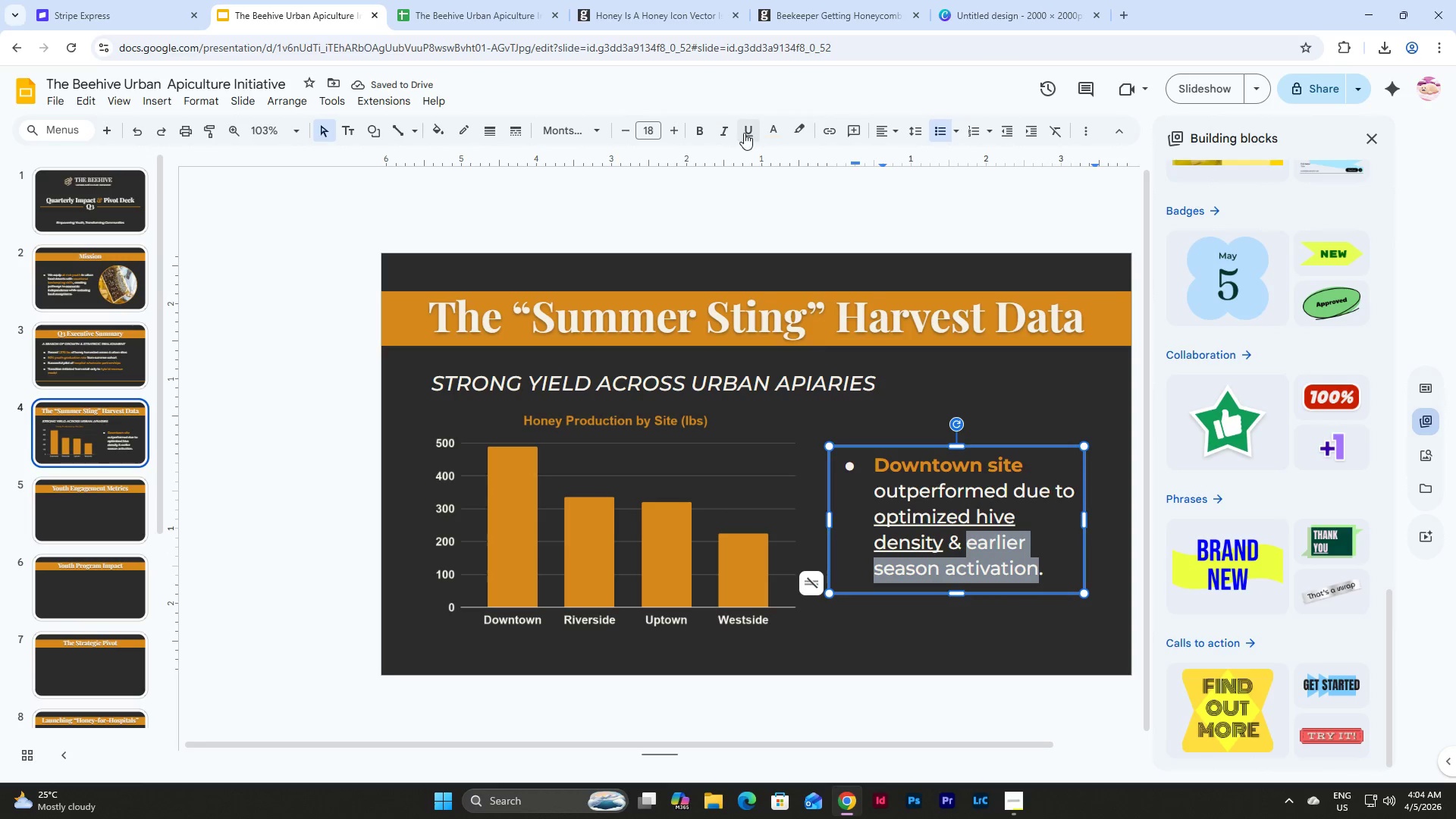 
left_click([745, 133])
 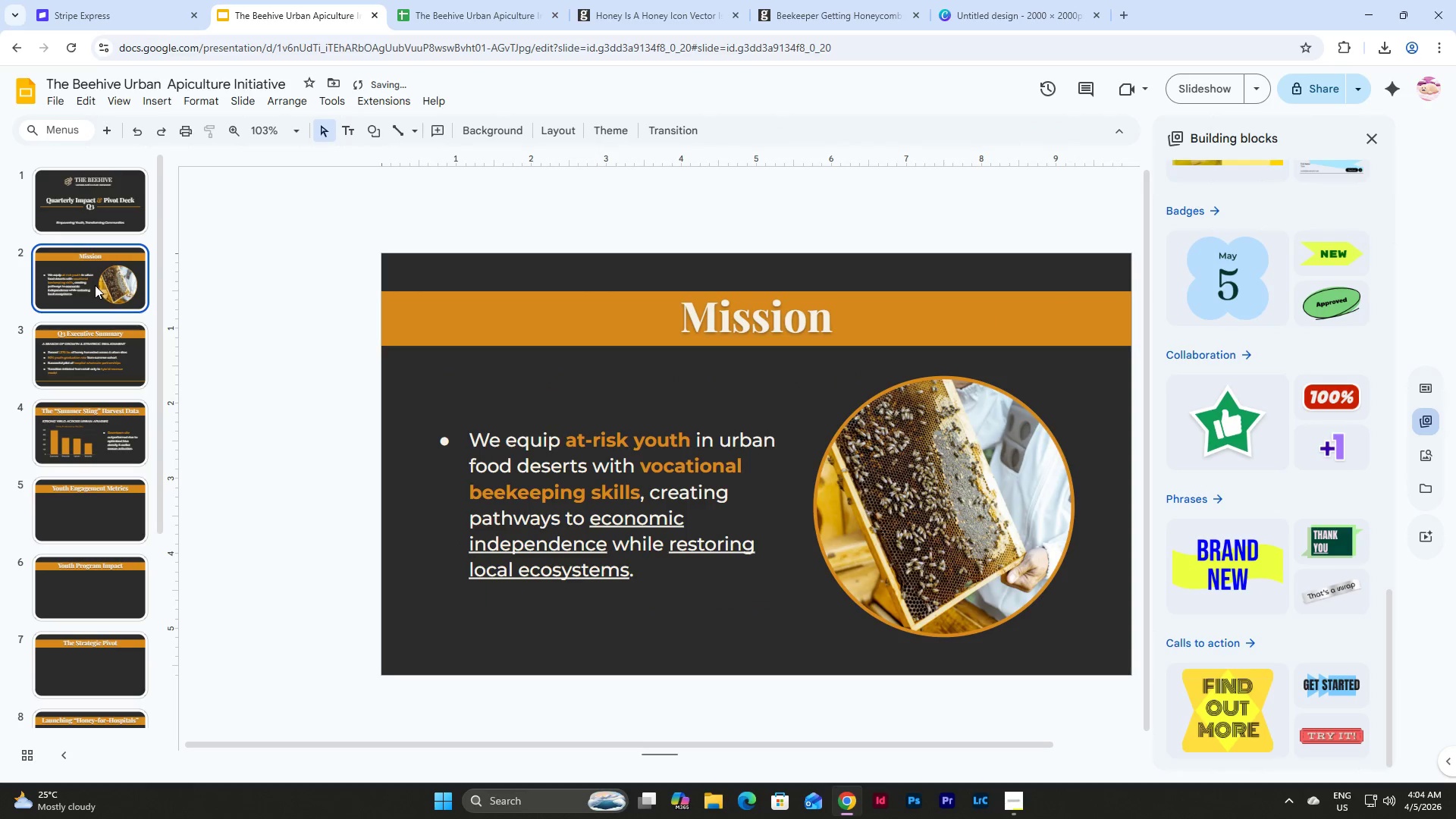 
left_click([103, 362])
 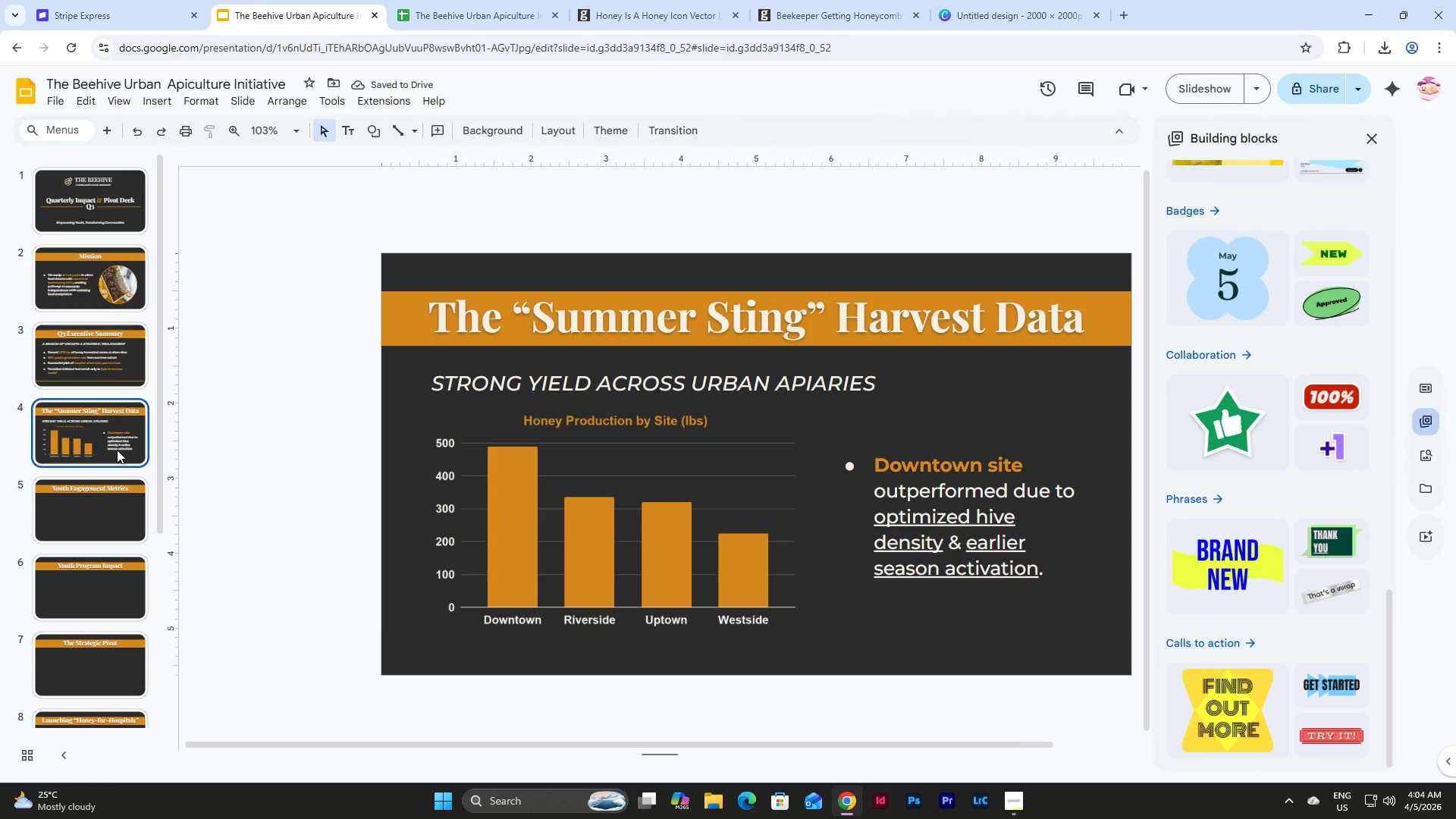 
left_click([111, 516])
 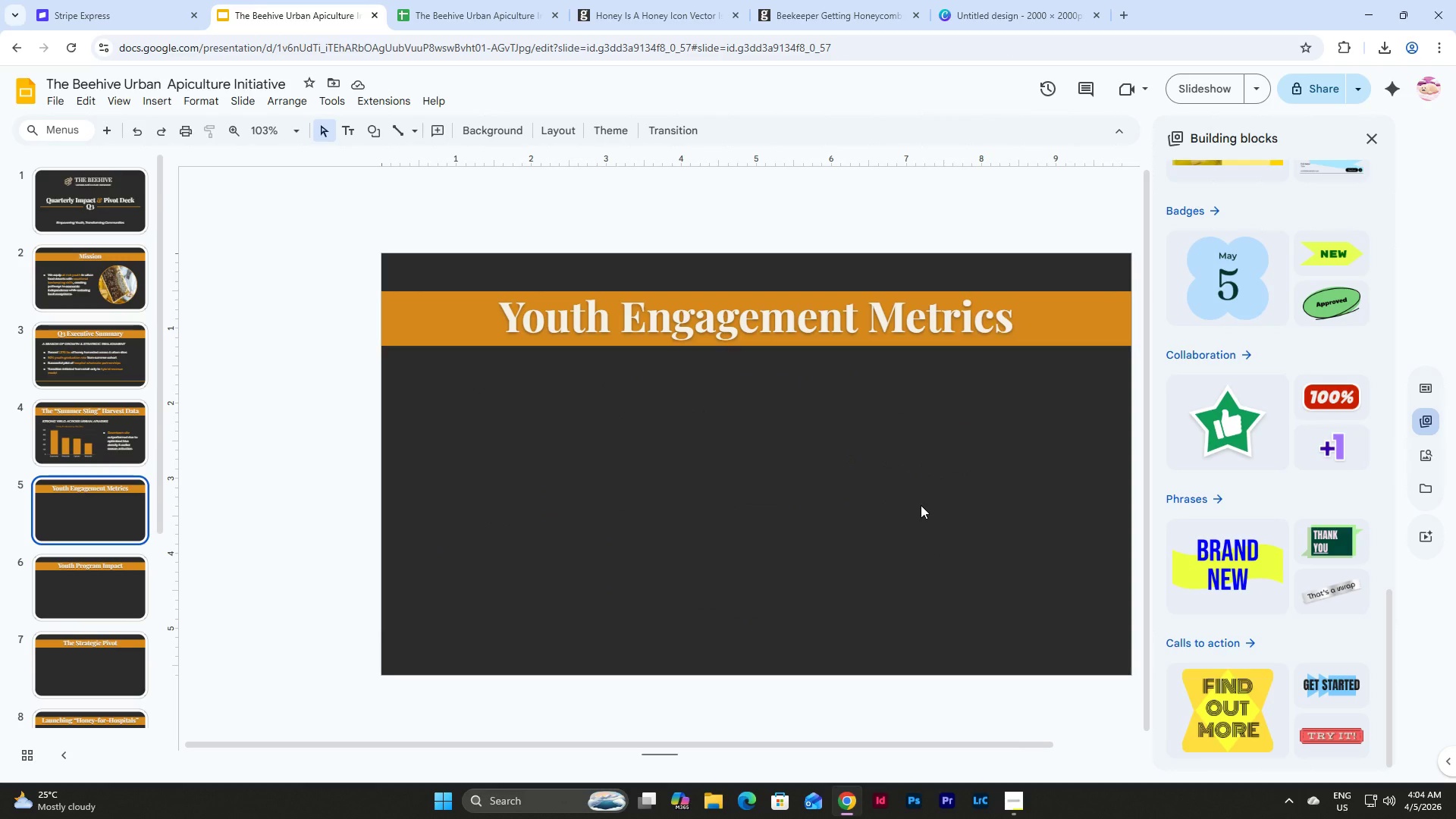 
wait(11.92)
 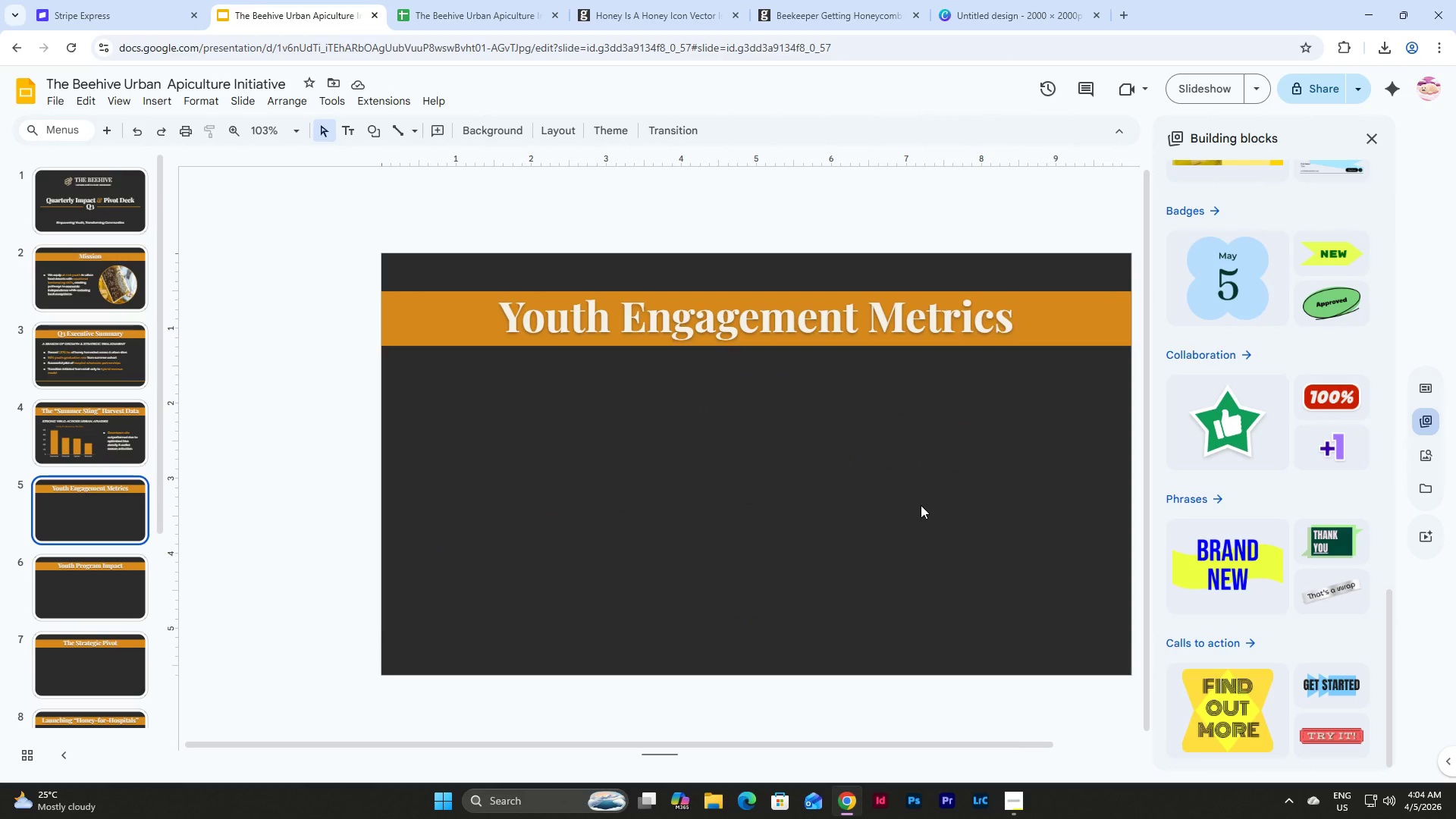 
left_click([95, 331])
 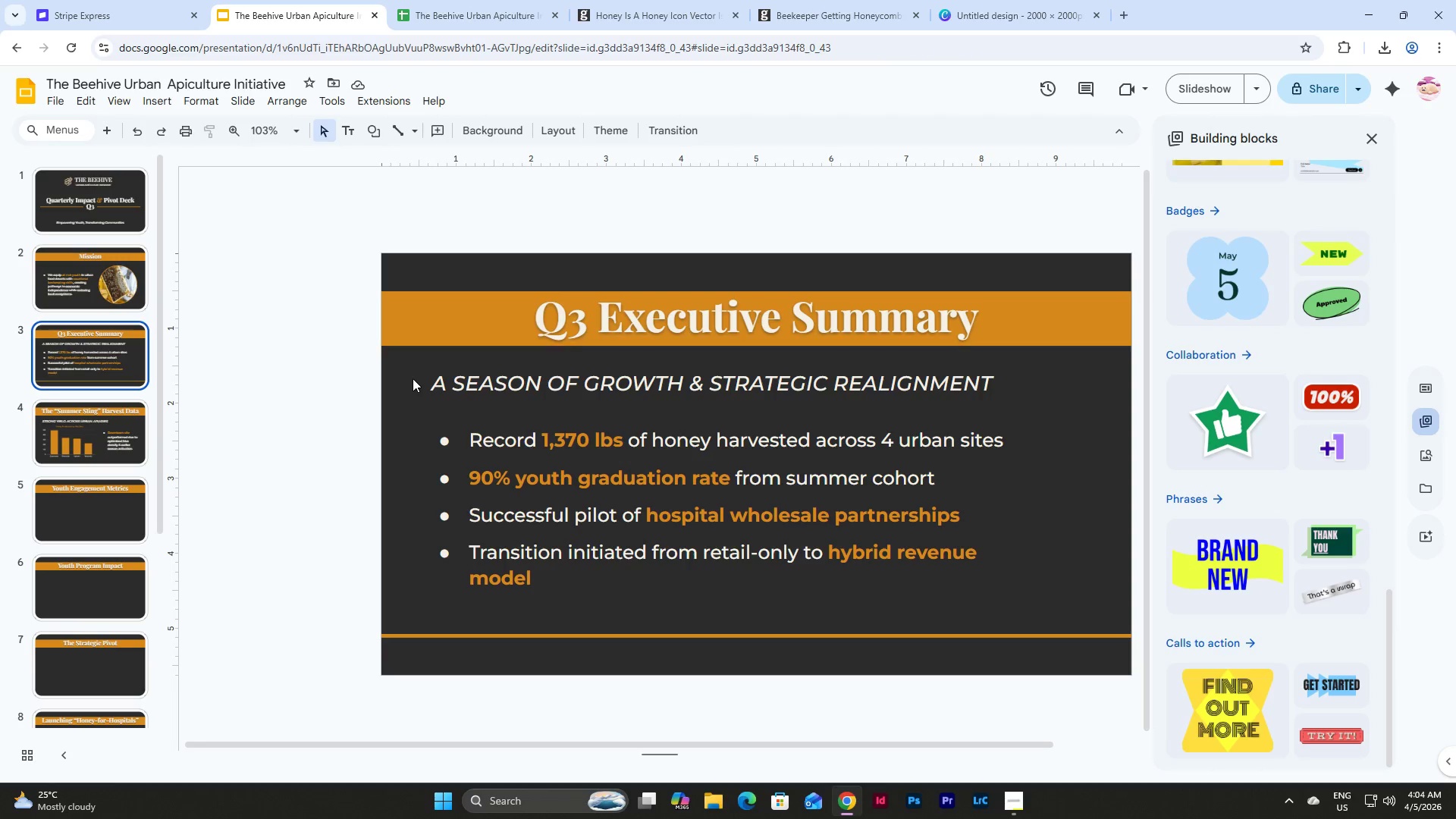 
left_click_drag(start_coordinate=[410, 363], to_coordinate=[798, 585])
 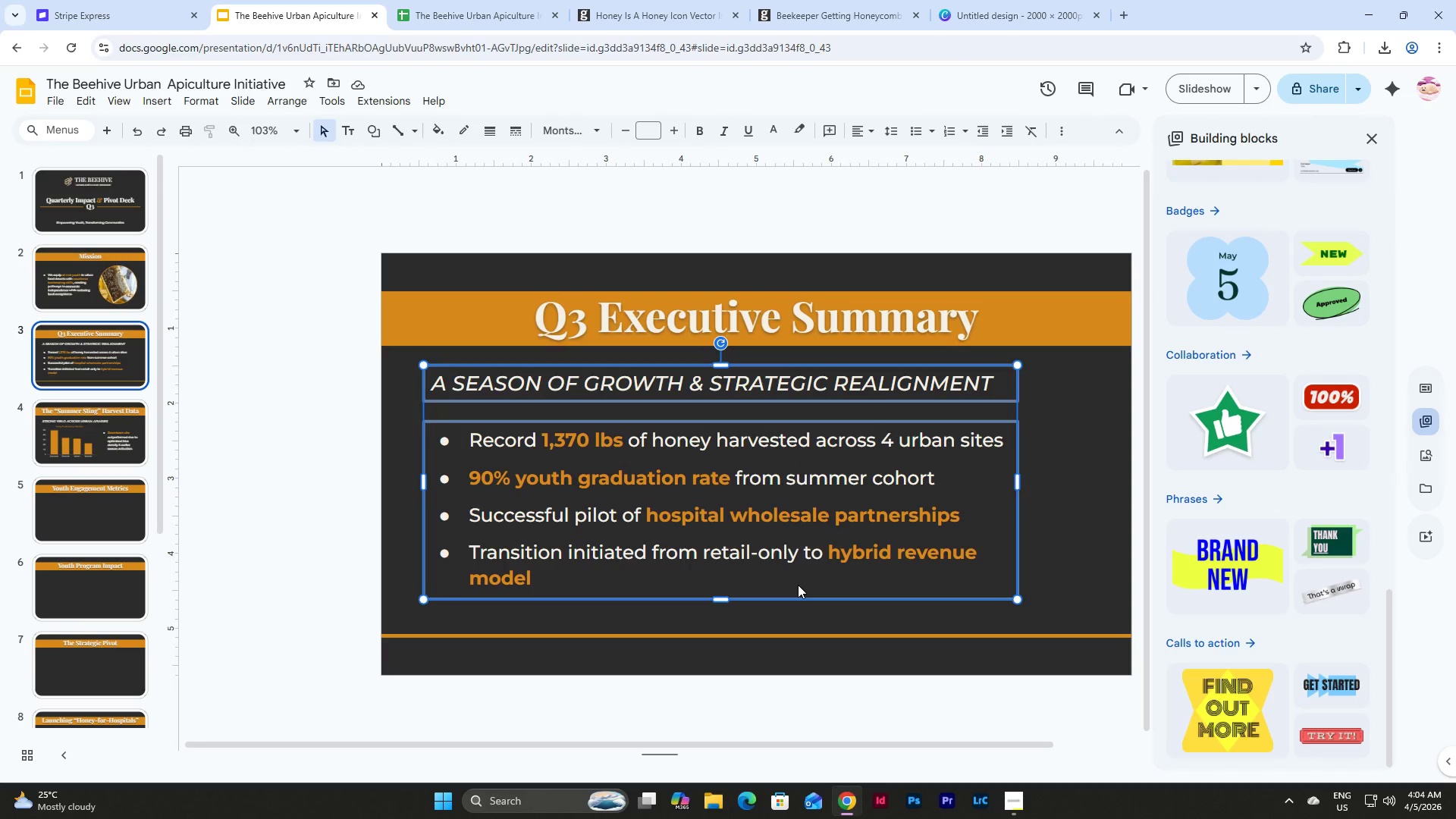 
key(Control+C)
 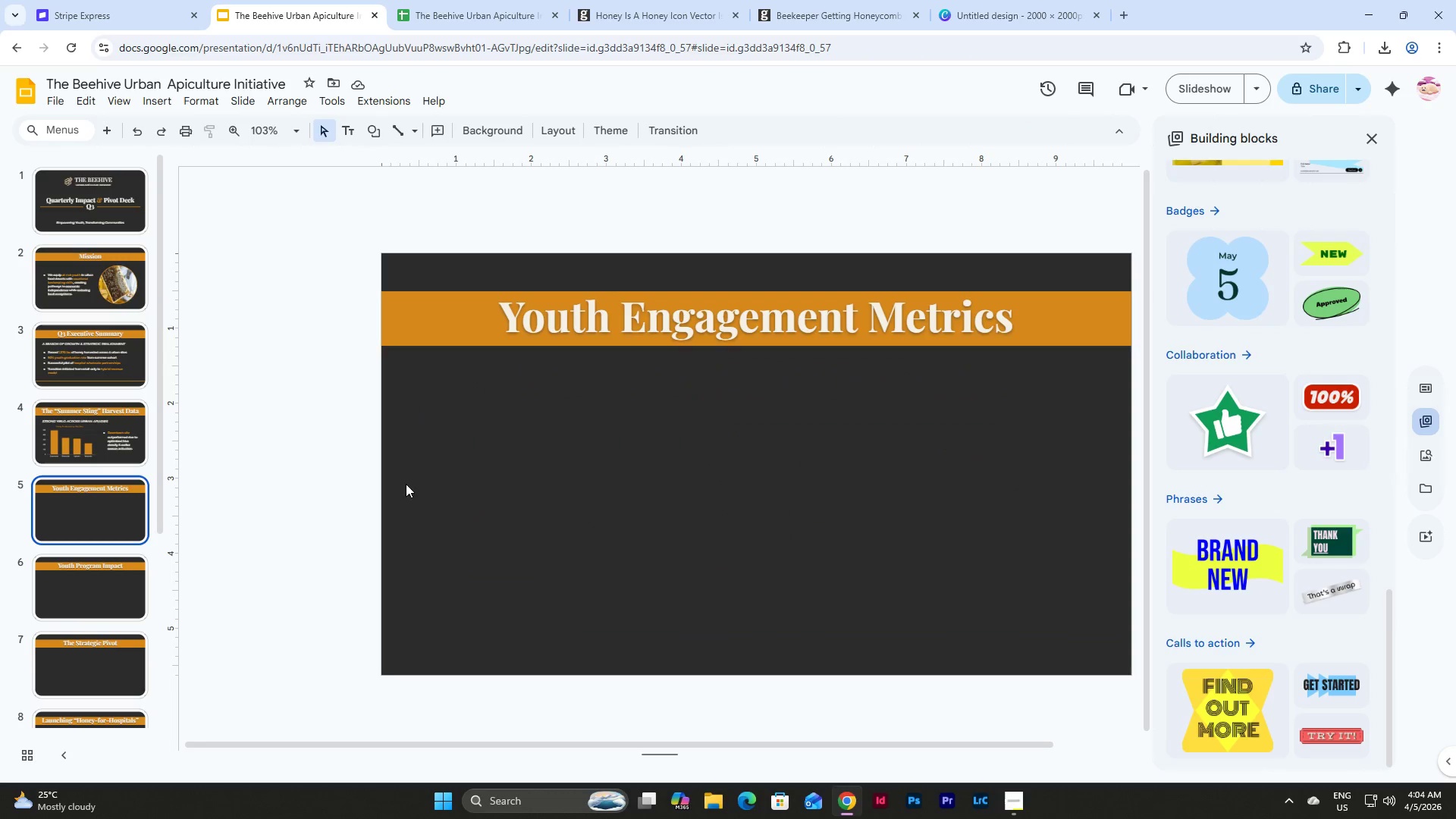 
double_click([612, 484])
 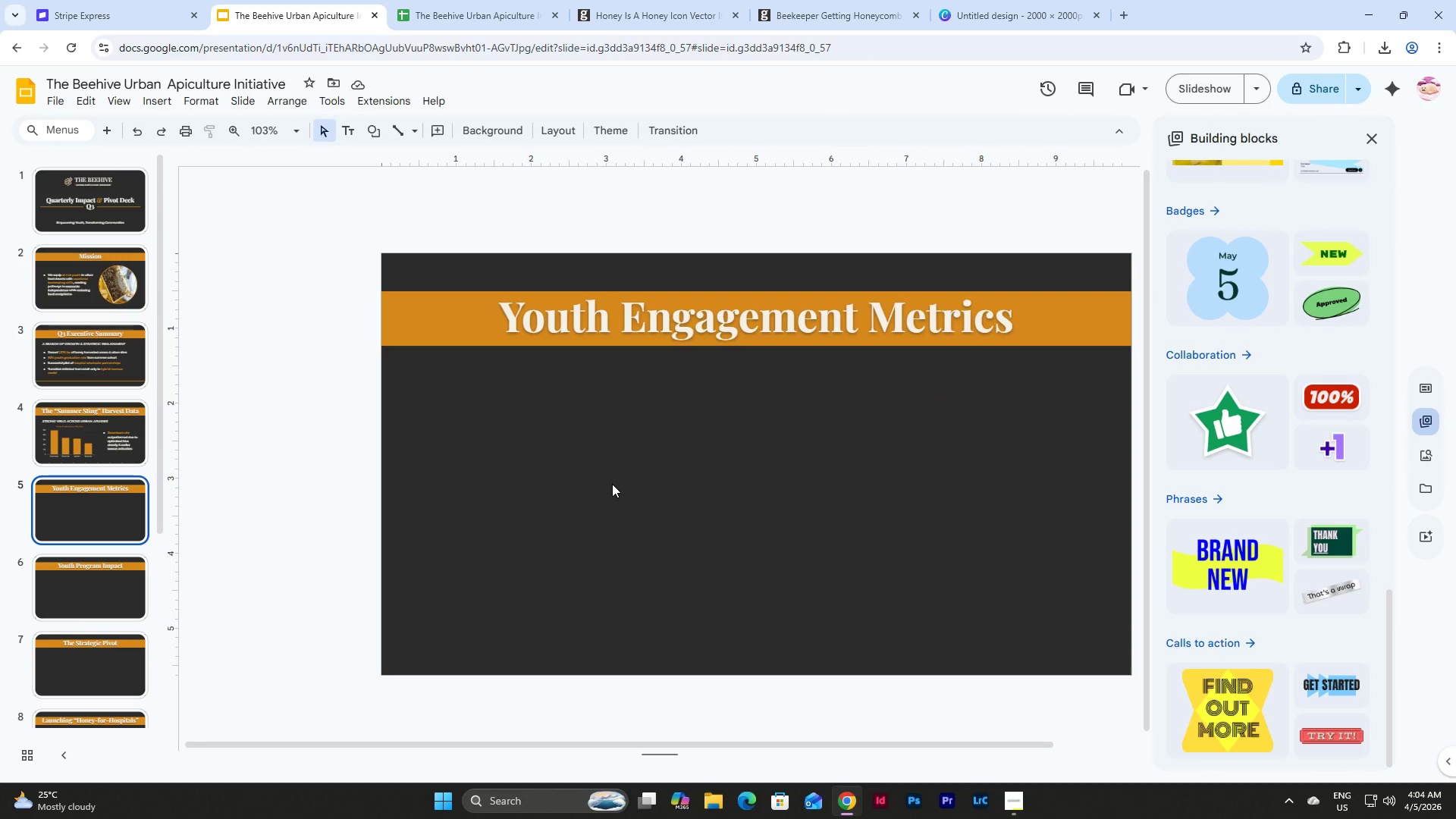 
key(Control+V)
 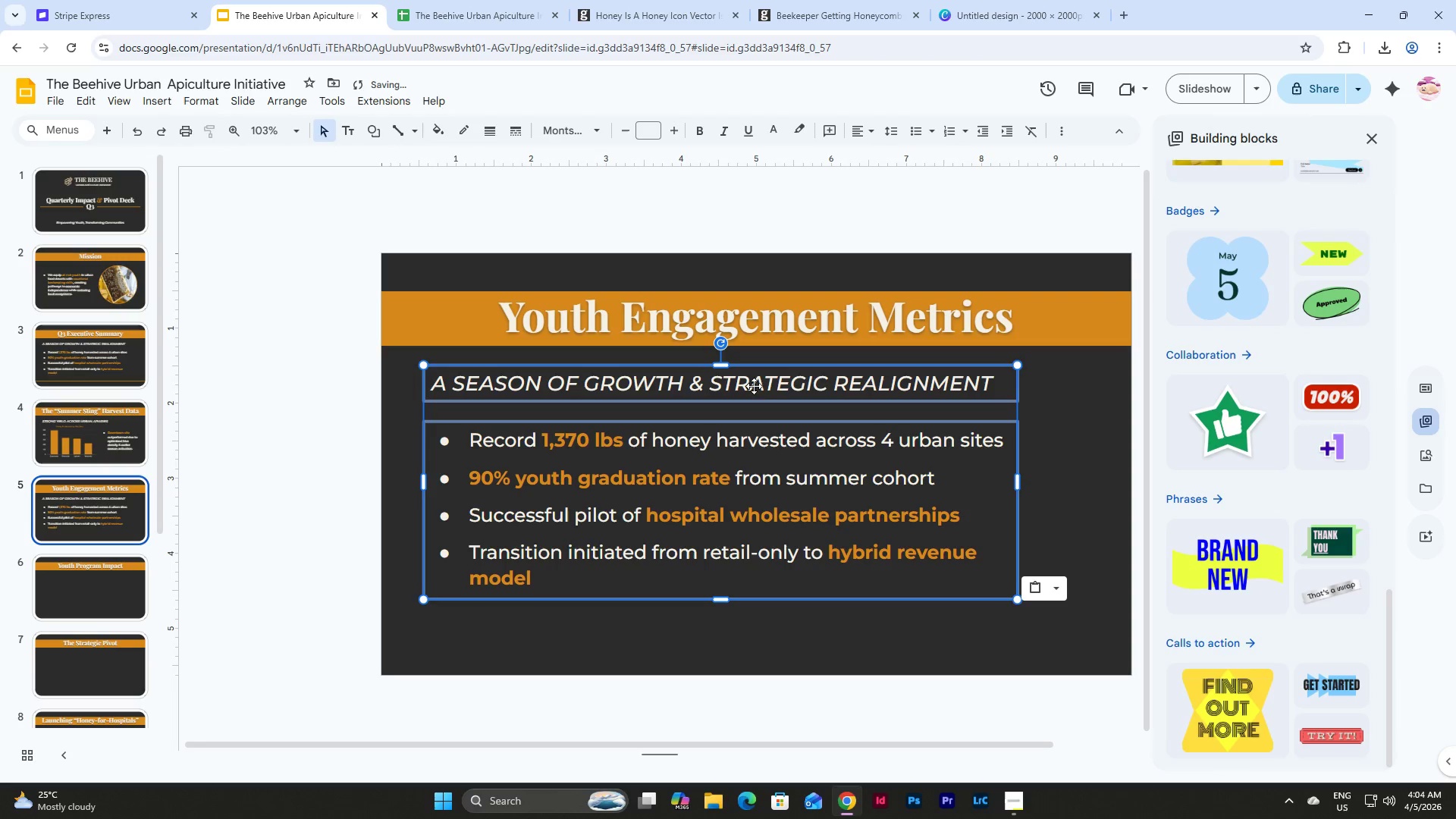 
double_click([874, 389])
 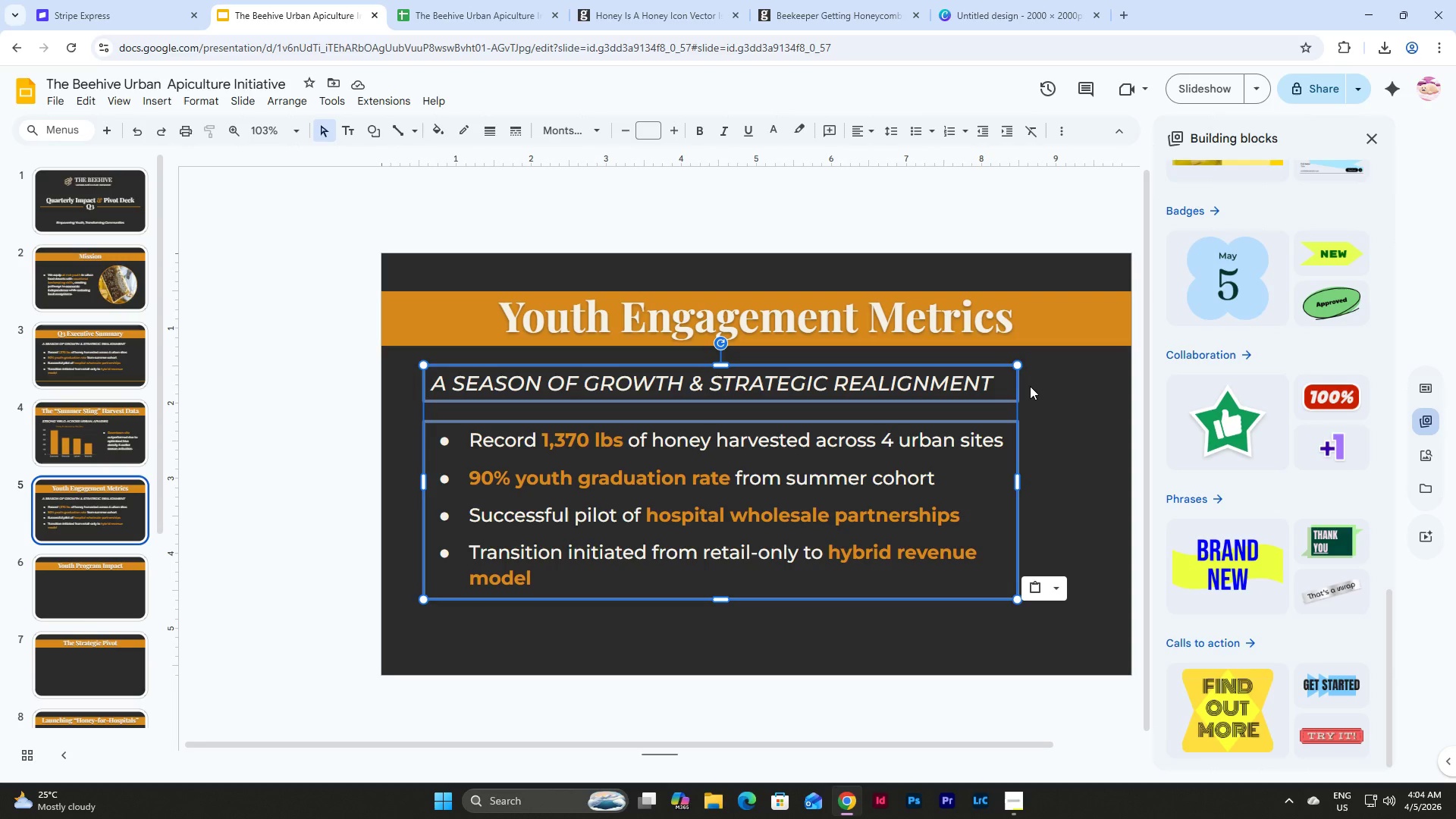 
wait(9.67)
 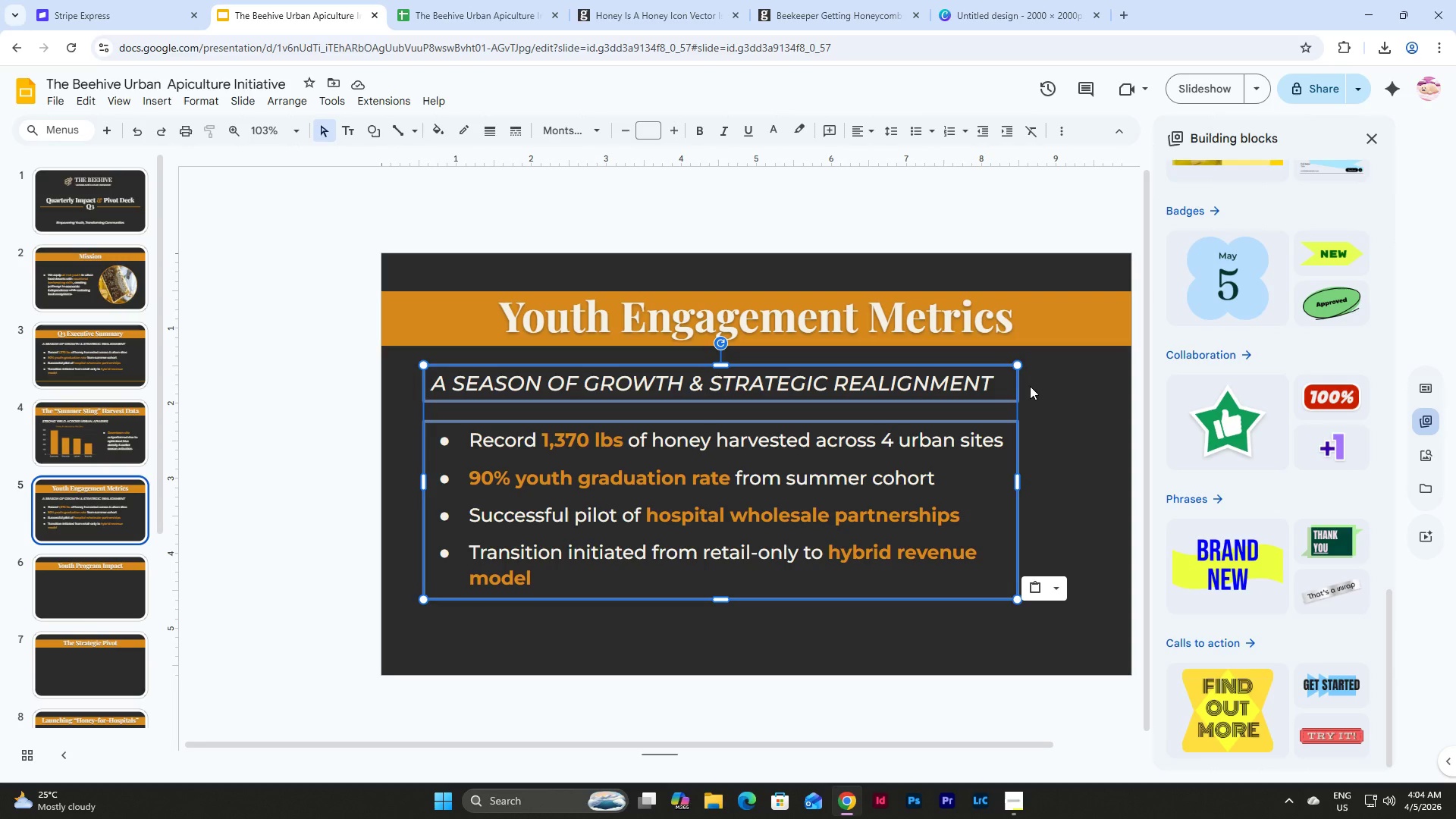 
left_click([1105, 497])
 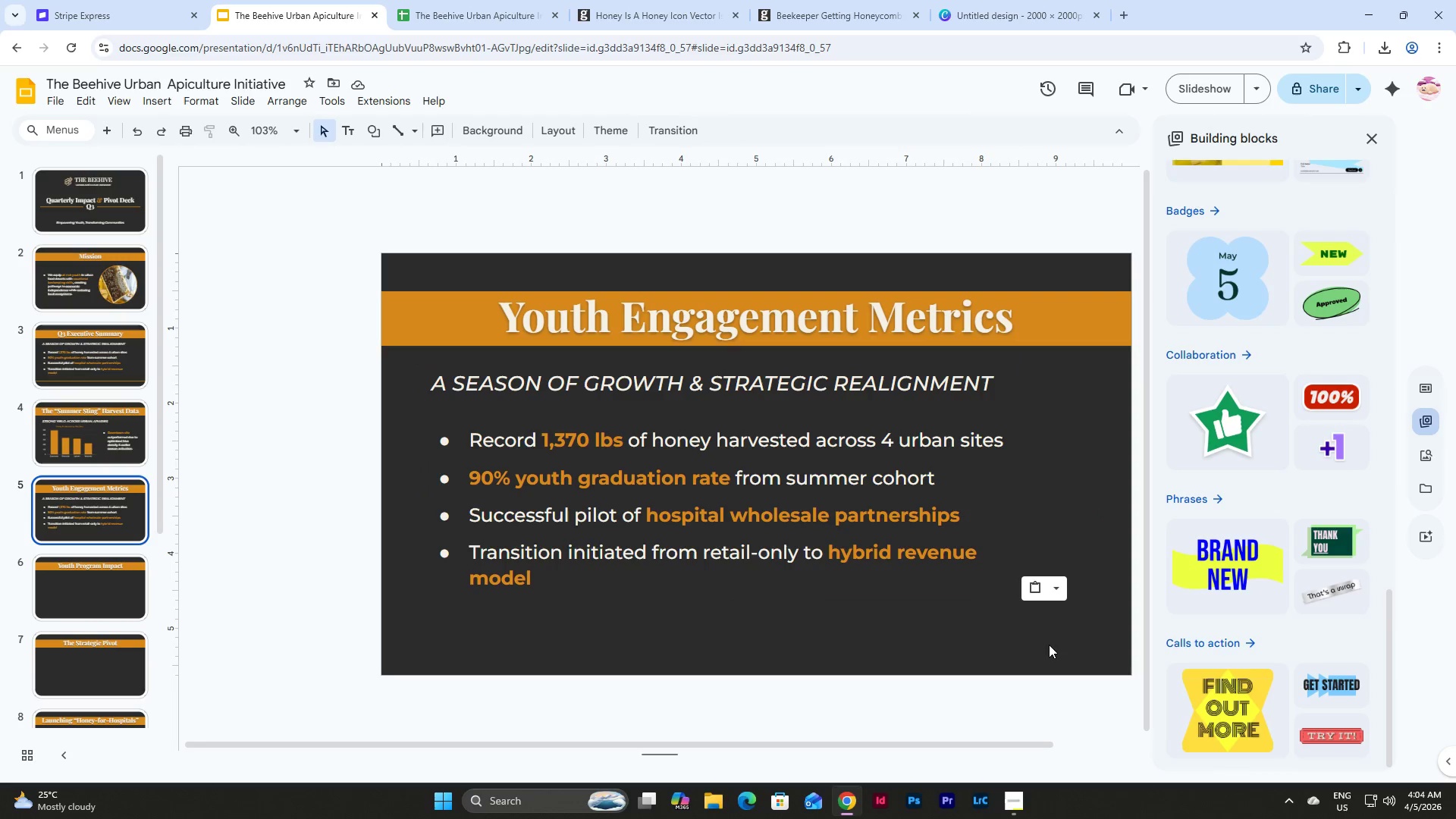 
left_click_drag(start_coordinate=[1049, 645], to_coordinate=[403, 371])
 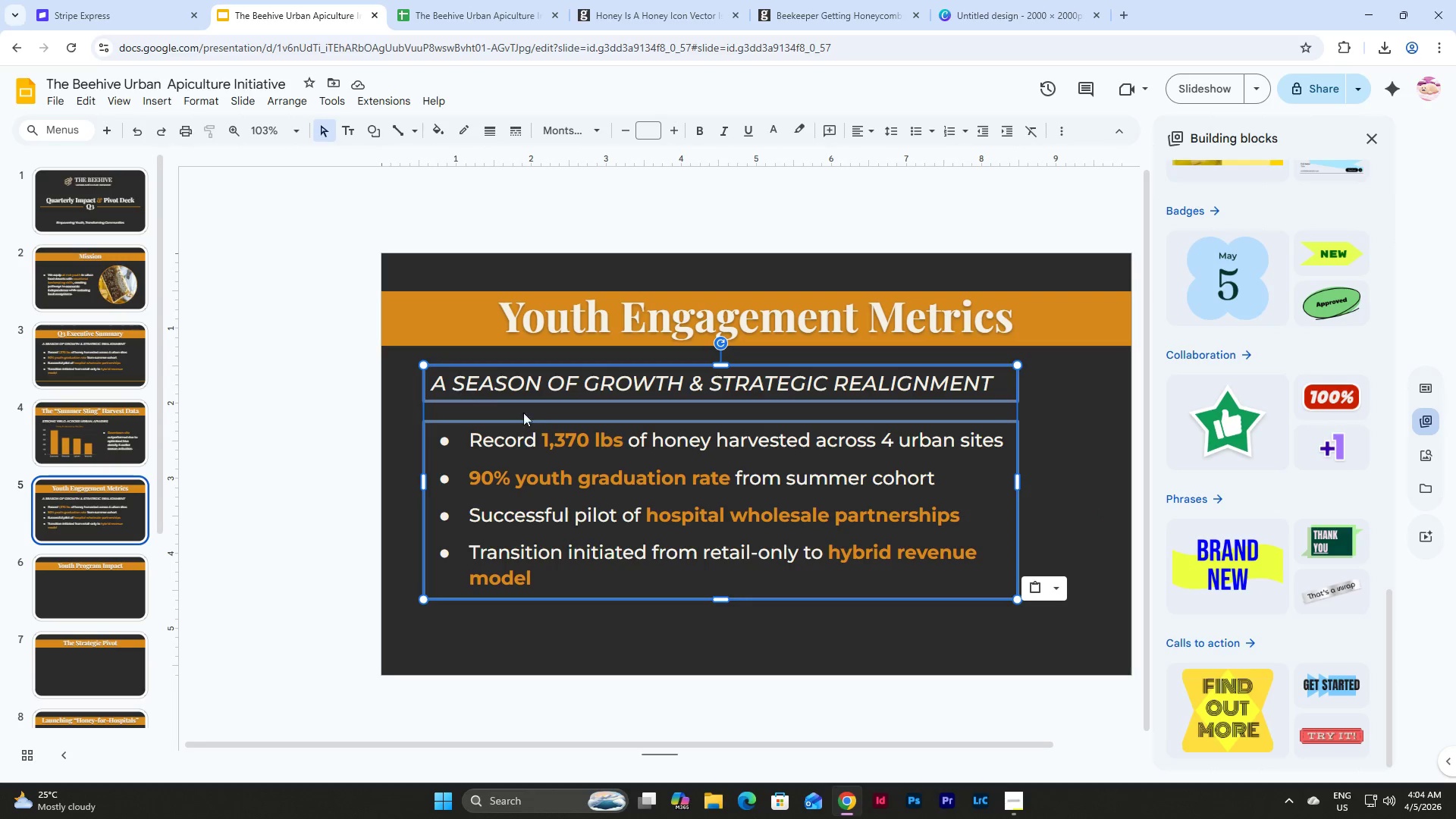 
left_click([949, 617])
 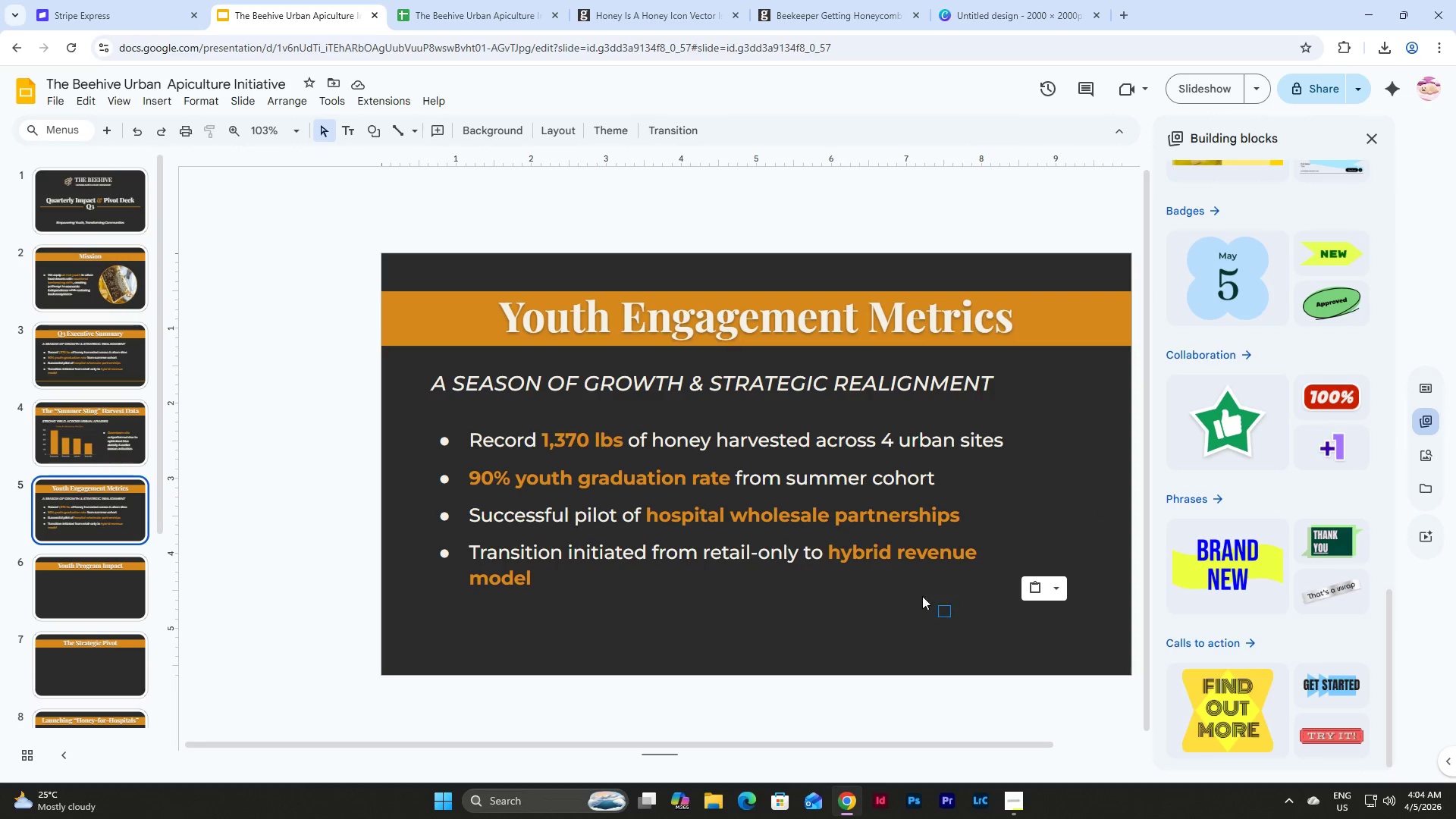 
left_click_drag(start_coordinate=[950, 617], to_coordinate=[633, 479])
 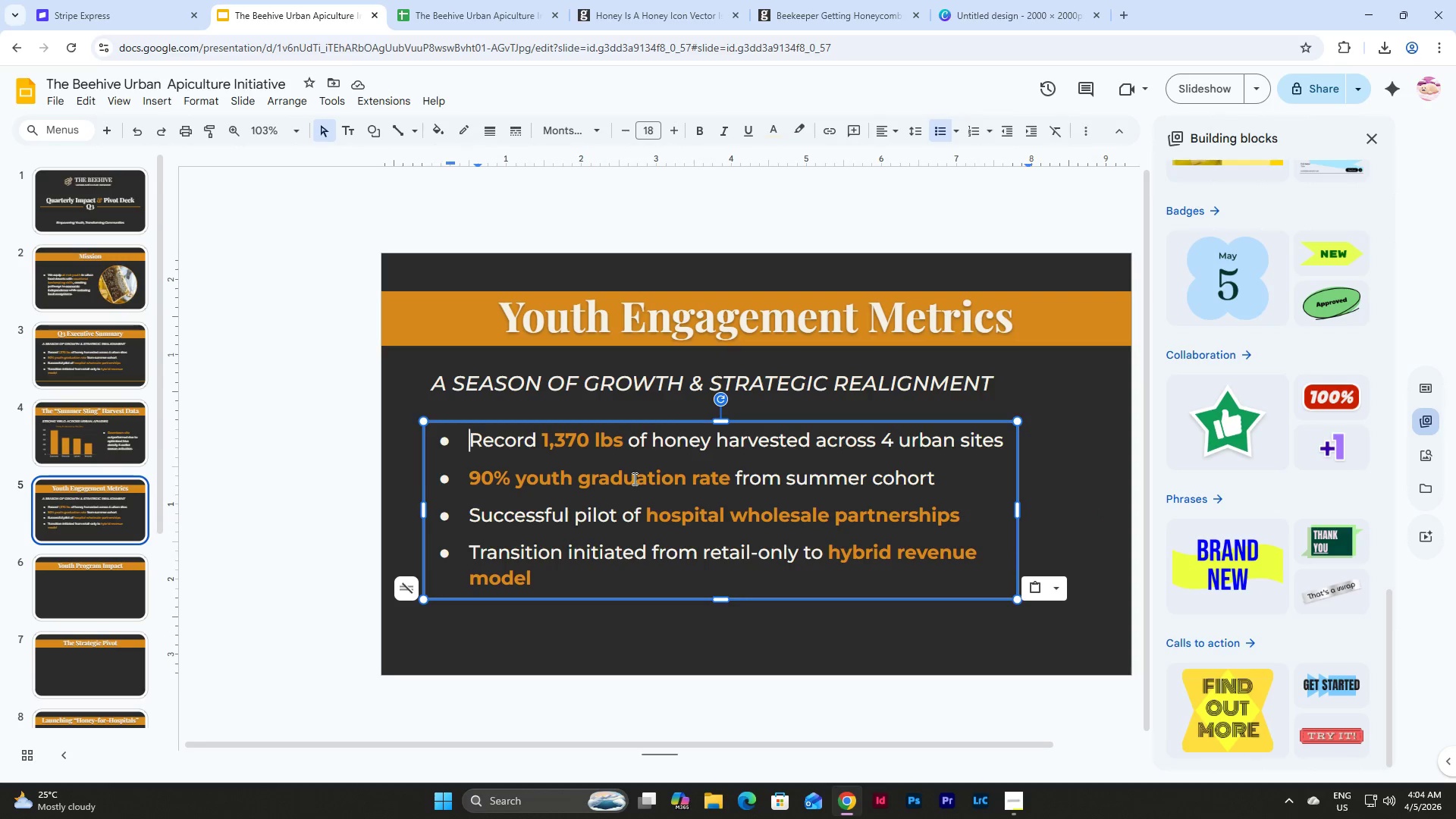 
key(Backspace)
 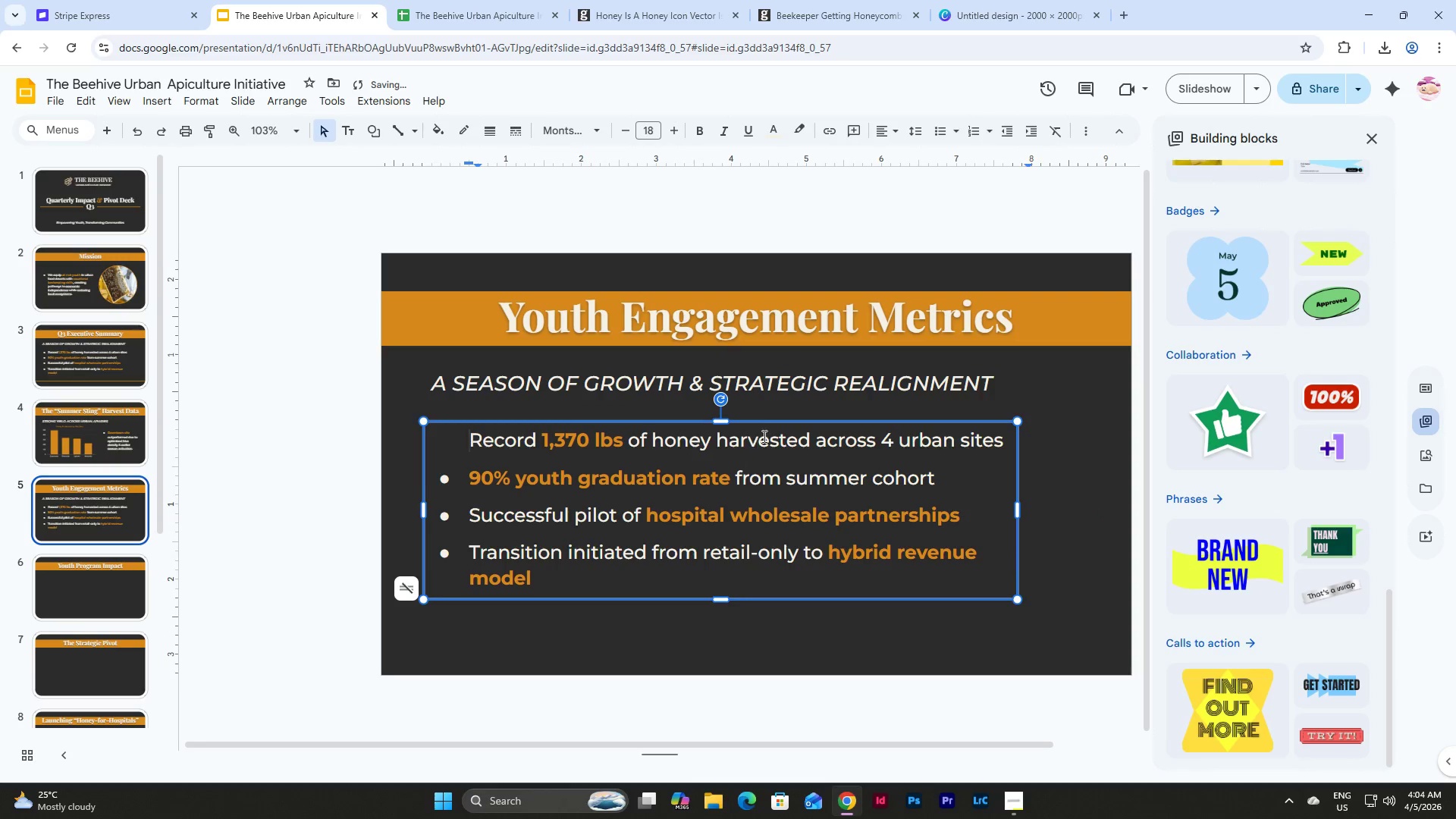 
left_click([773, 423])
 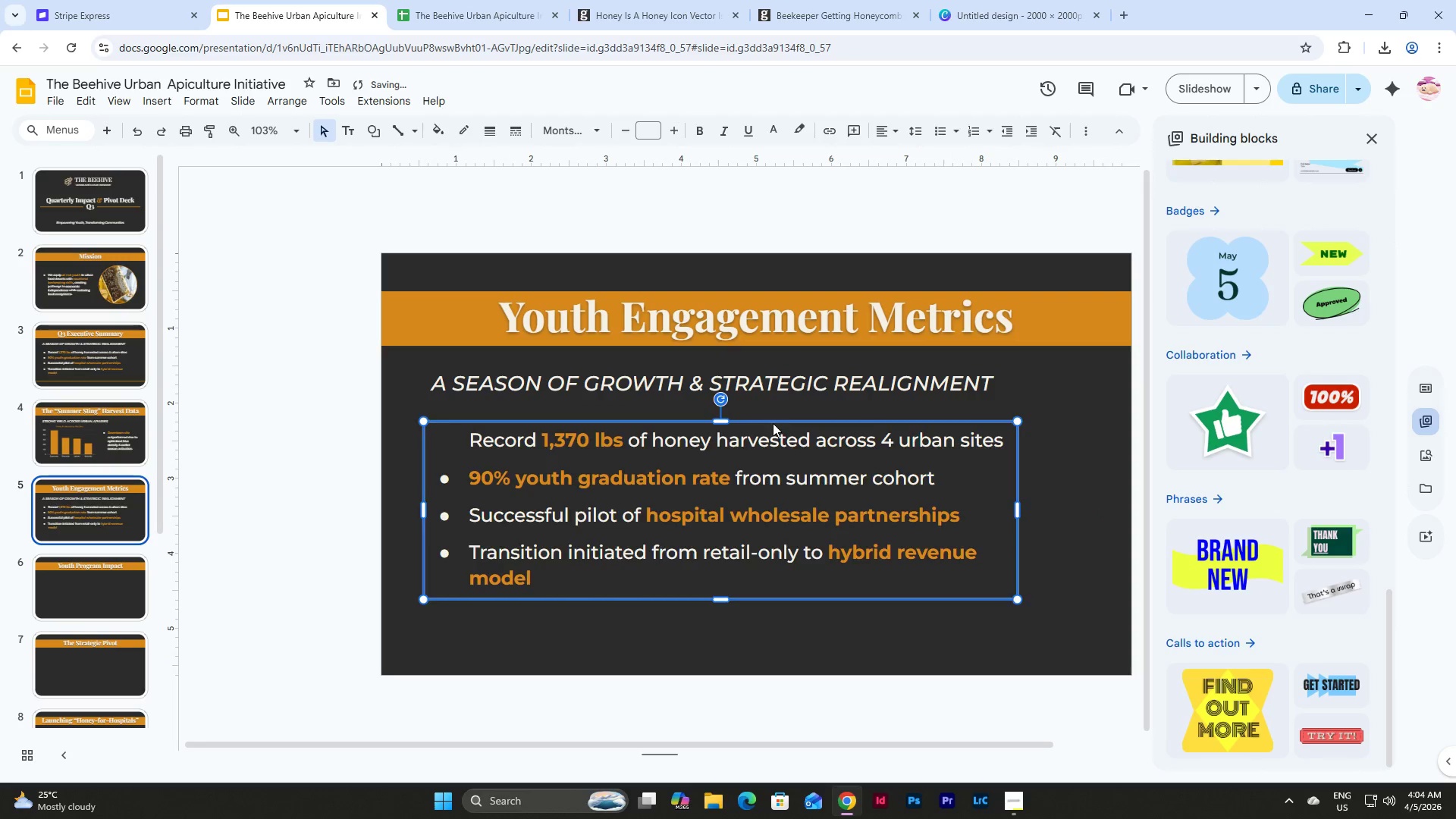 
key(Backspace)
 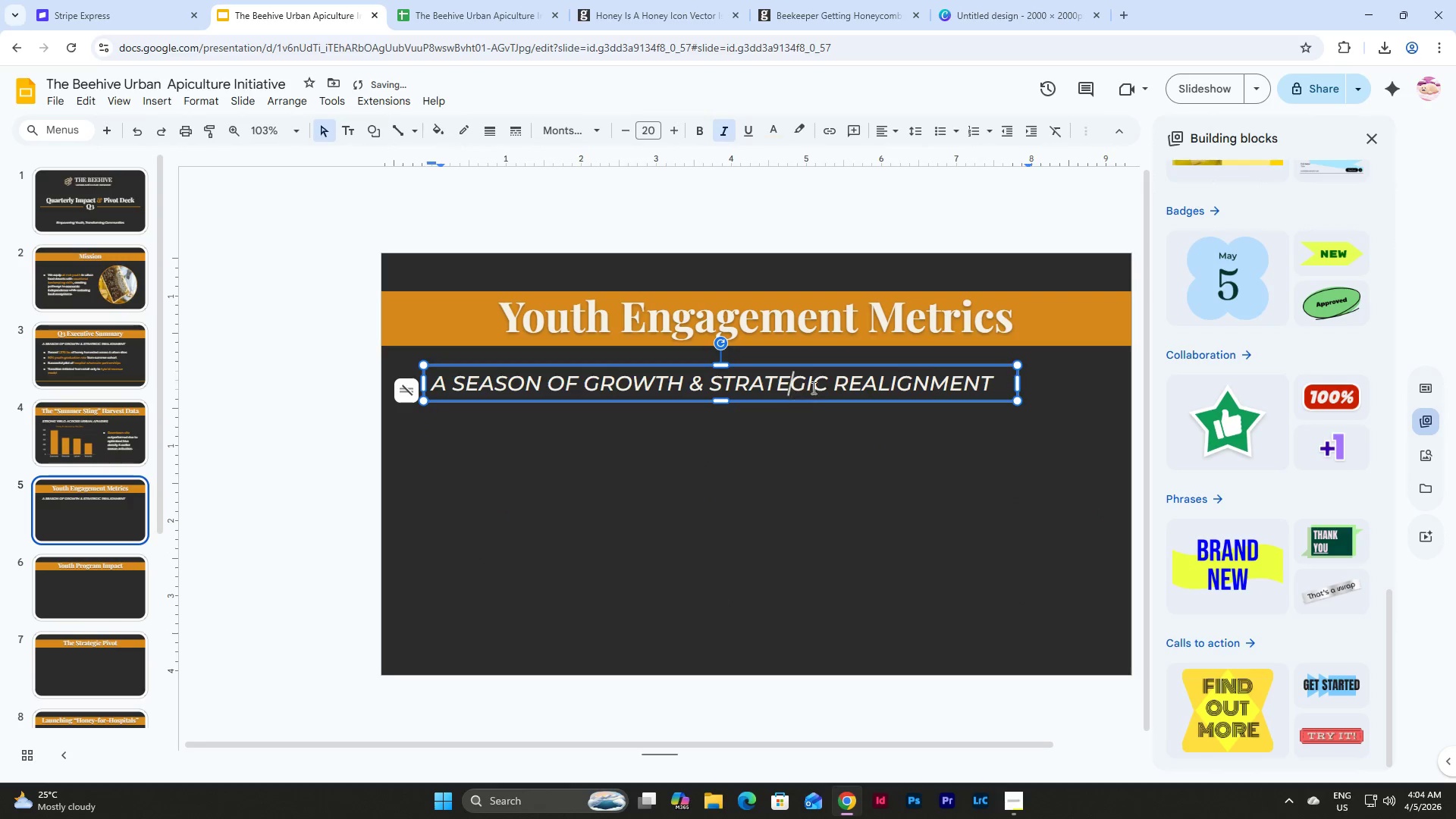 
double_click([930, 381])
 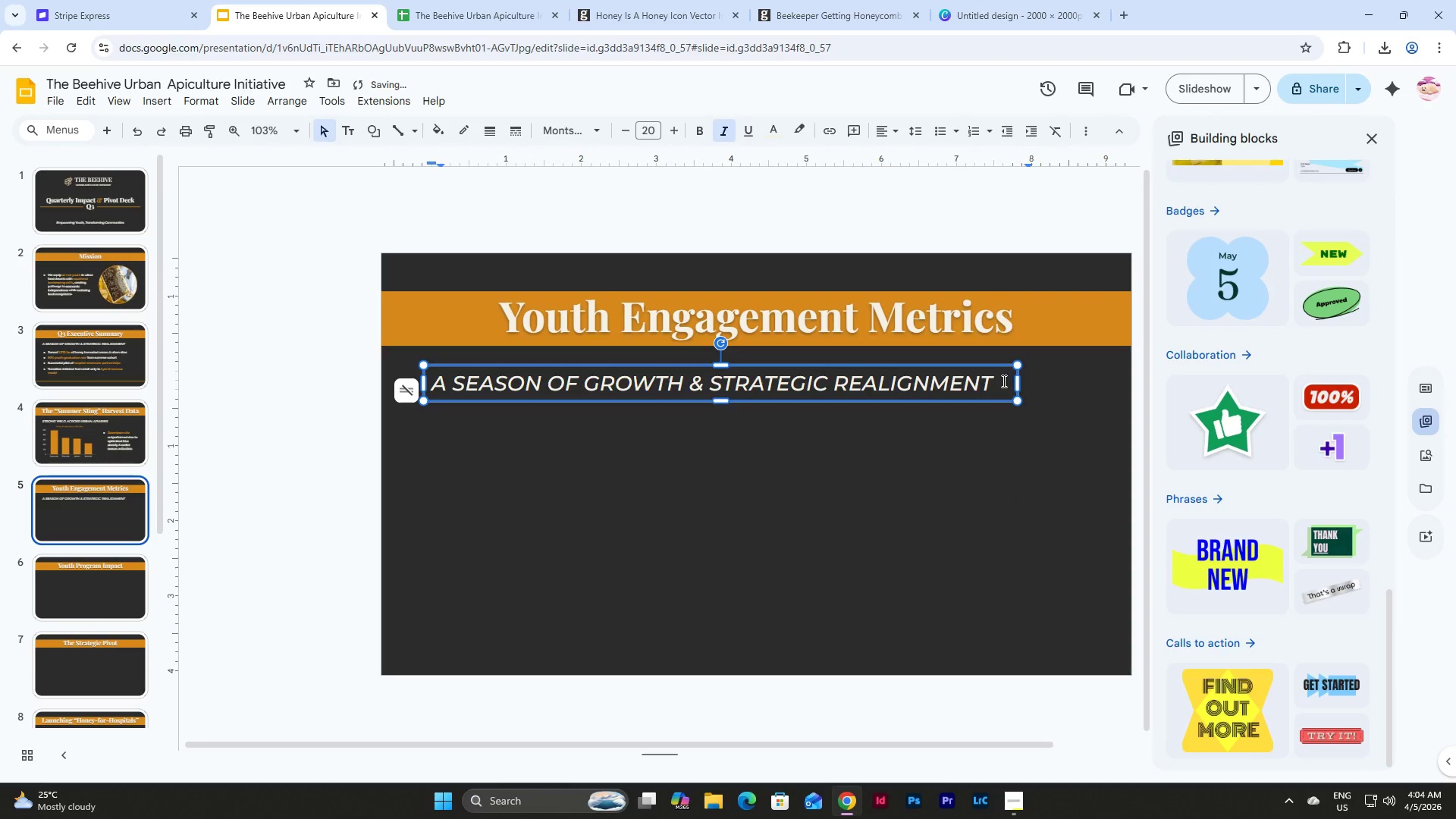 
left_click_drag(start_coordinate=[1003, 381], to_coordinate=[433, 383])
 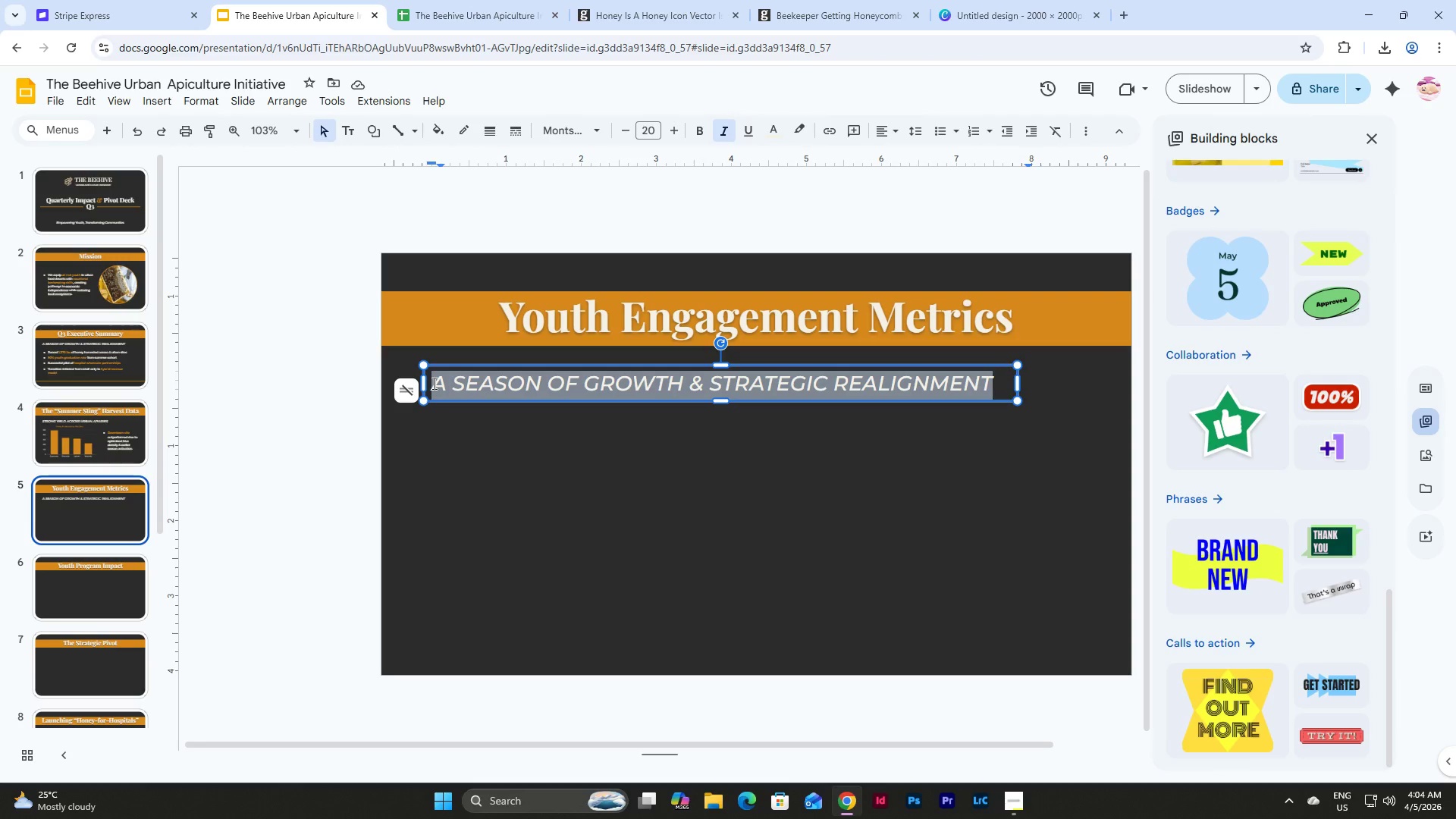 
wait(6.41)
 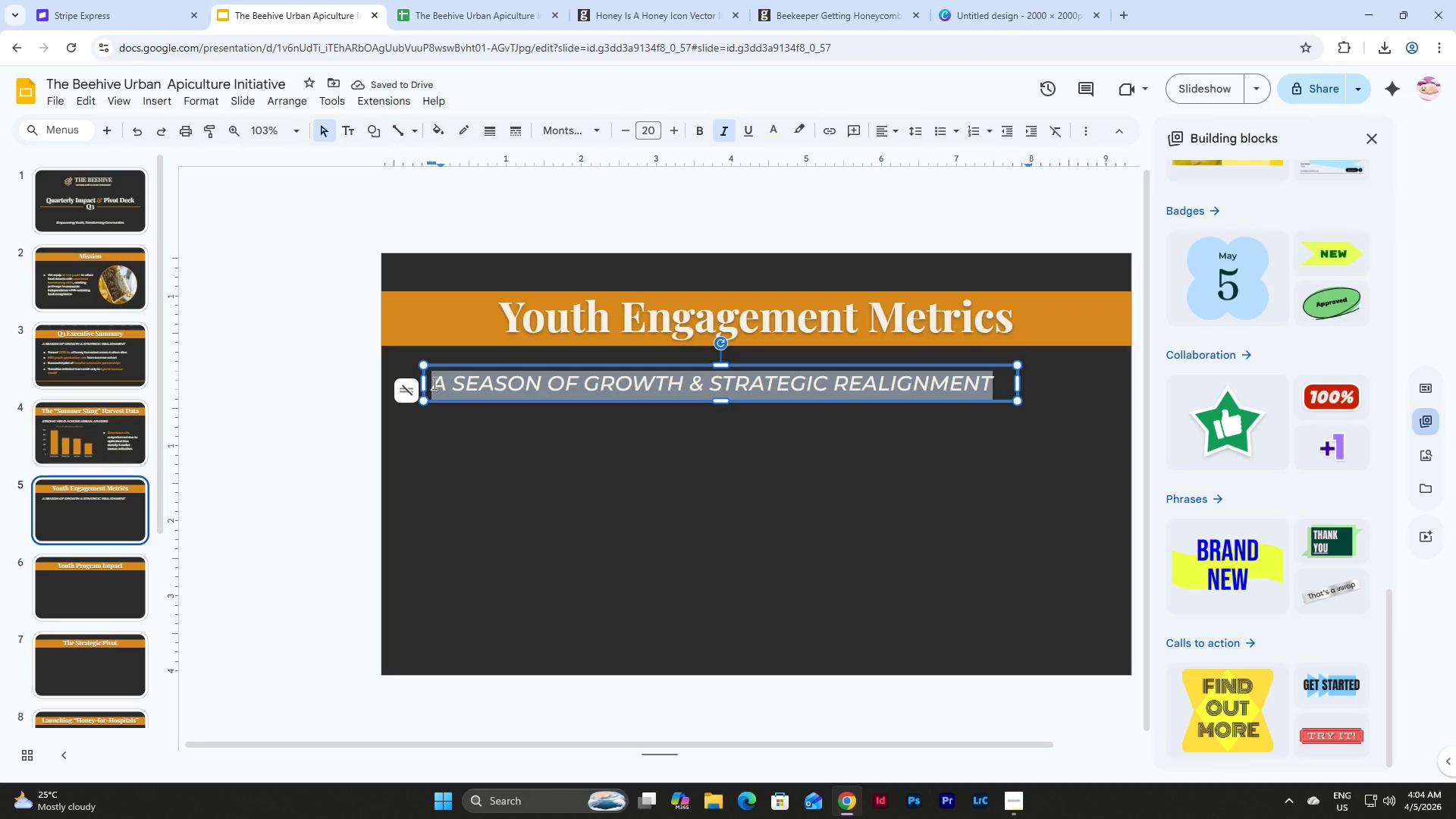 
type(High Completion,)
 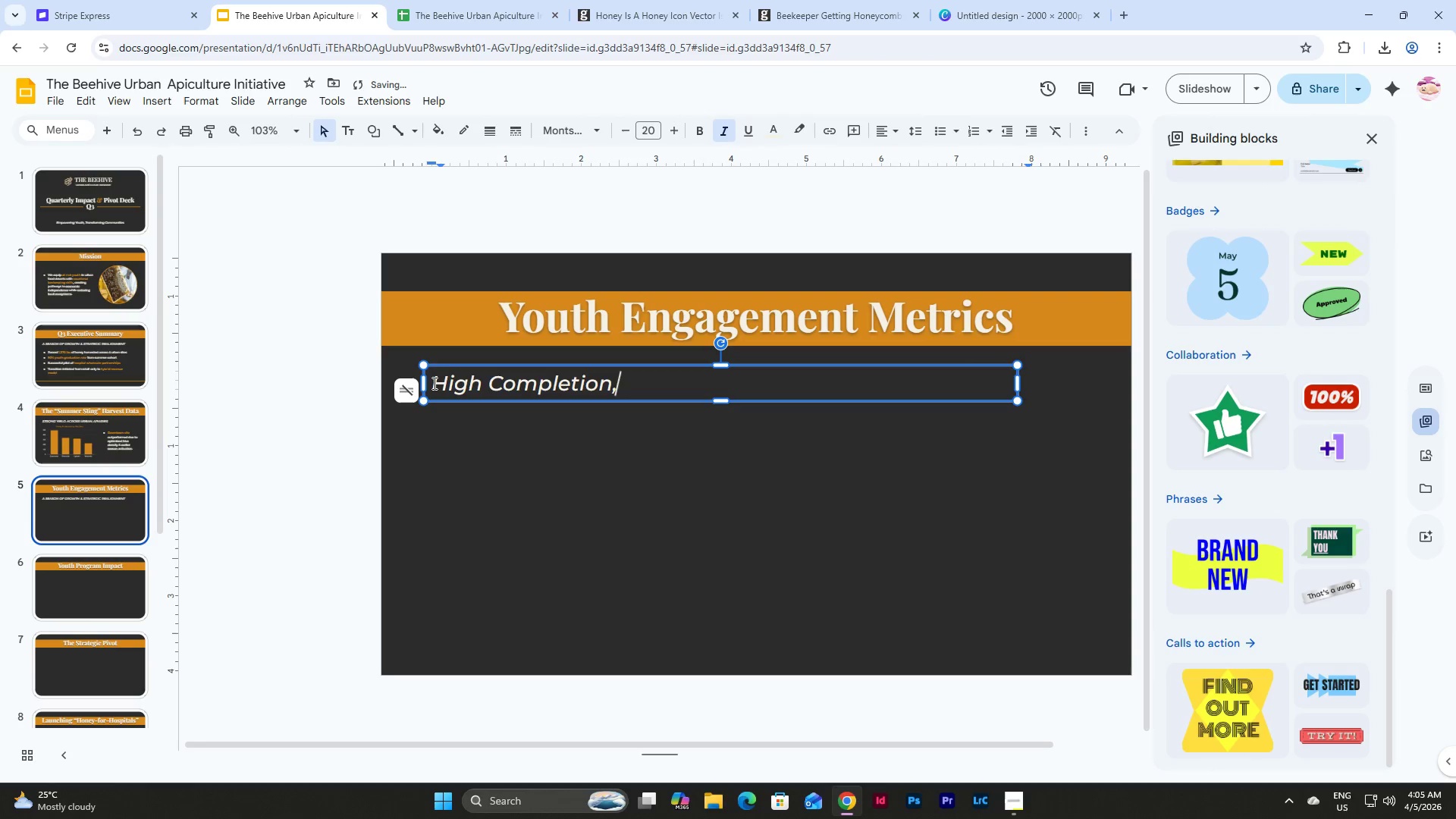 
type( High Commitment)
 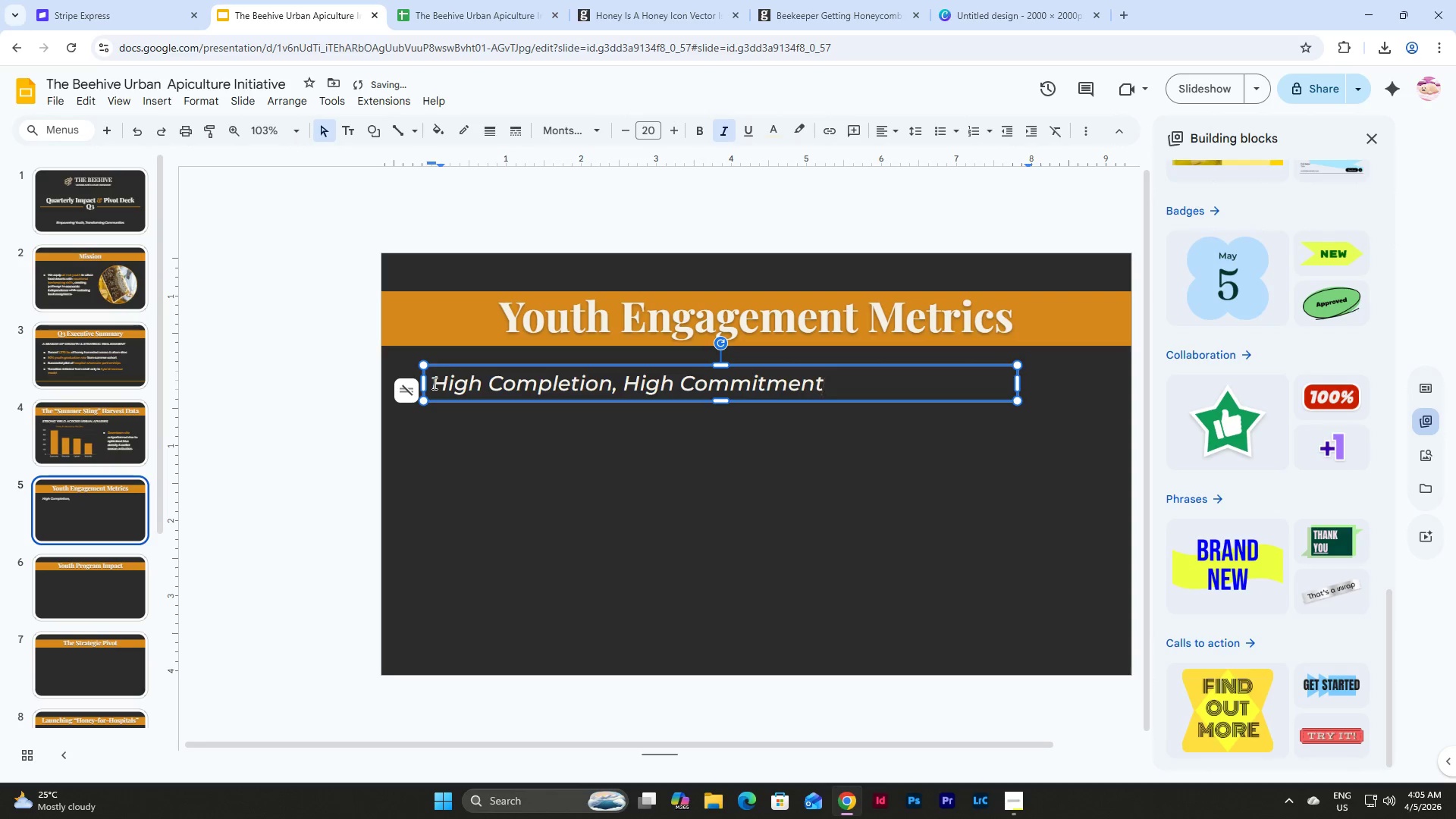 
wait(6.08)
 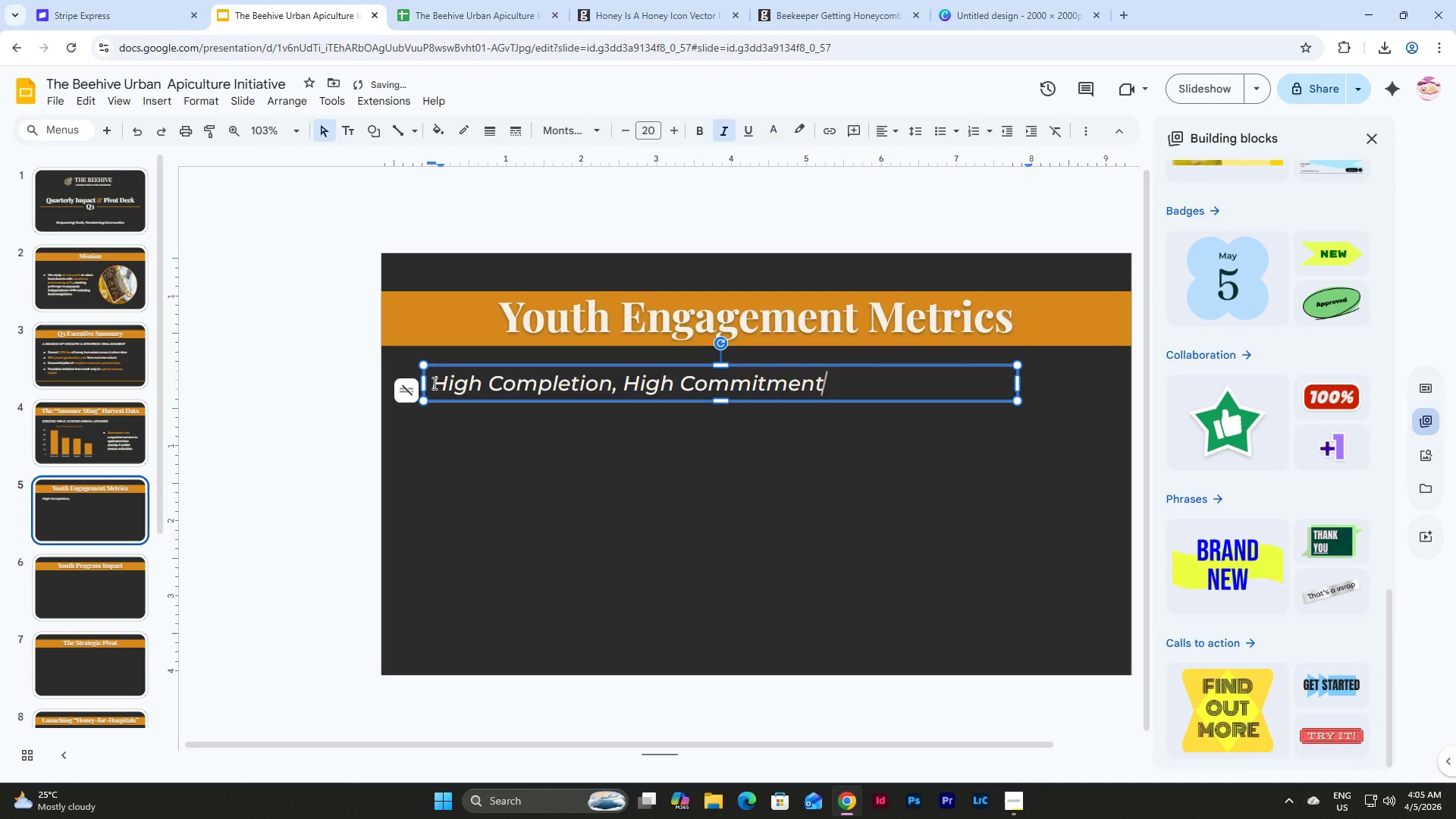 
left_click([634, 510])
 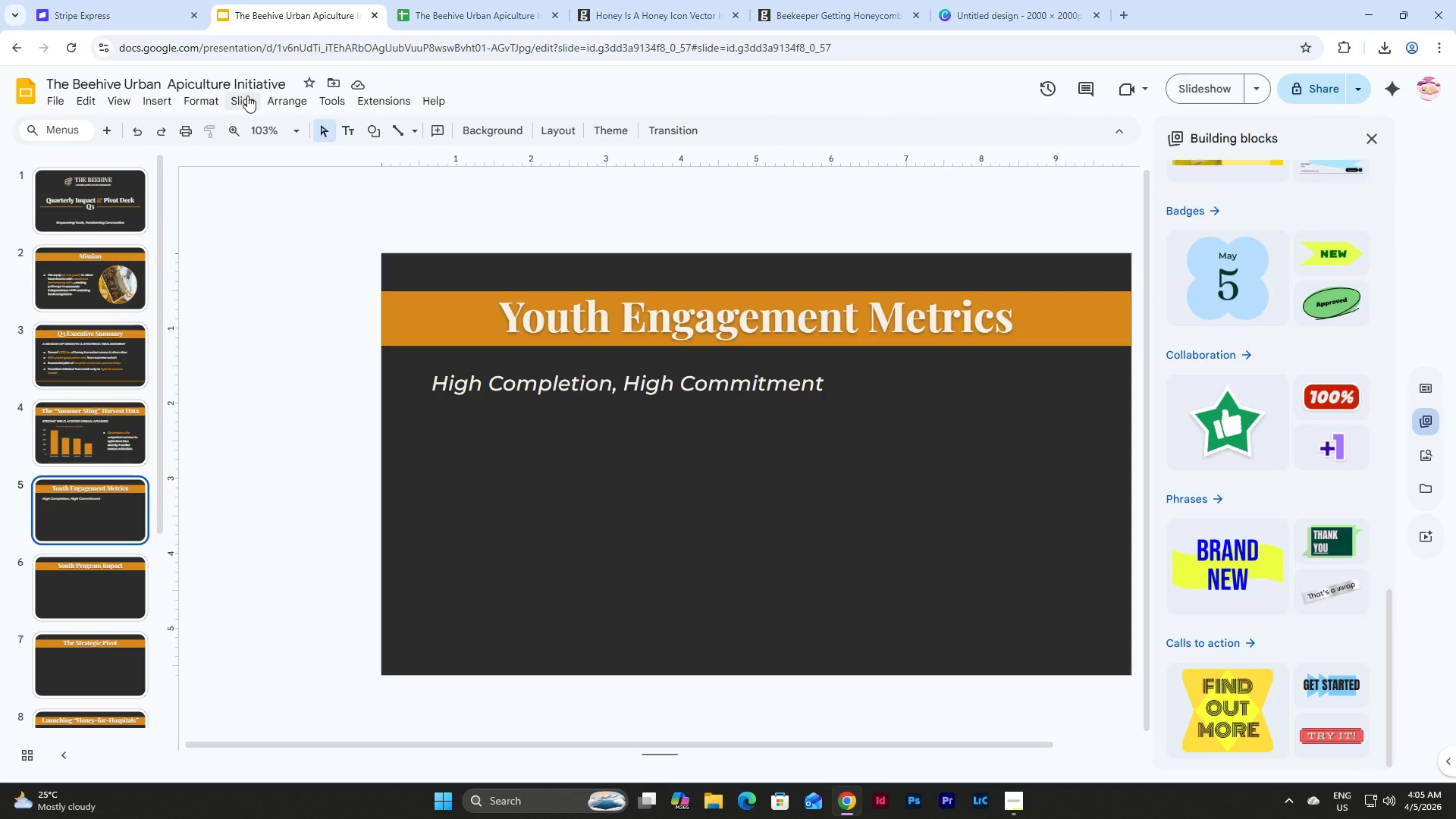 
left_click([337, 100])
 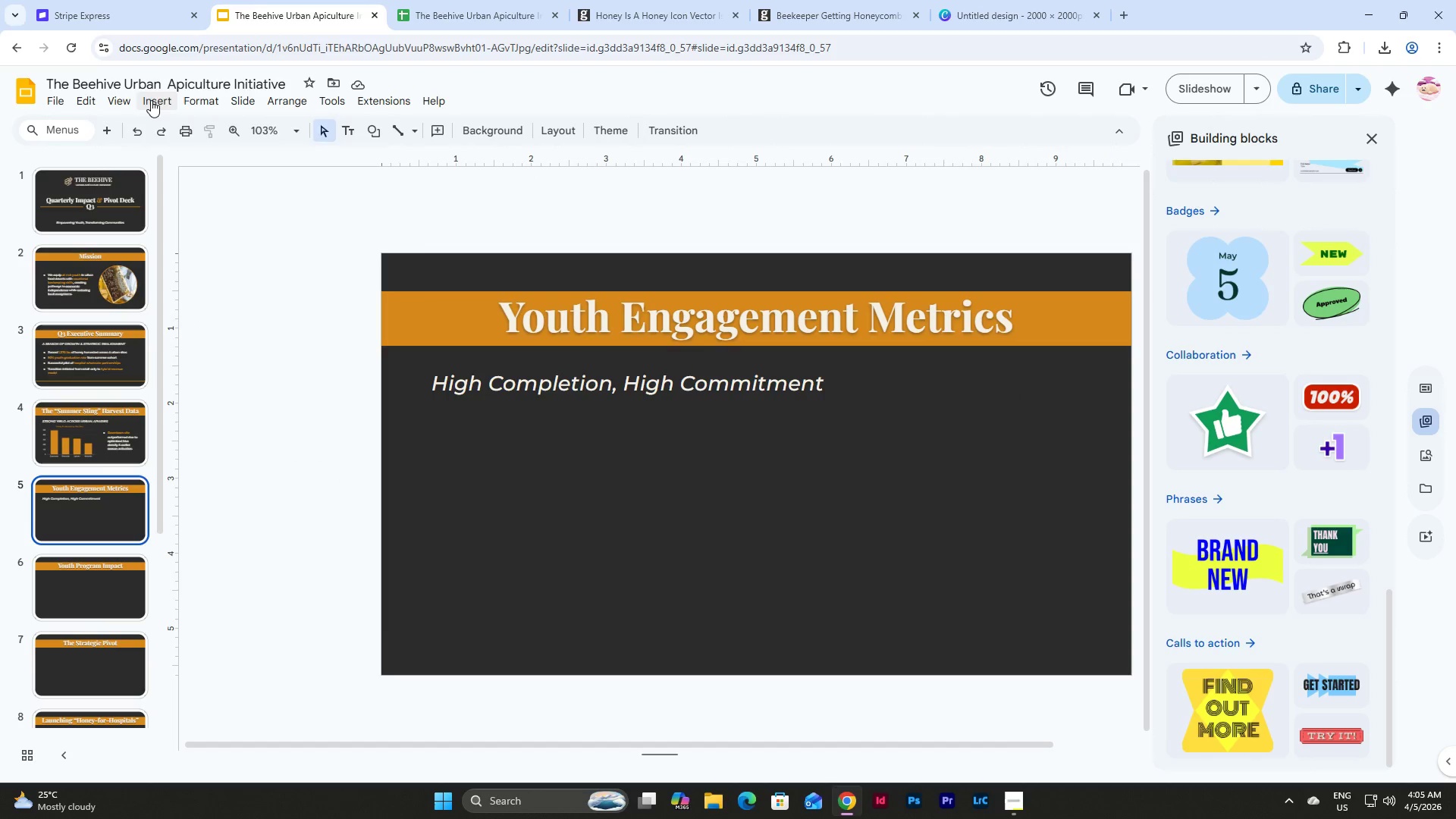 
double_click([152, 100])
 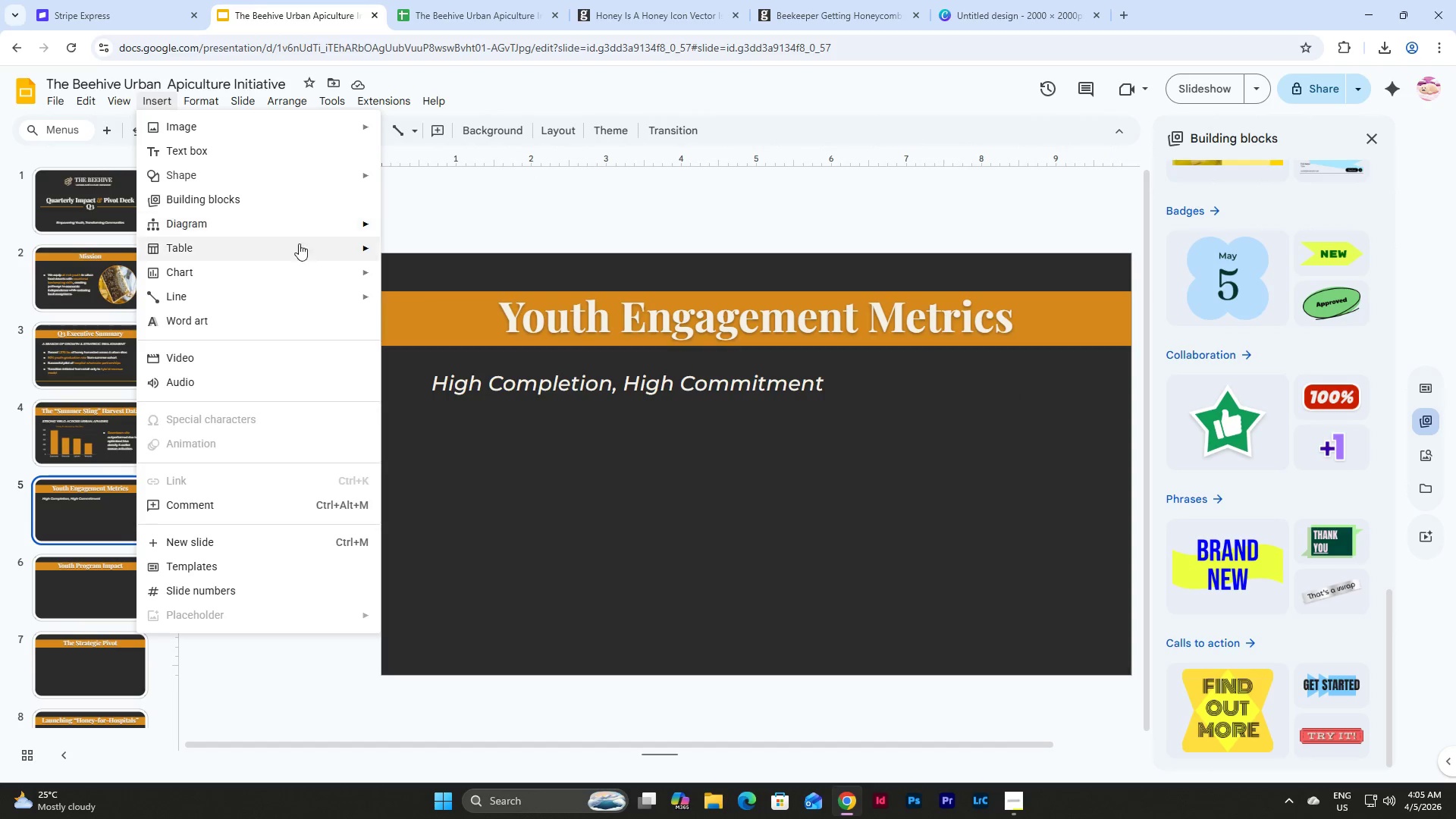 
mouse_move([327, 268])
 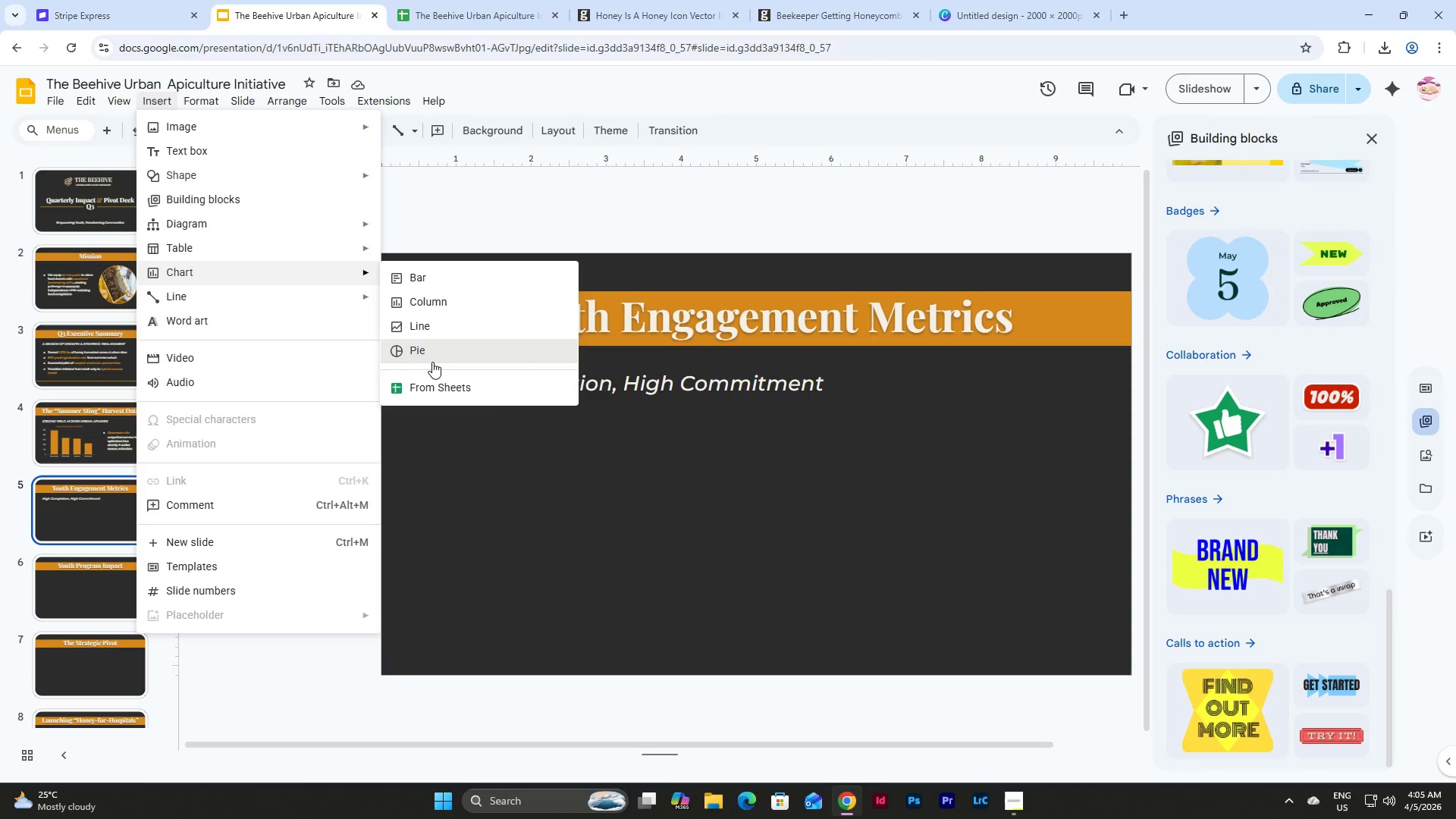 
left_click([432, 362])
 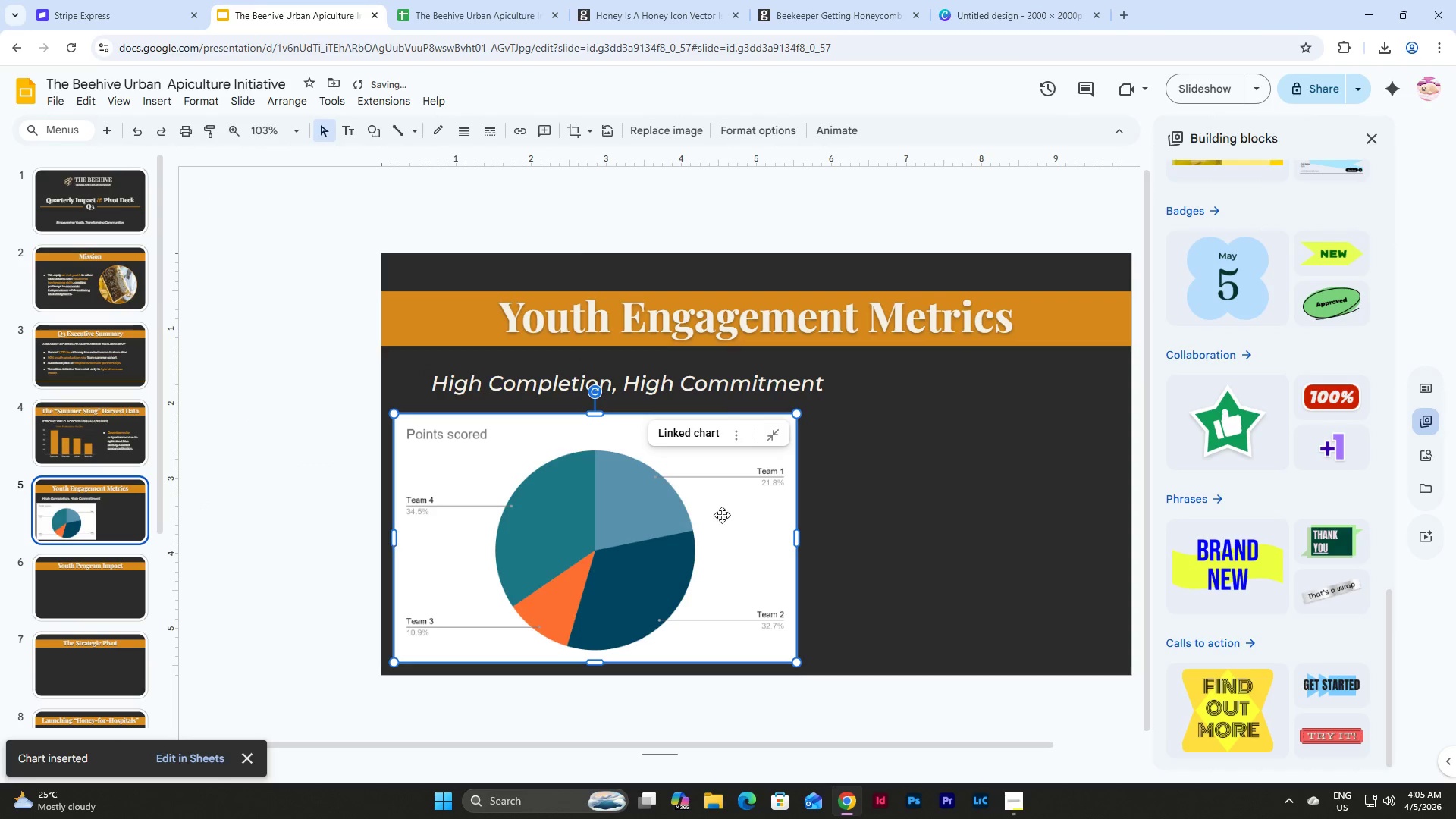 
double_click([701, 504])
 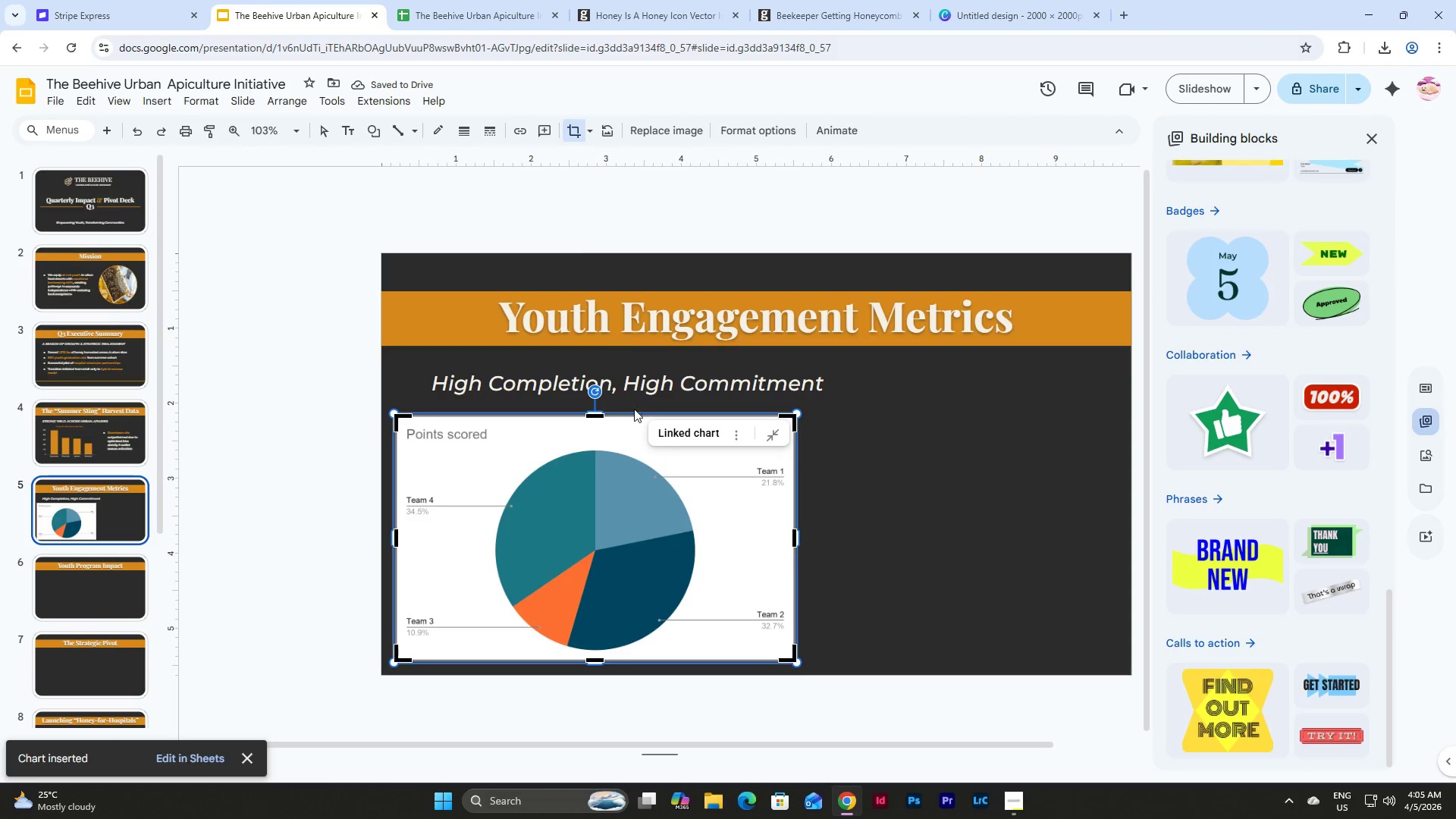 
left_click([739, 430])
 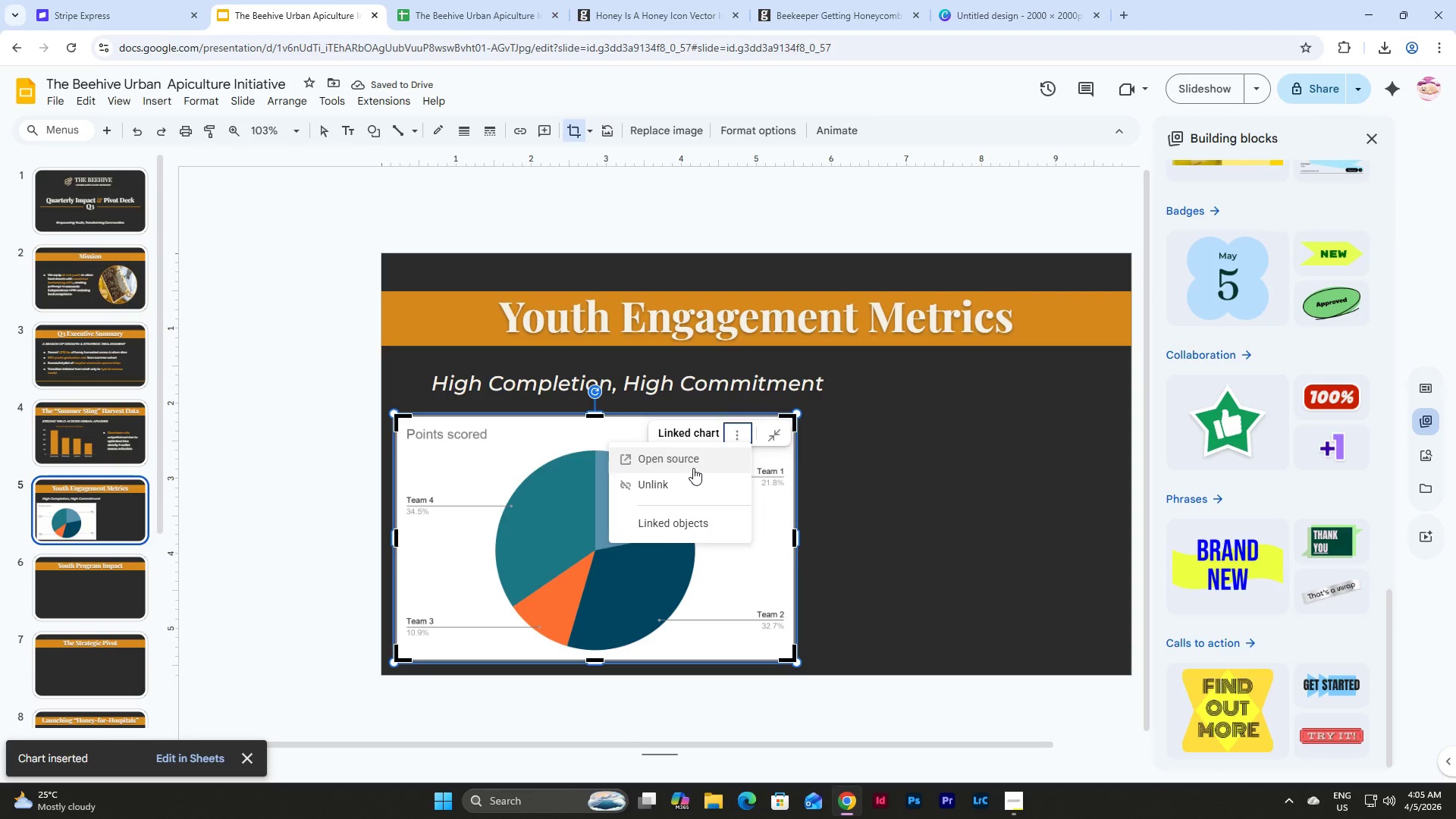 
left_click([692, 460])
 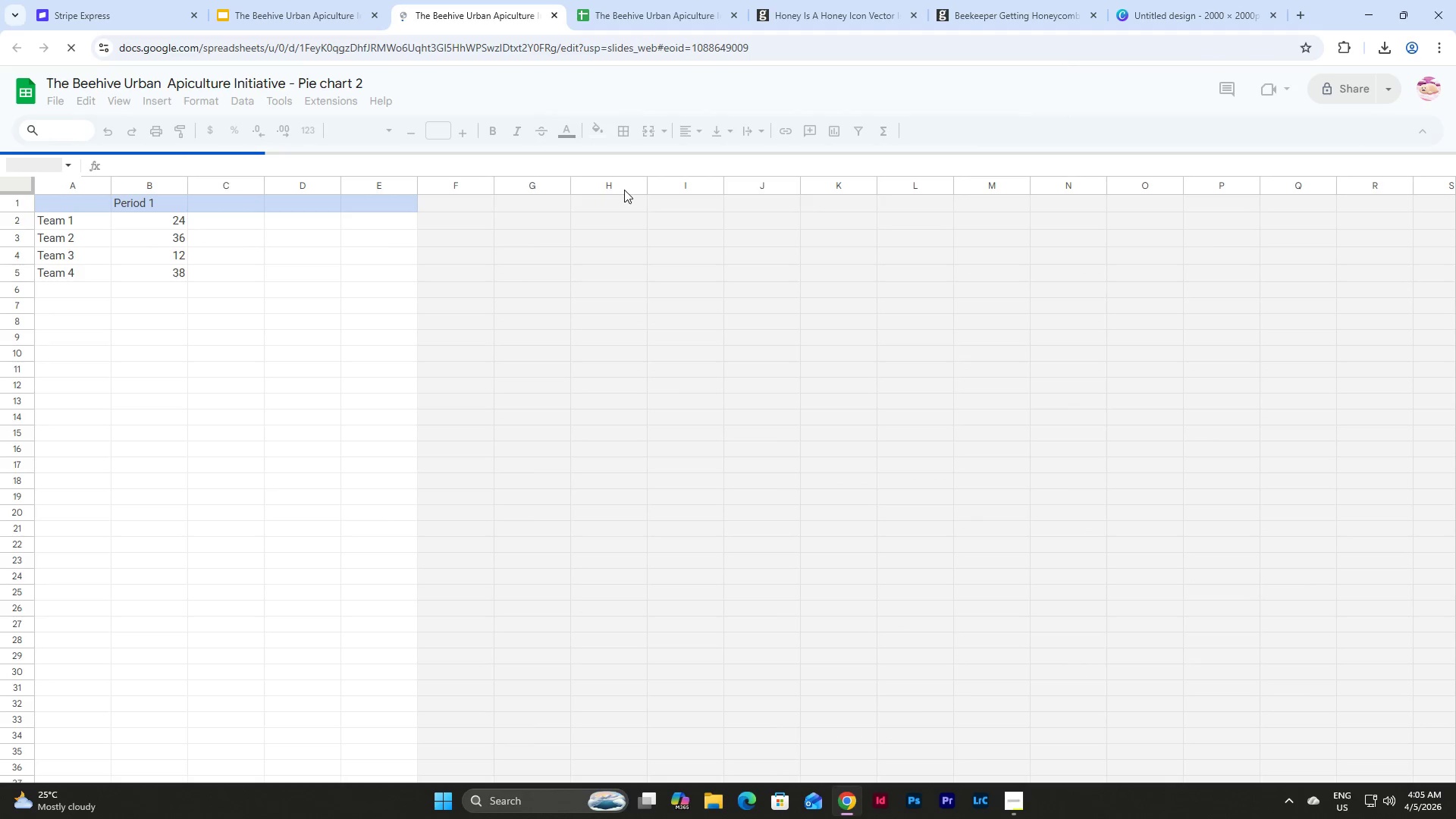 
left_click([290, 14])
 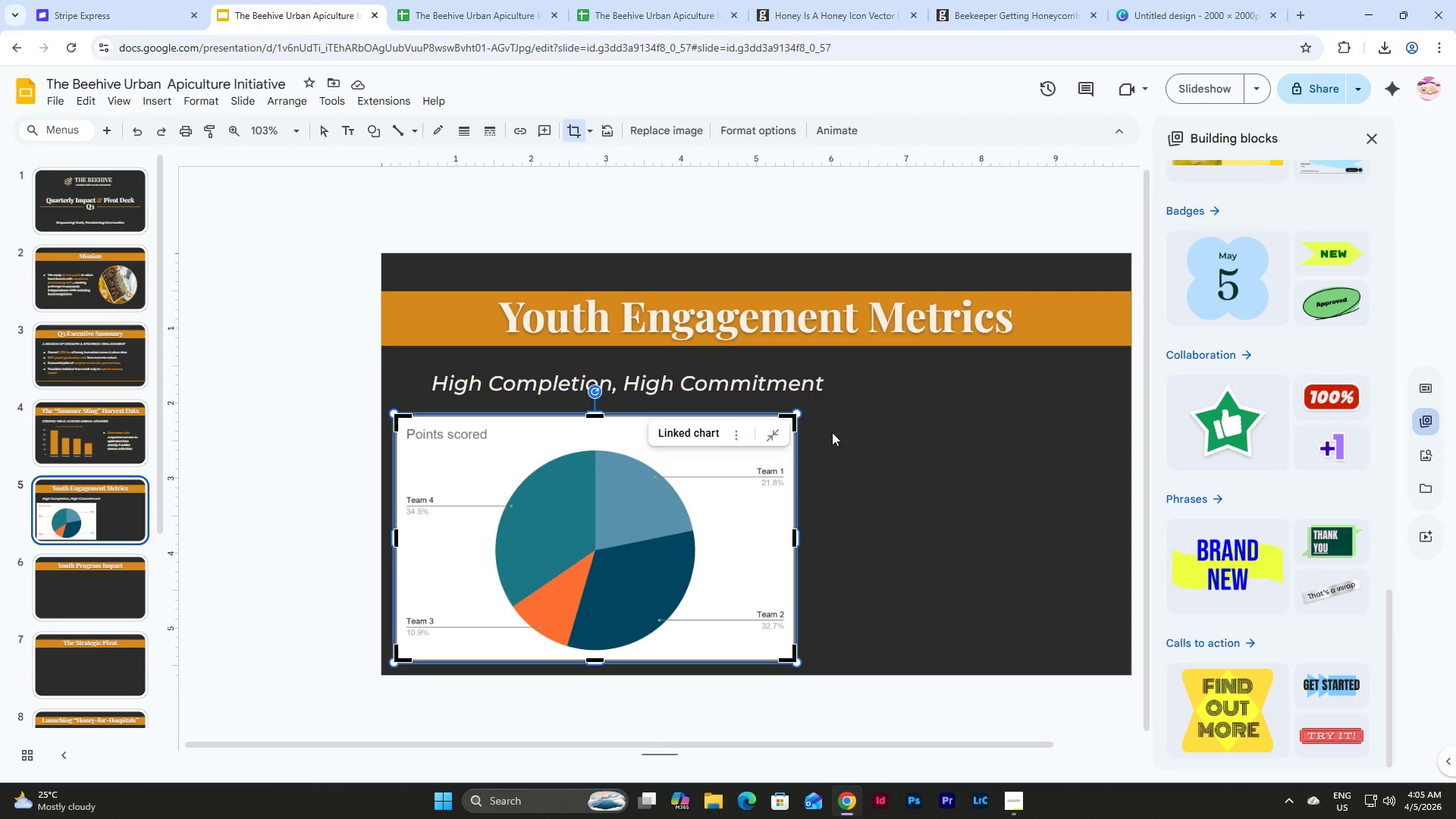 
left_click([503, 4])
 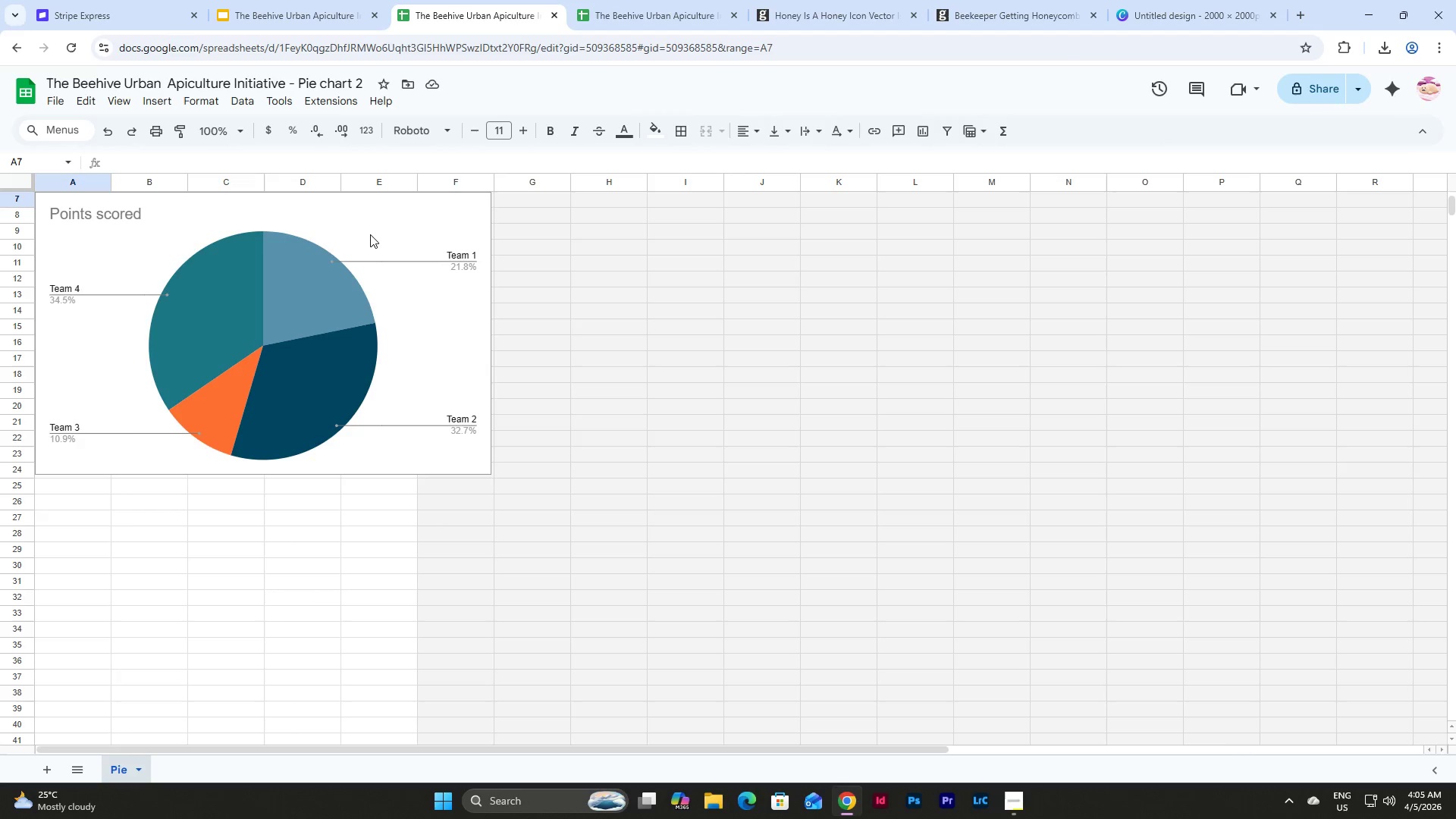 
double_click([370, 234])
 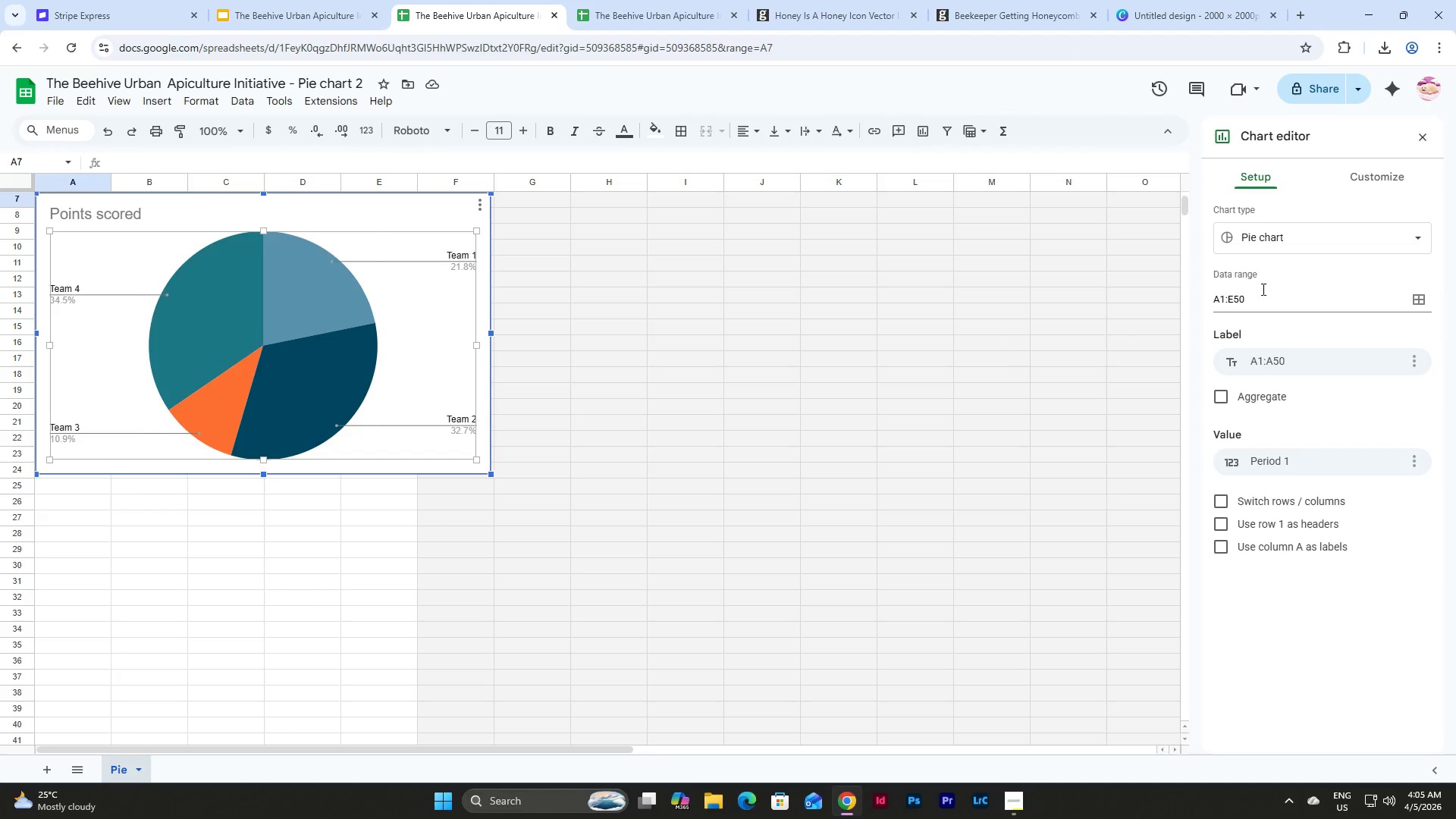 
left_click([1344, 243])
 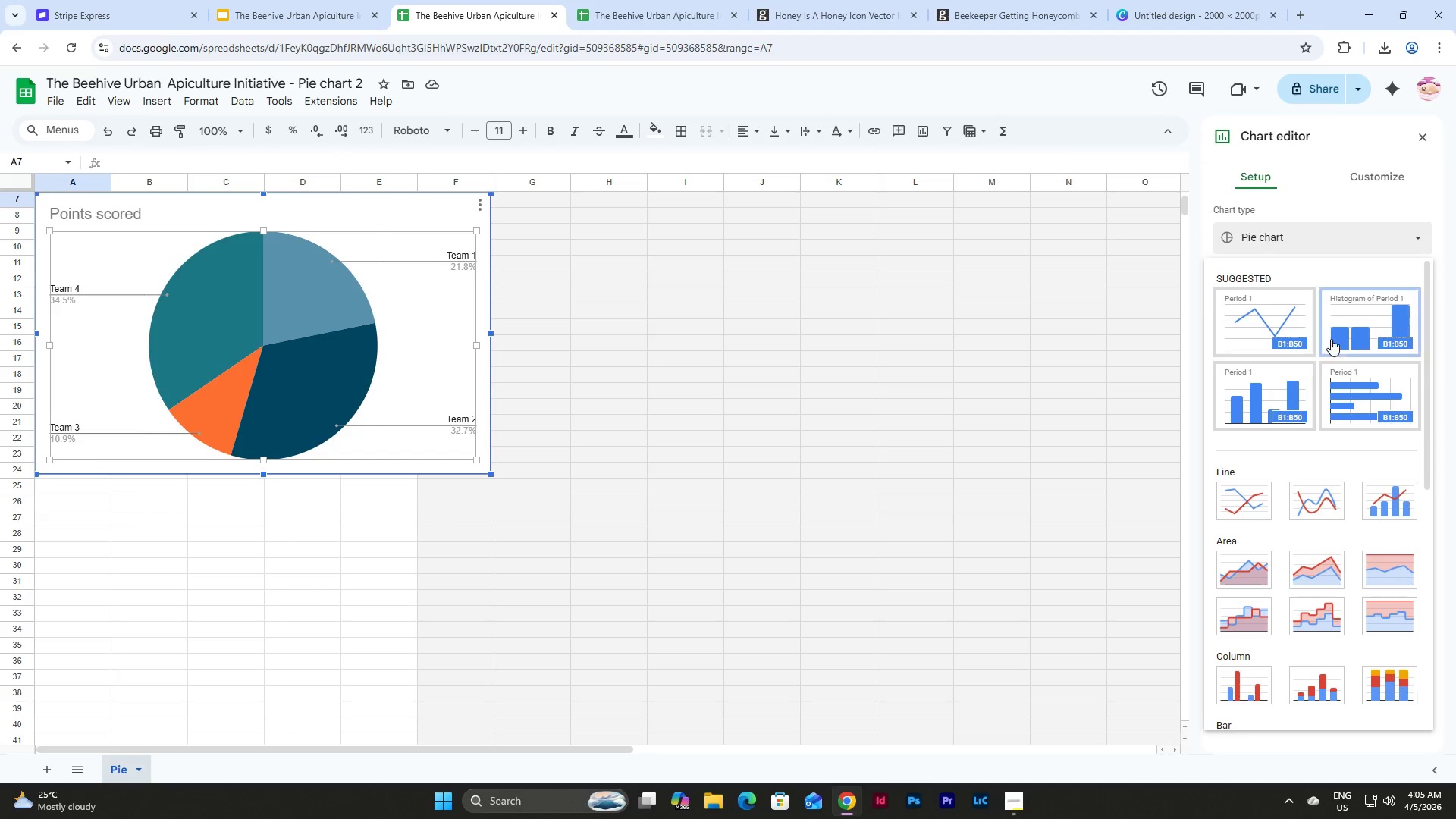 
scroll: coordinate [1322, 366], scroll_direction: down, amount: 3.0
 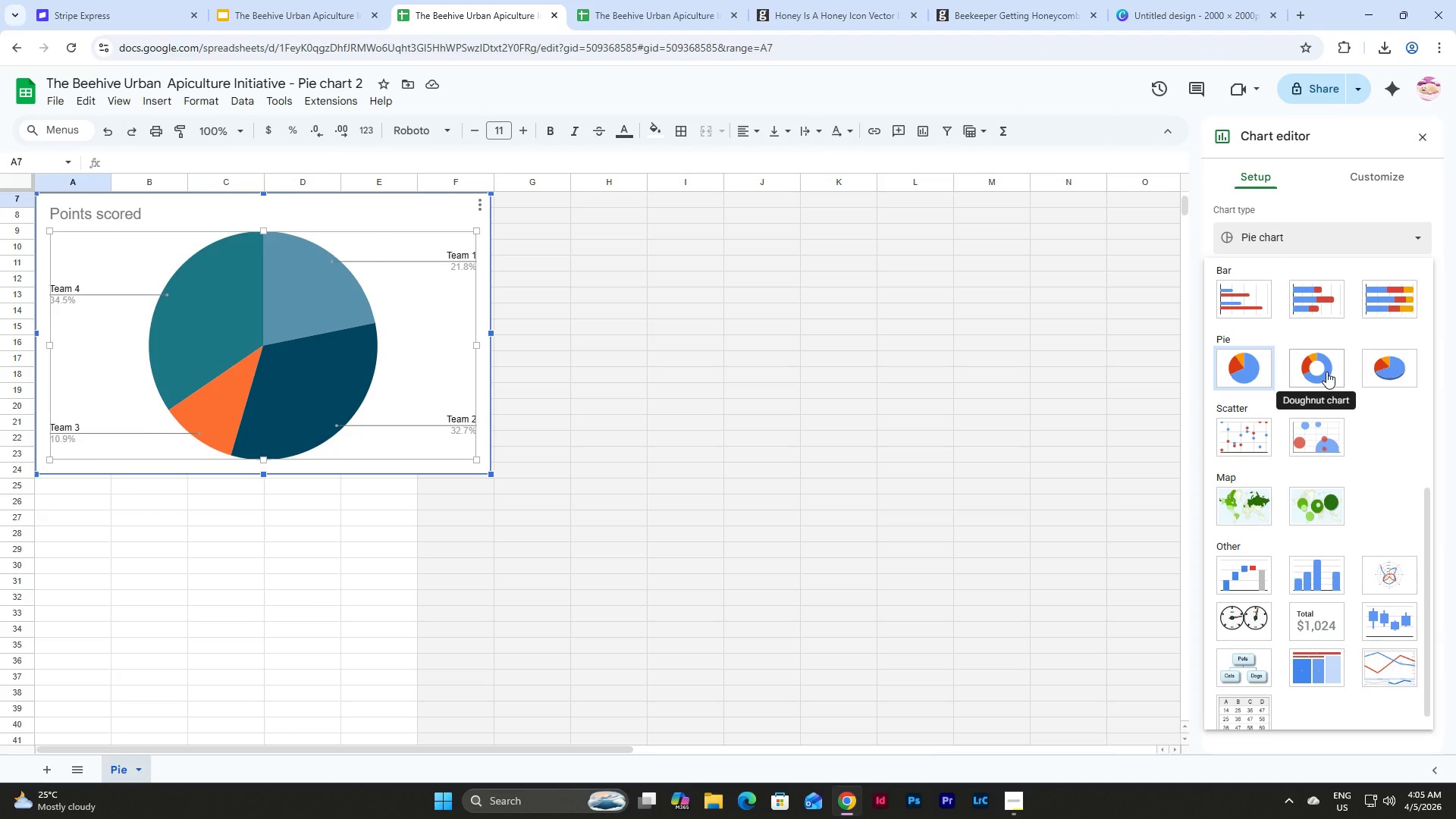 
left_click([1326, 372])
 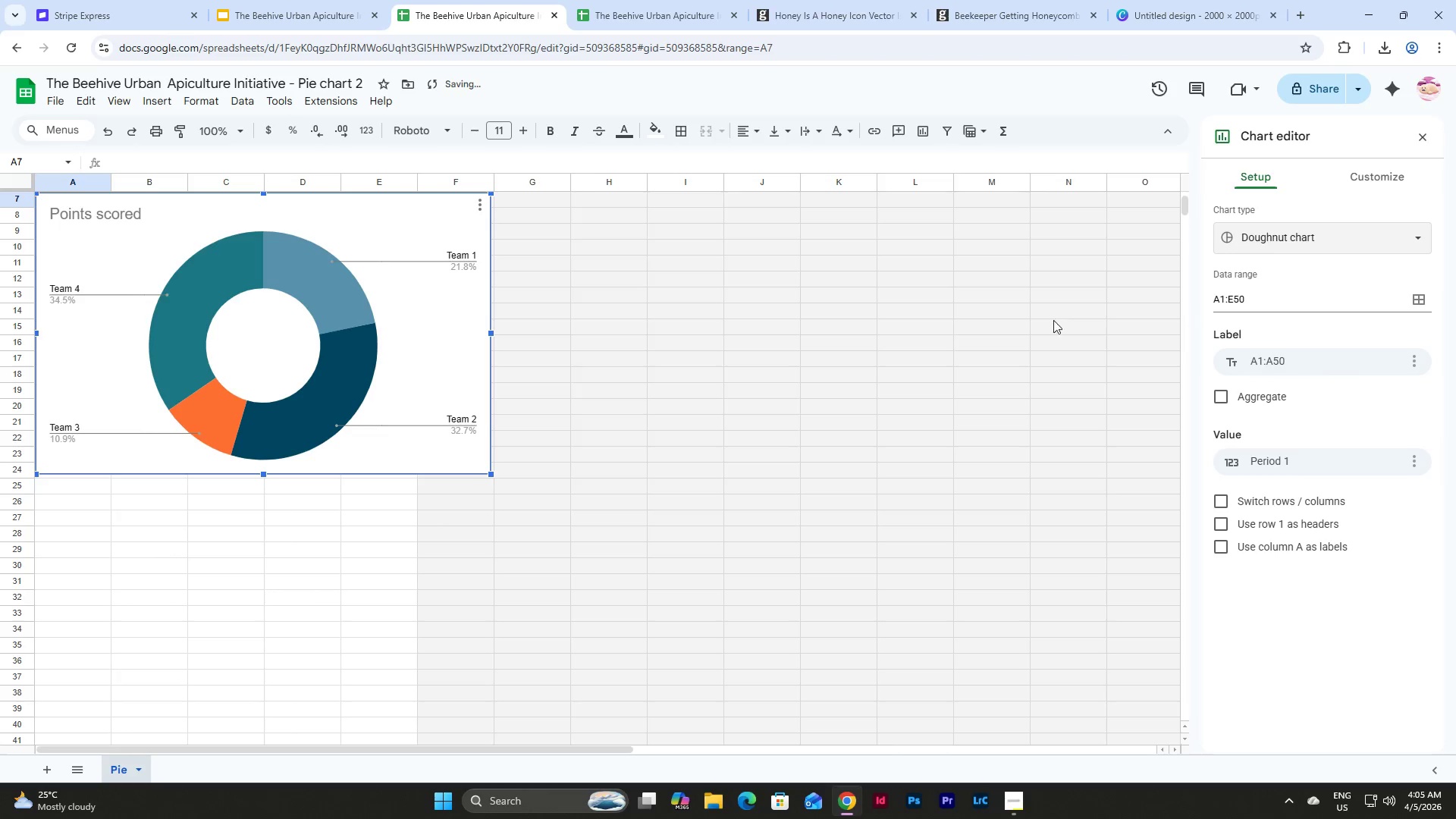 
scroll: coordinate [783, 384], scroll_direction: up, amount: 9.0
 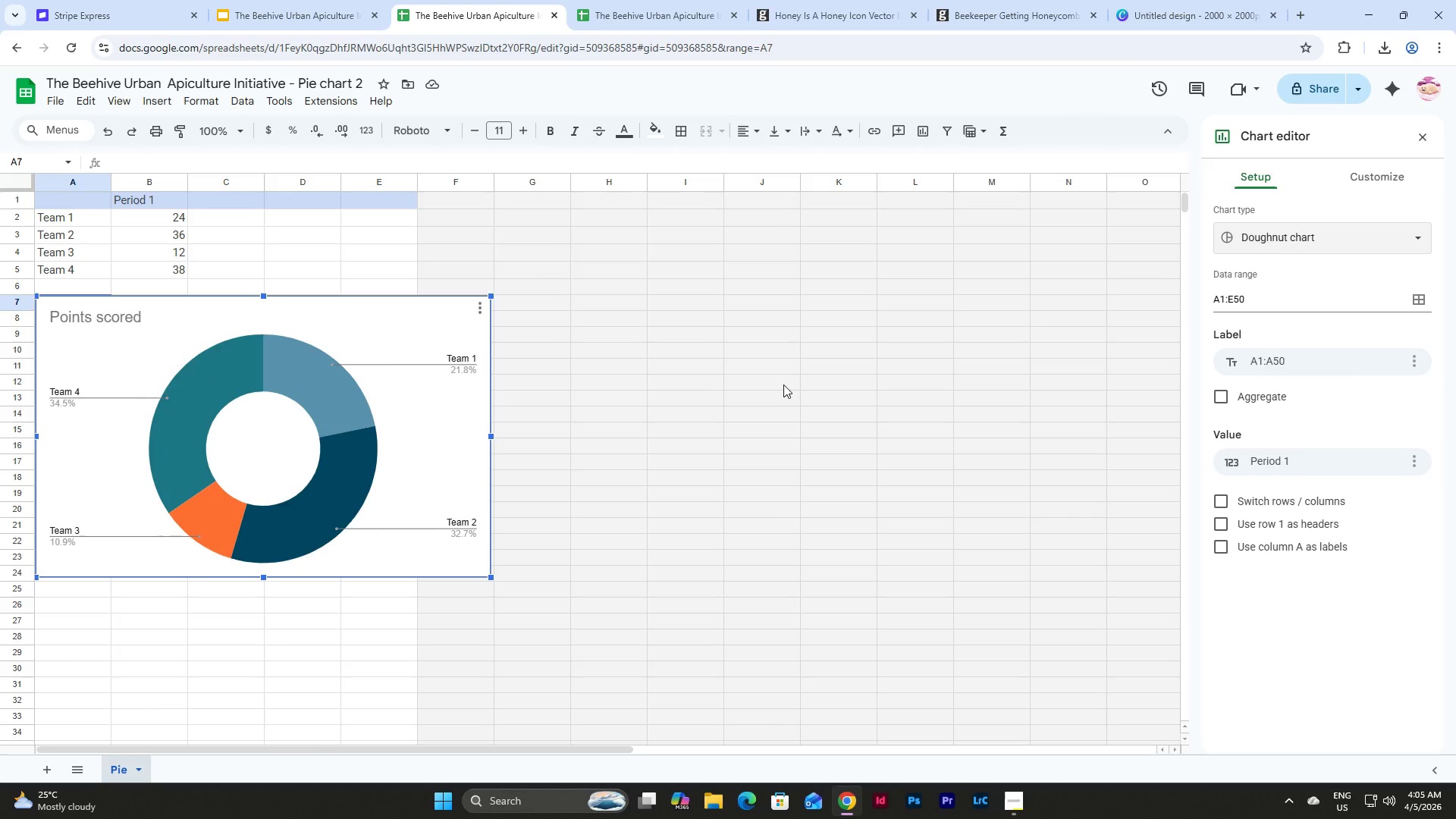 
wait(15.4)
 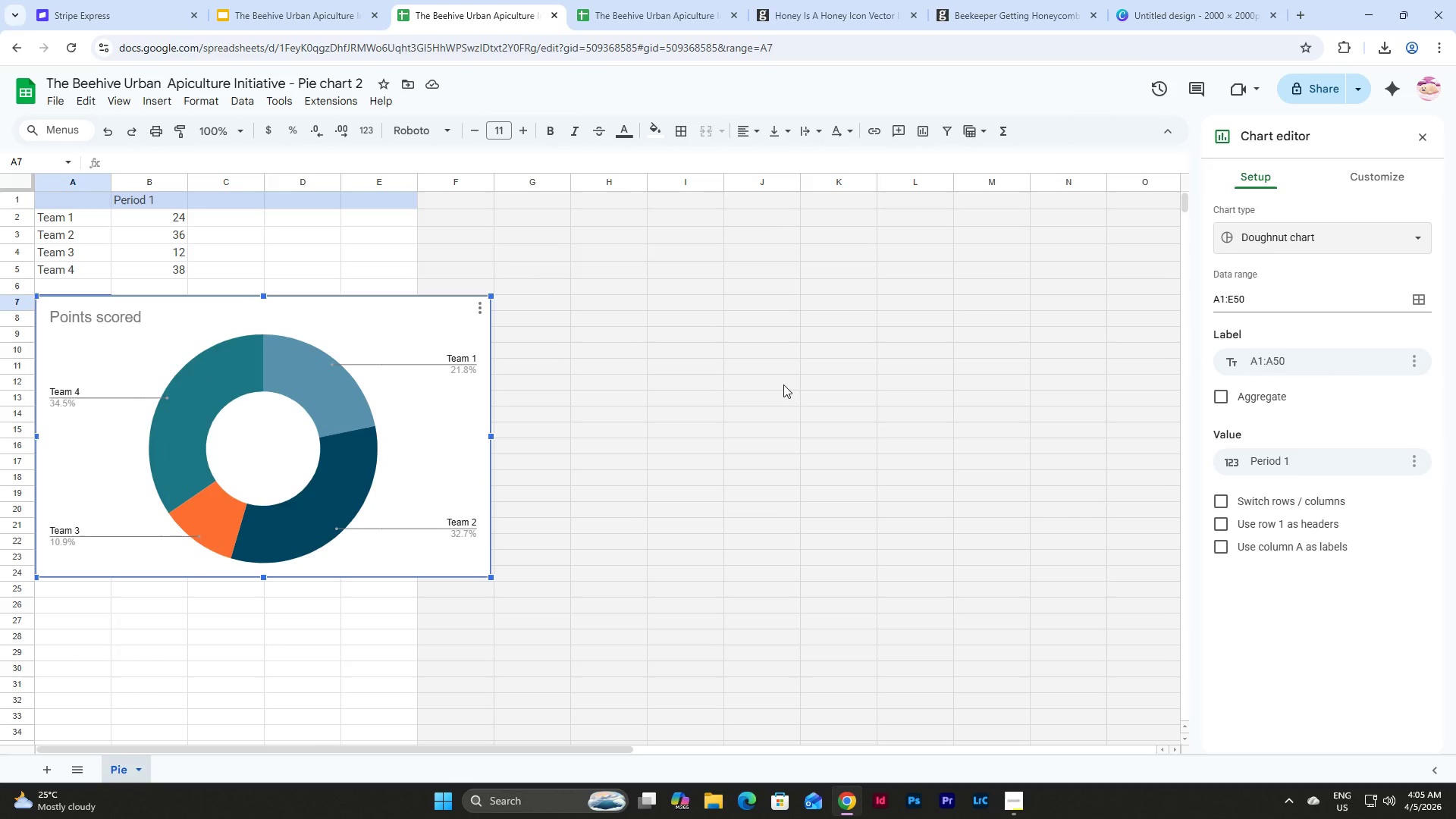 
left_click([104, 210])
 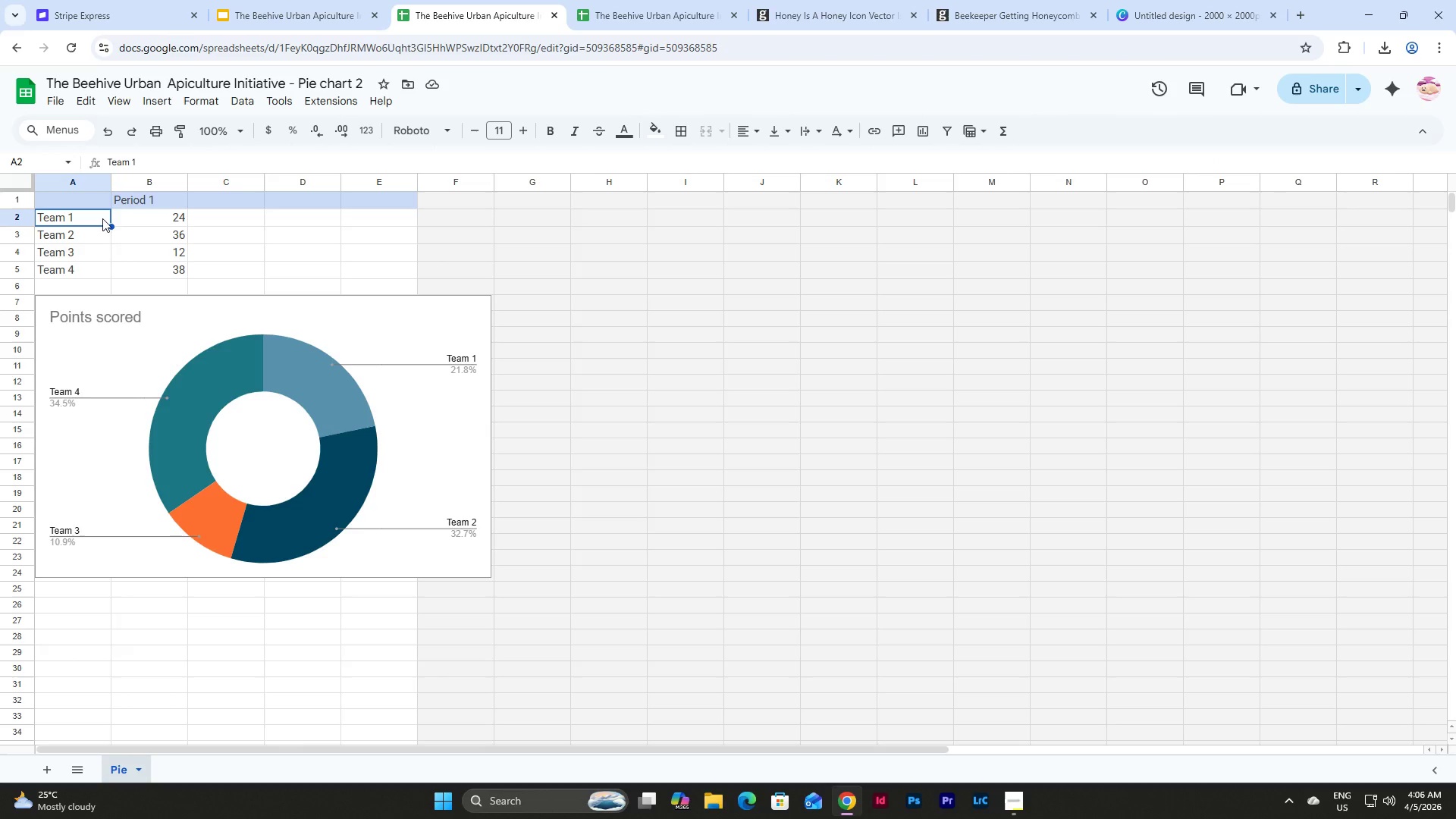 
type(Graduation Rate)
 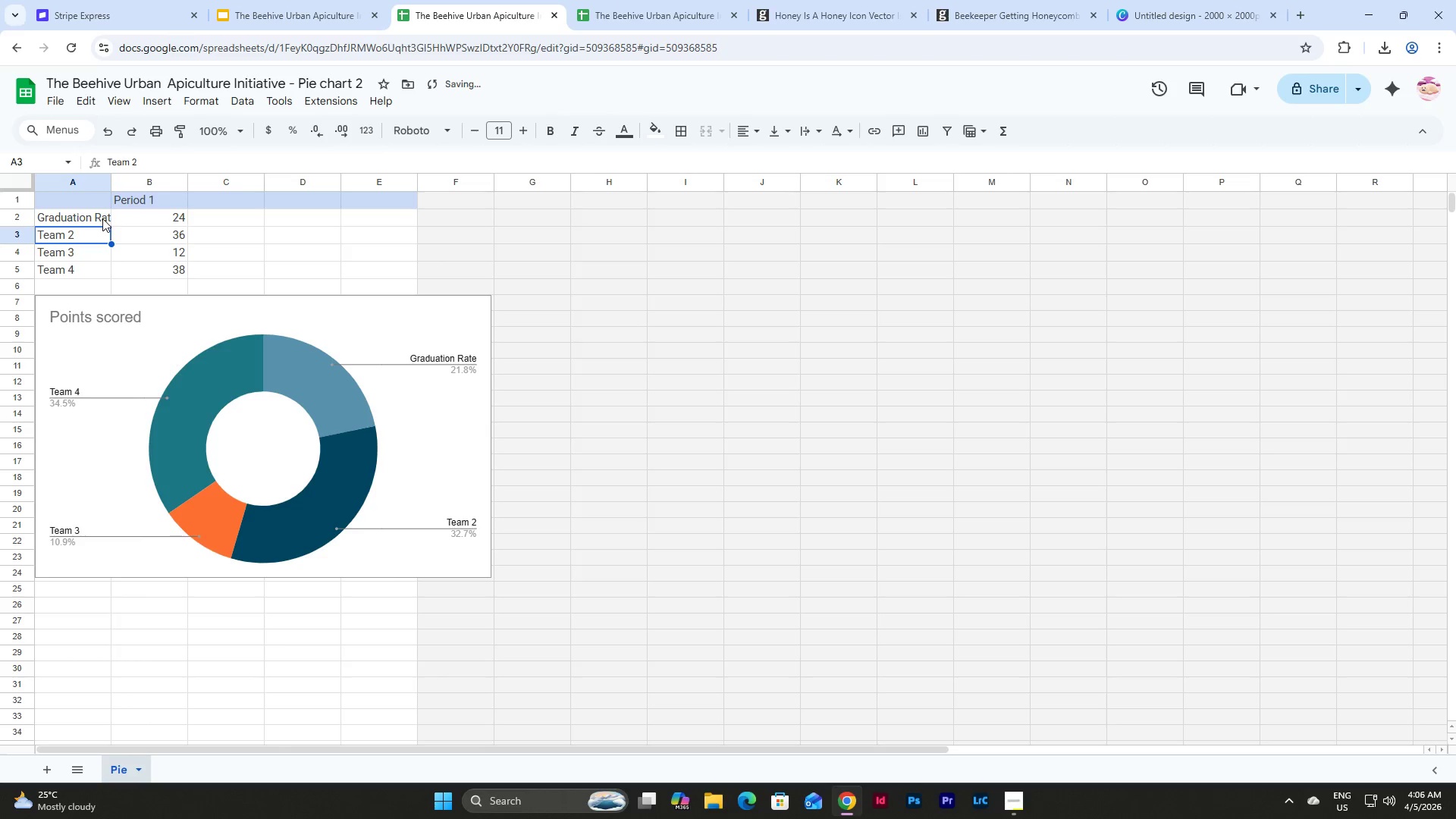 
 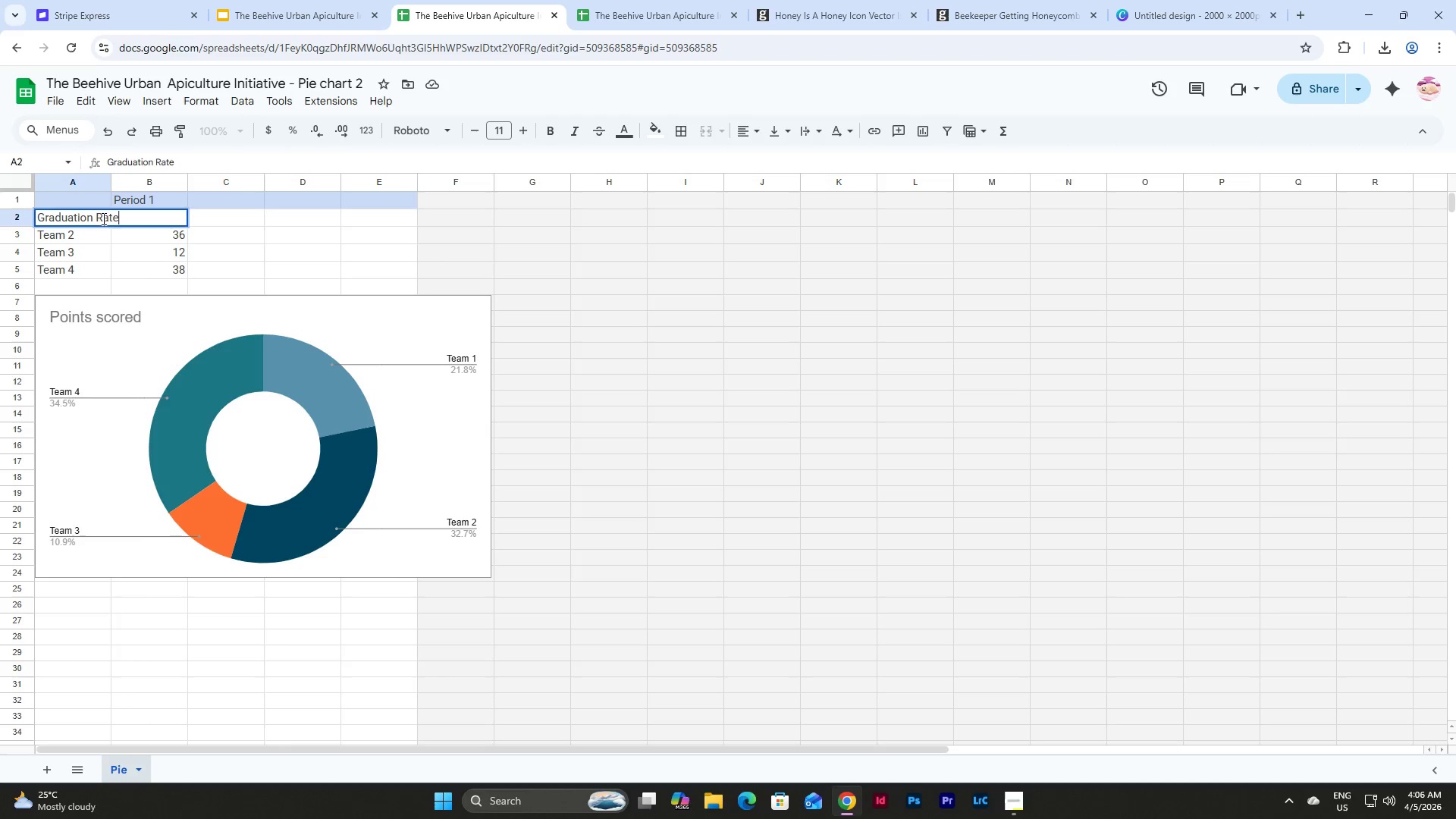 
key(Enter)
 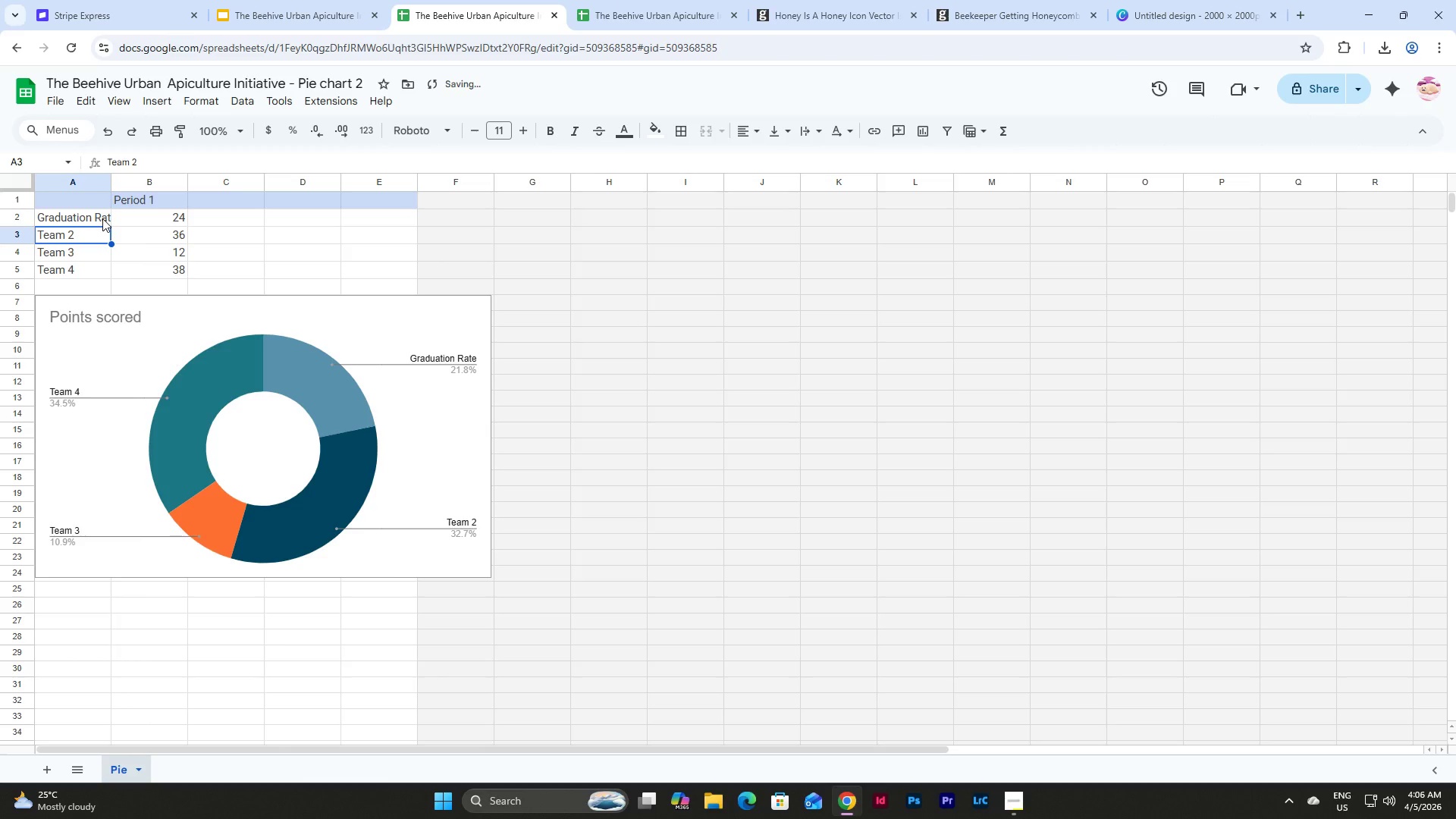 
type(Non-completion)
 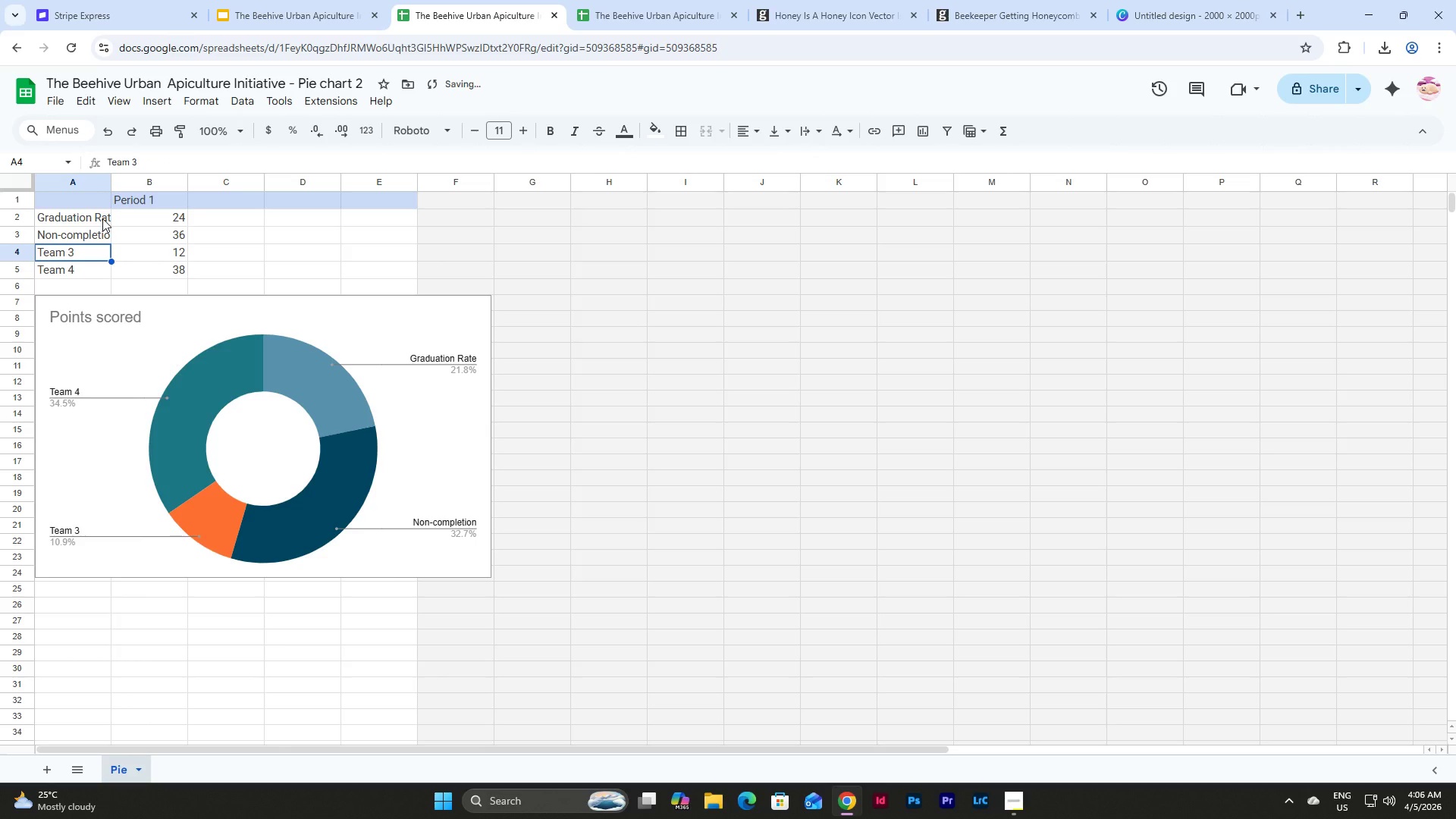 
 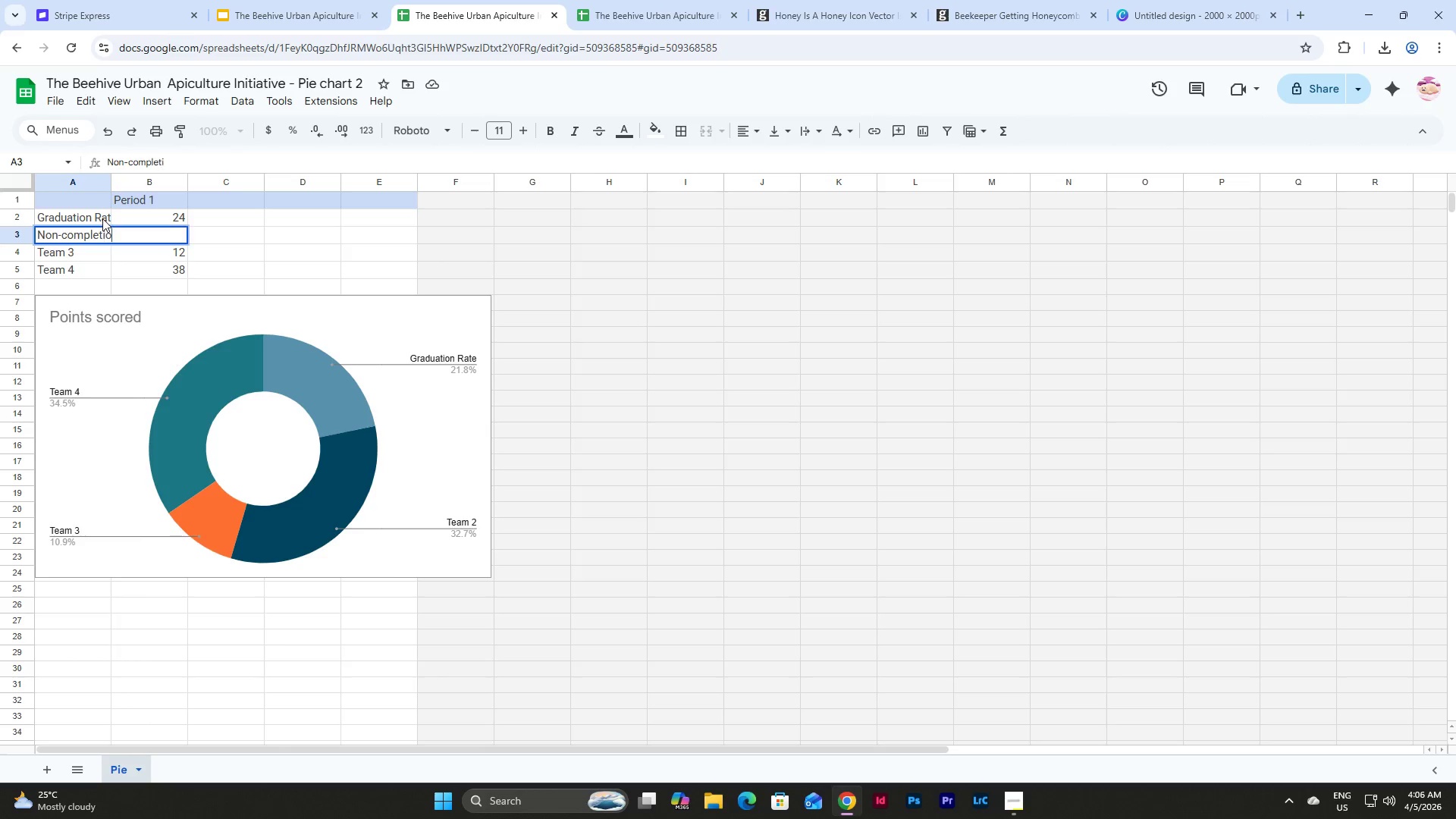 
key(Enter)
 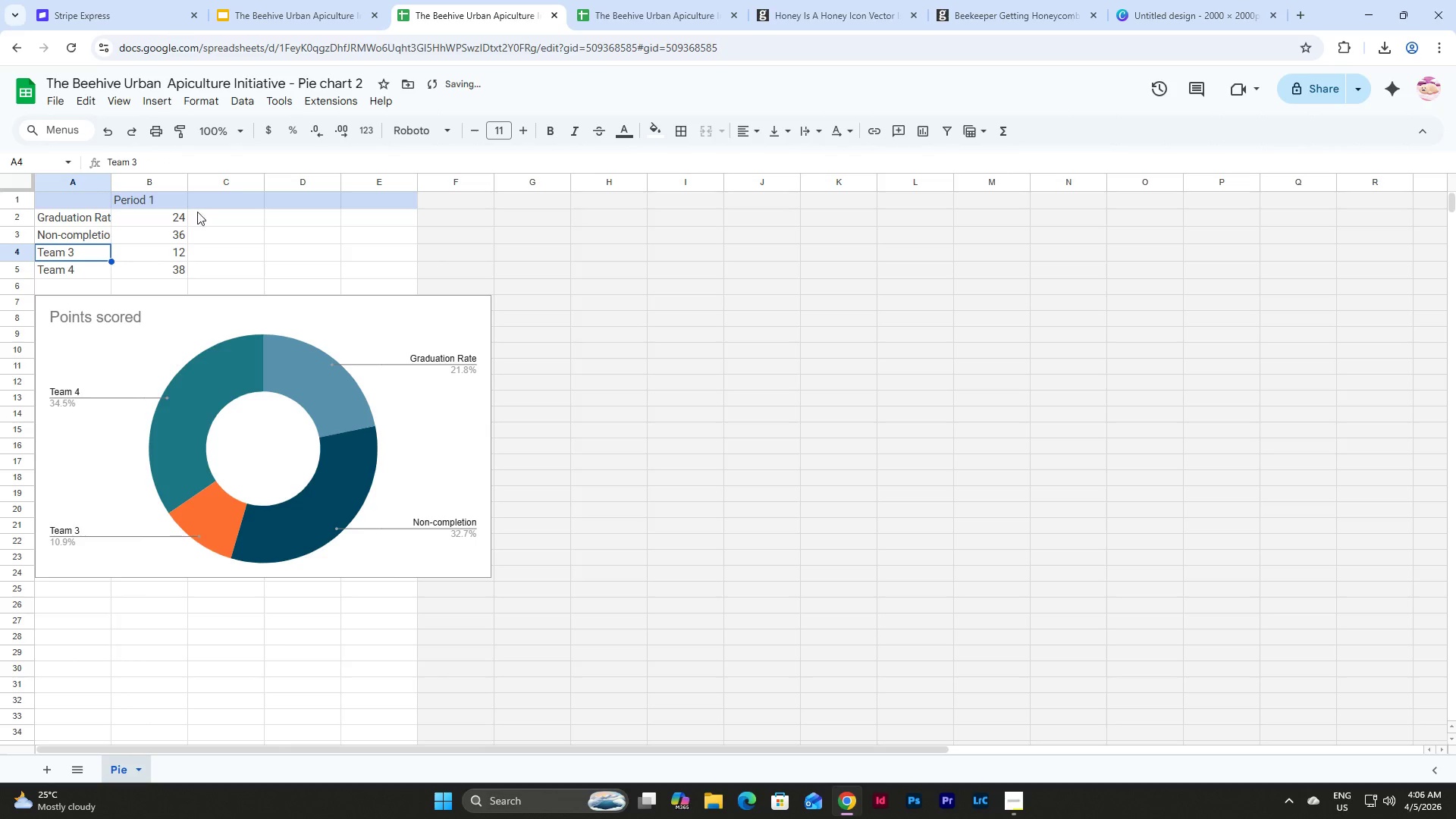 
left_click([230, 245])
 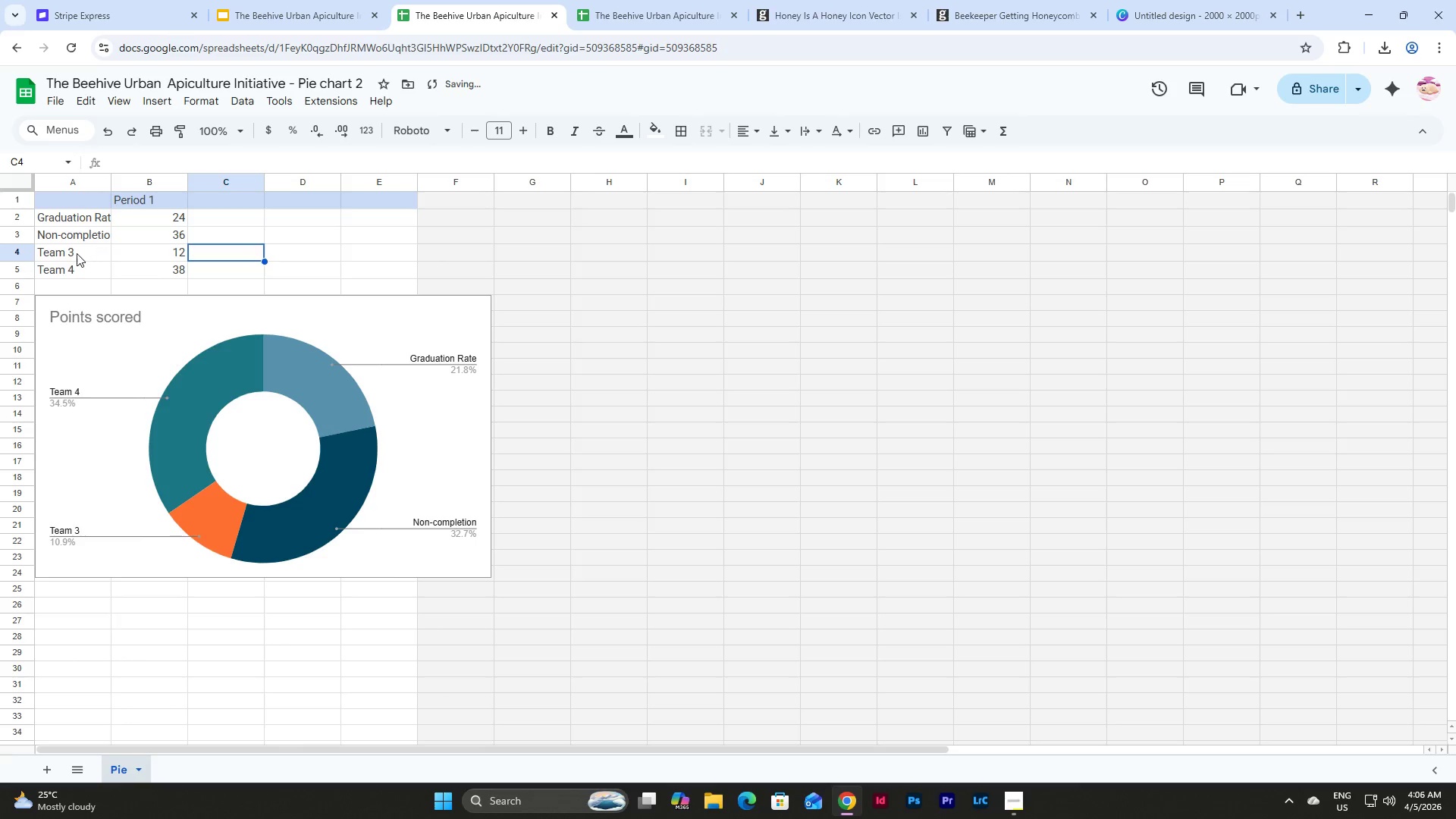 
left_click_drag(start_coordinate=[77, 253], to_coordinate=[175, 271])
 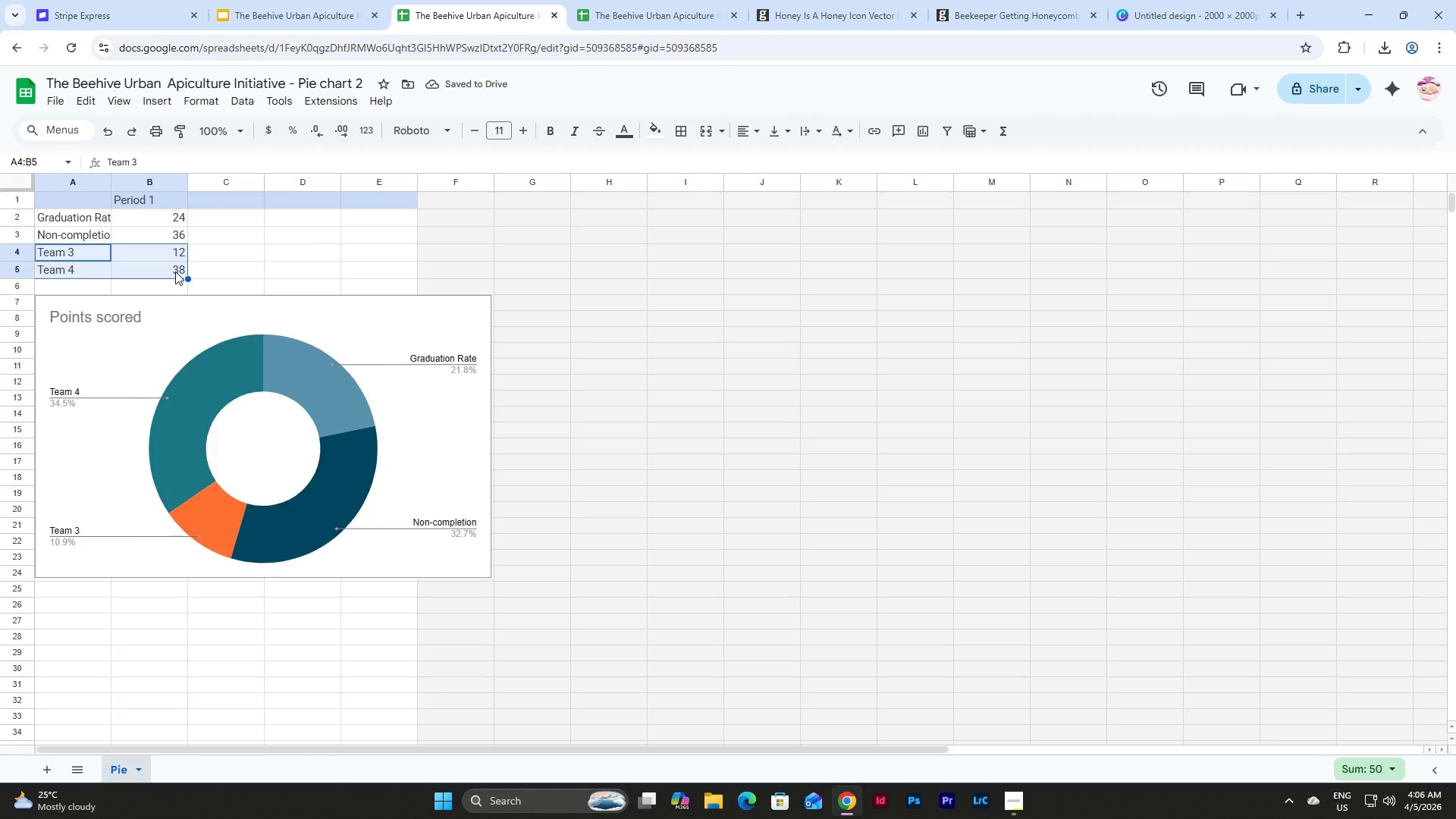 
key(Backspace)
 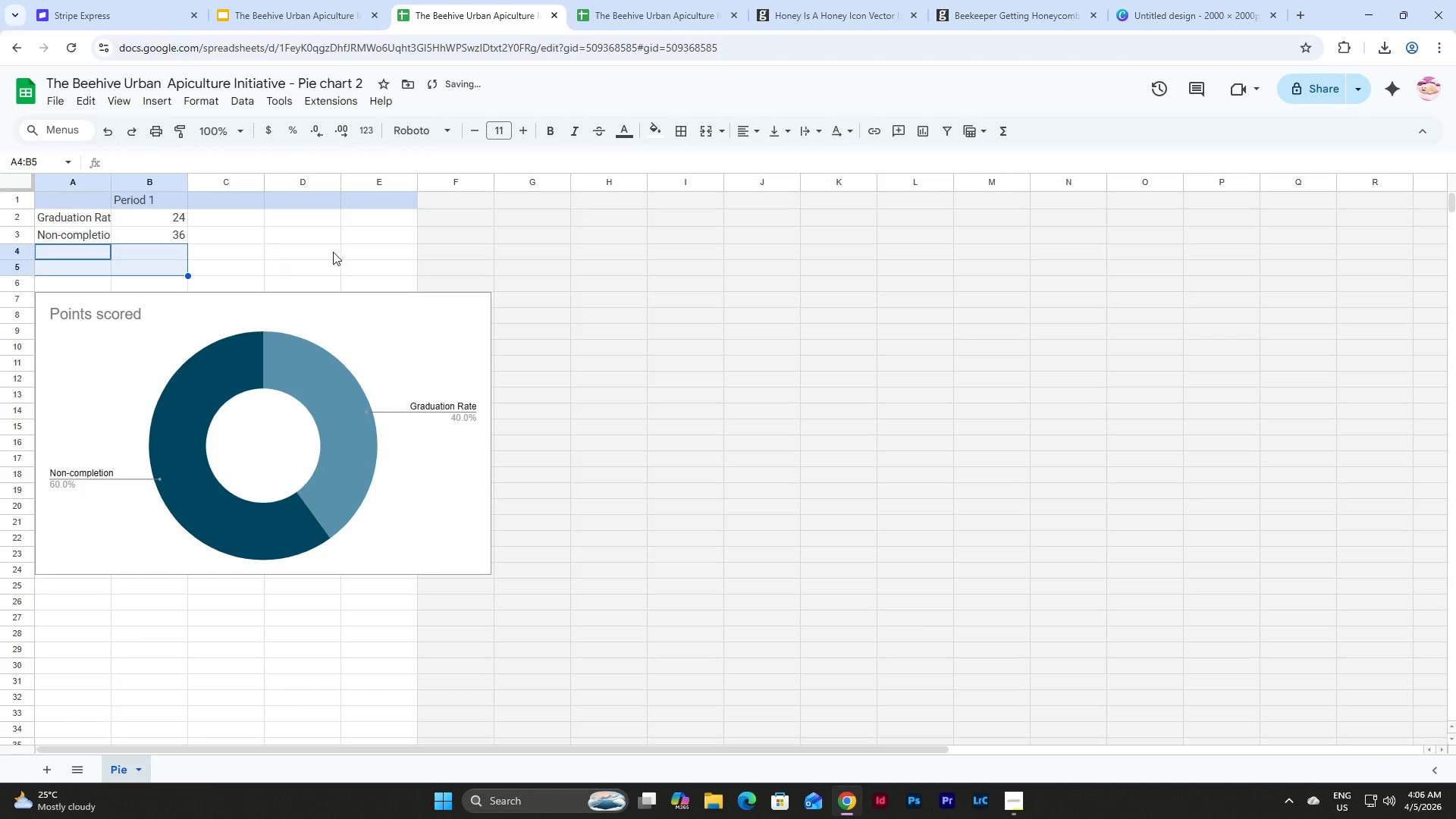 
left_click([333, 252])
 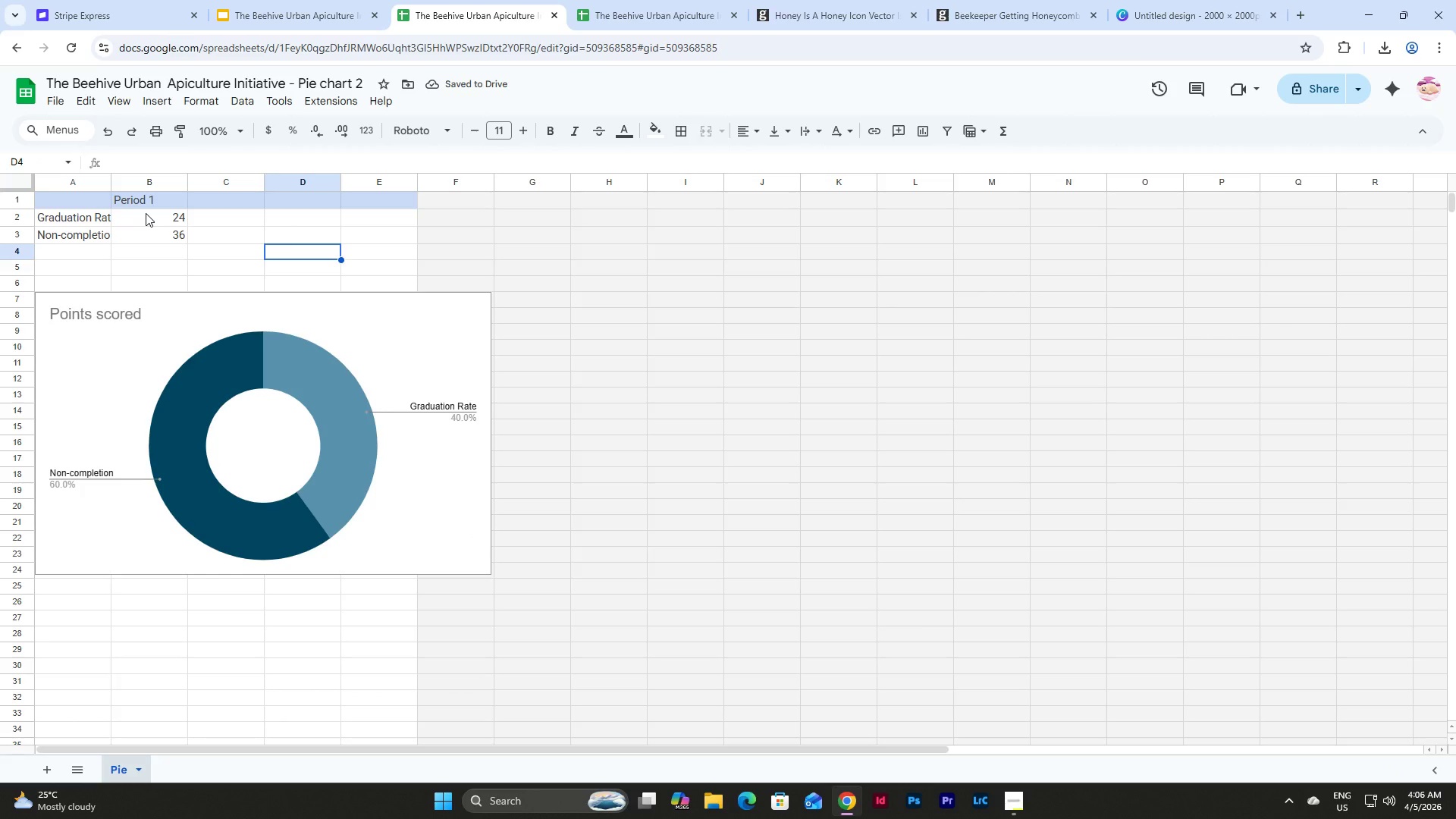 
left_click([146, 213])
 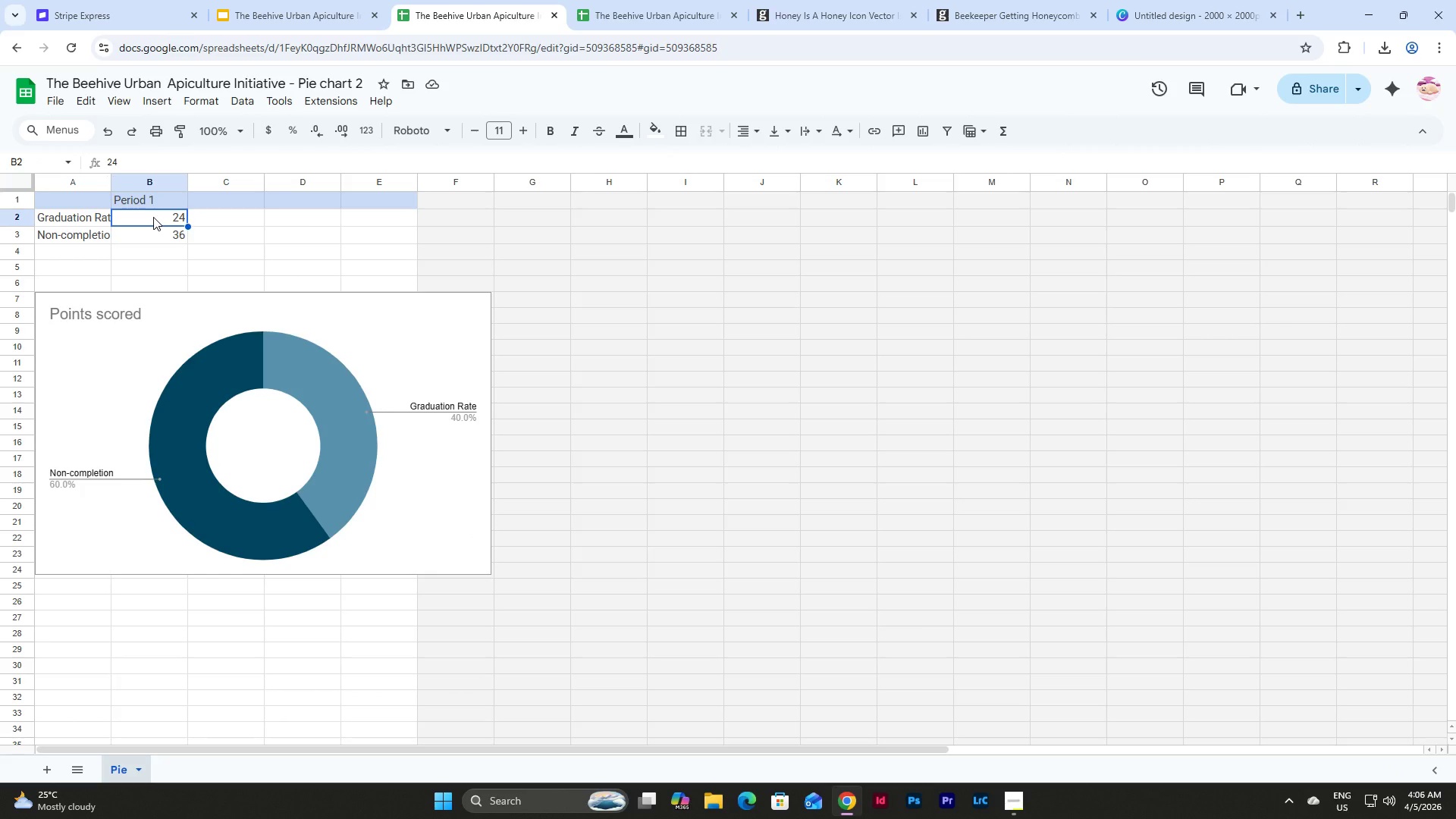 
wait(24.06)
 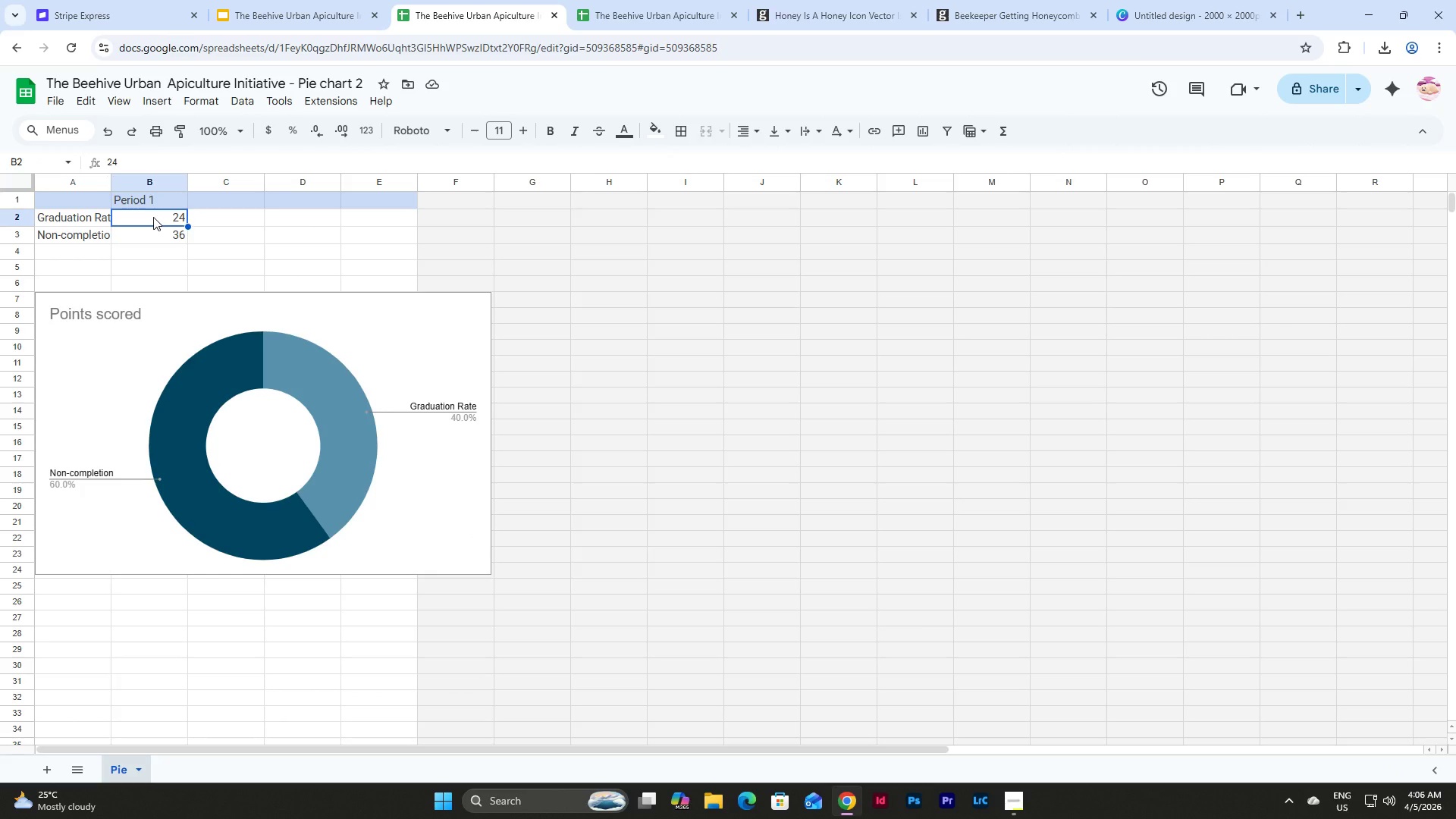 
key(Numpad4)
 